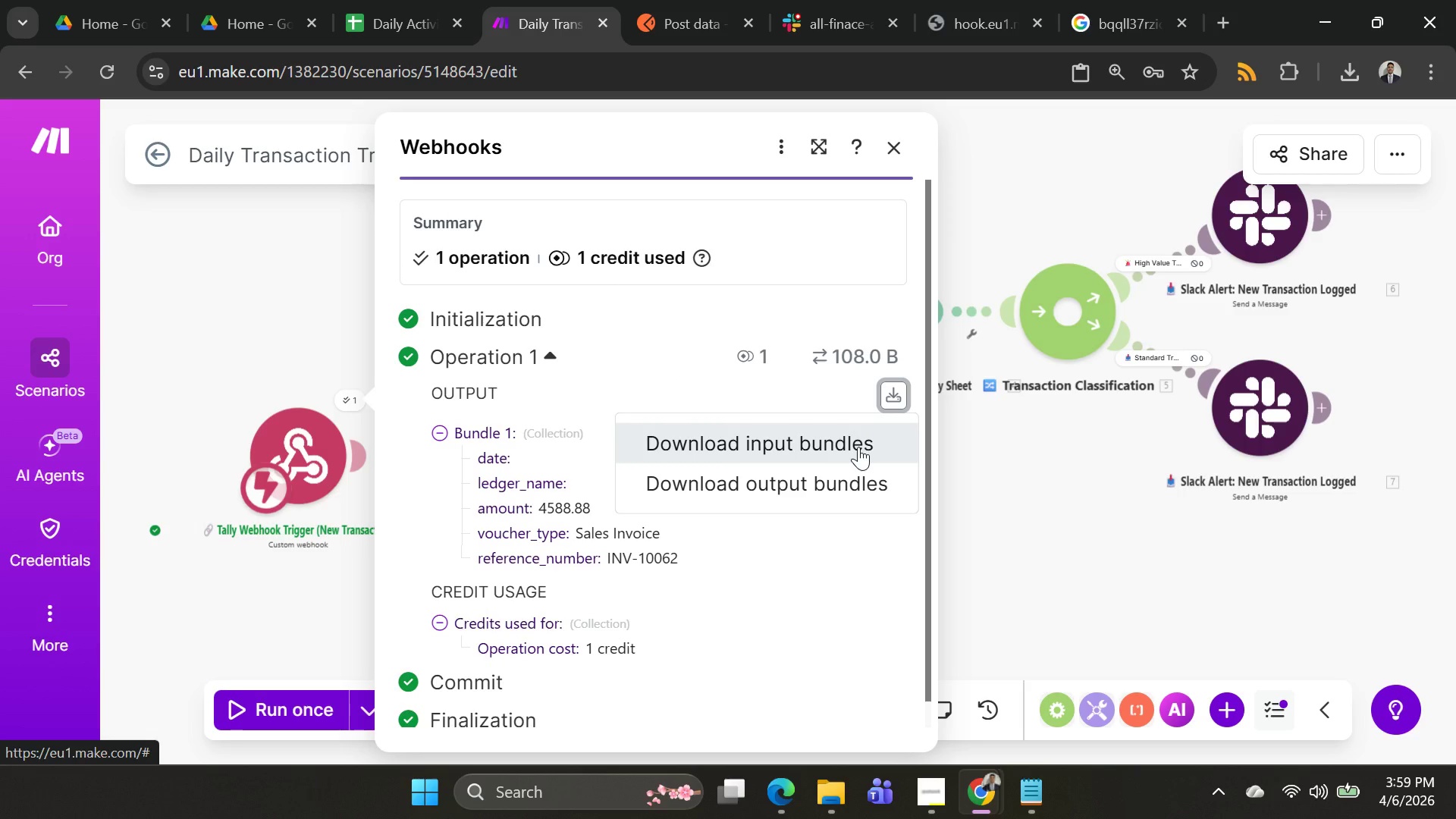 
left_click([858, 447])
 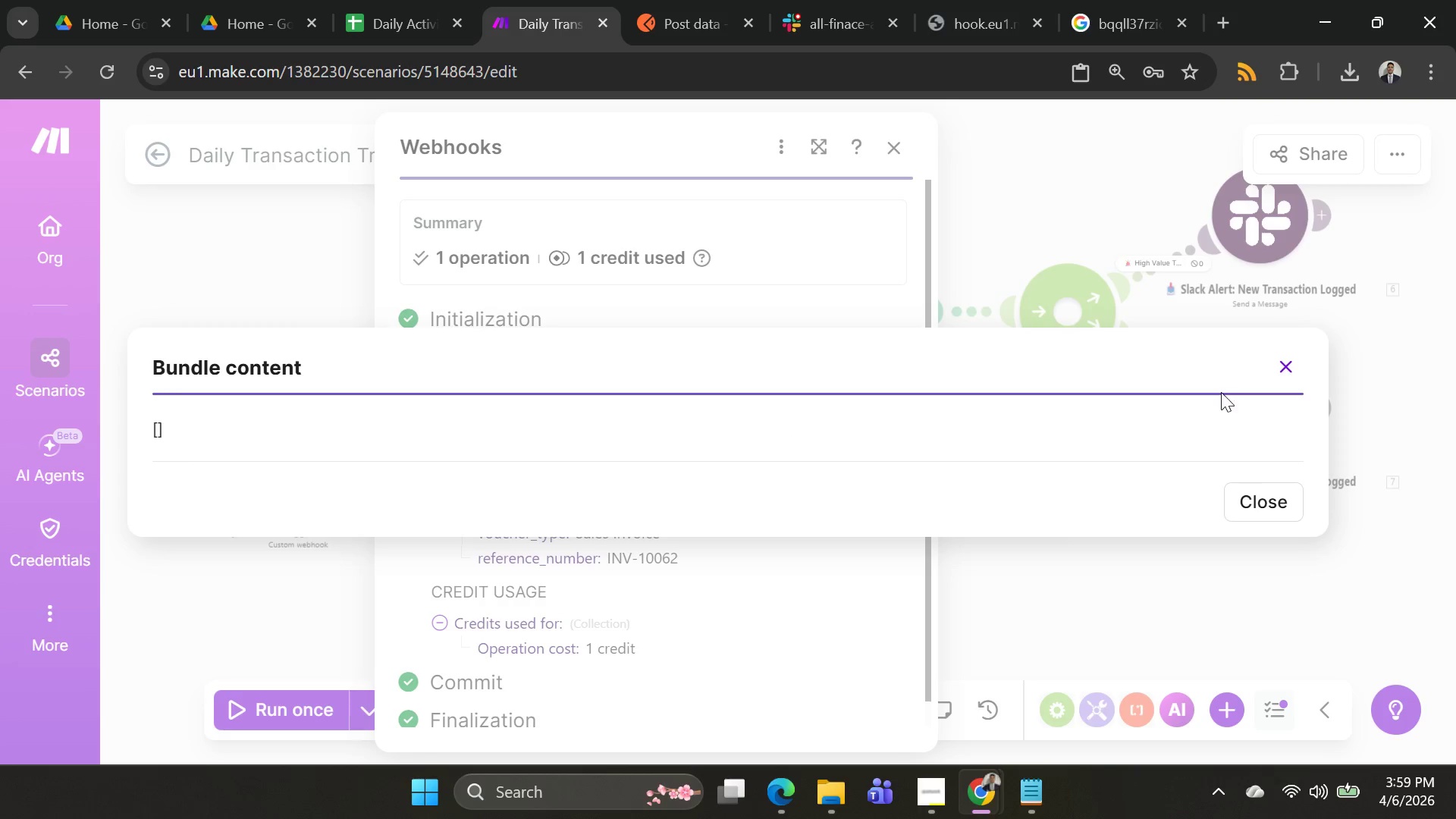 
left_click([1288, 363])
 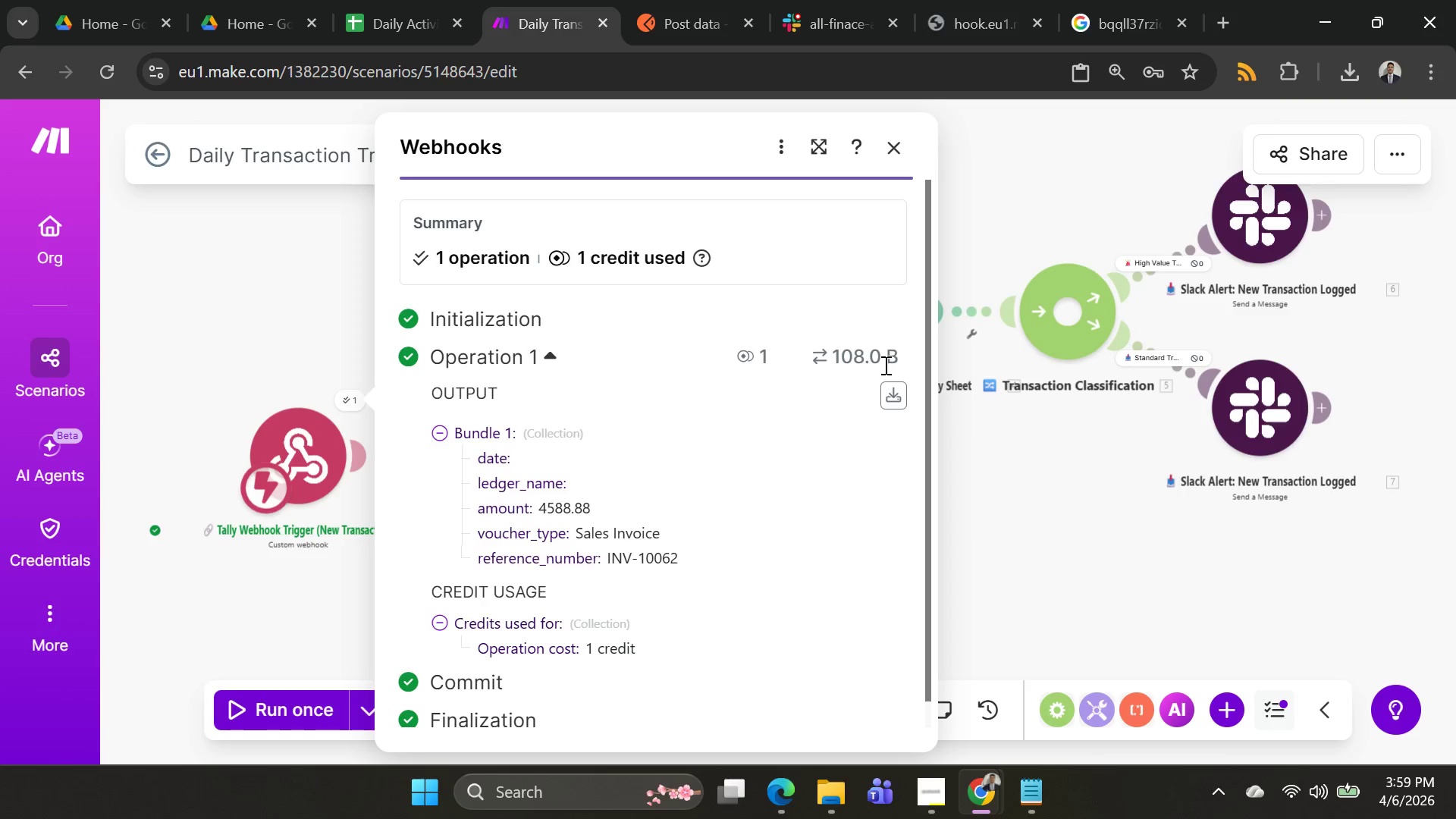 
left_click([883, 390])
 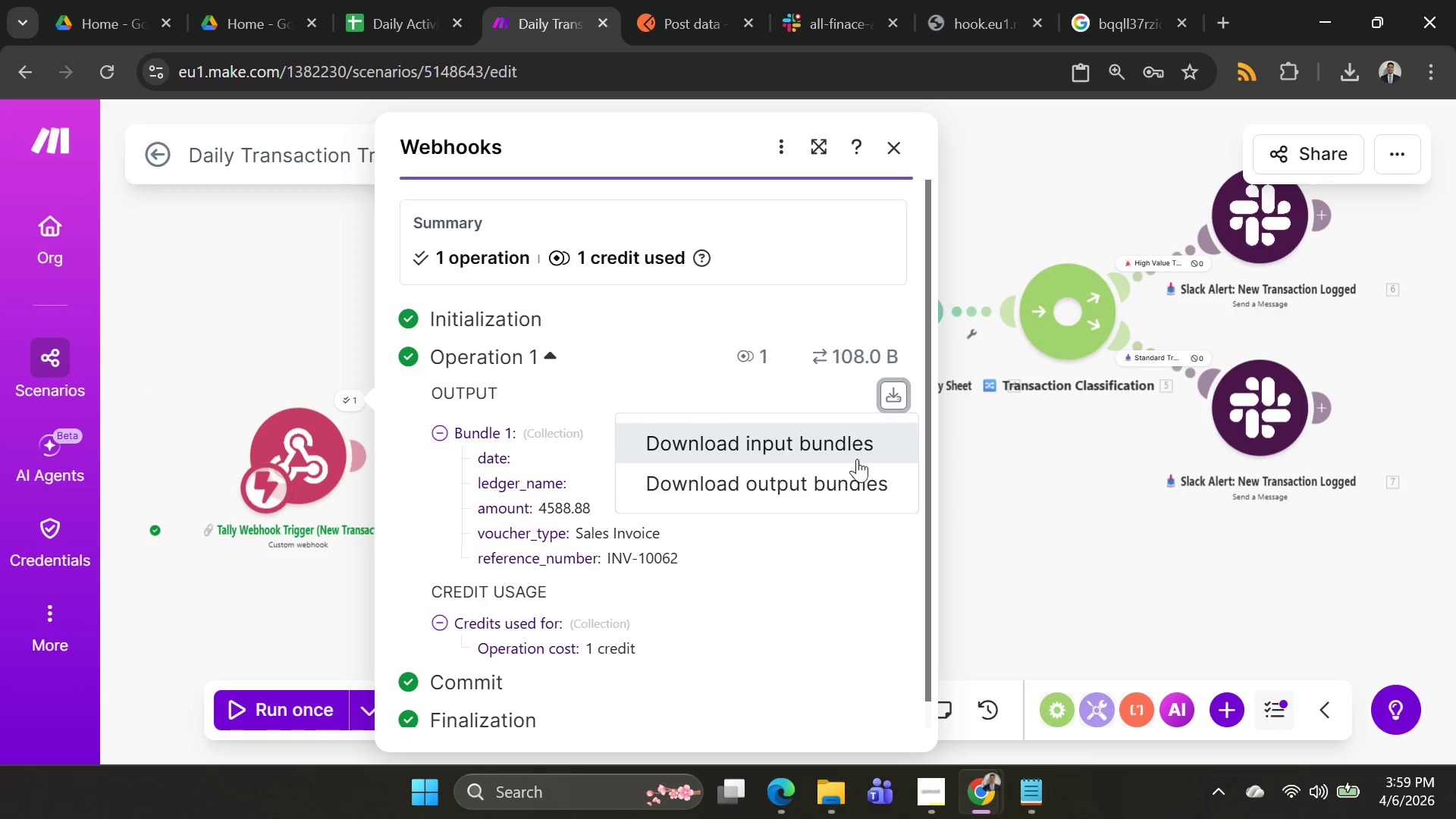 
left_click([851, 467])
 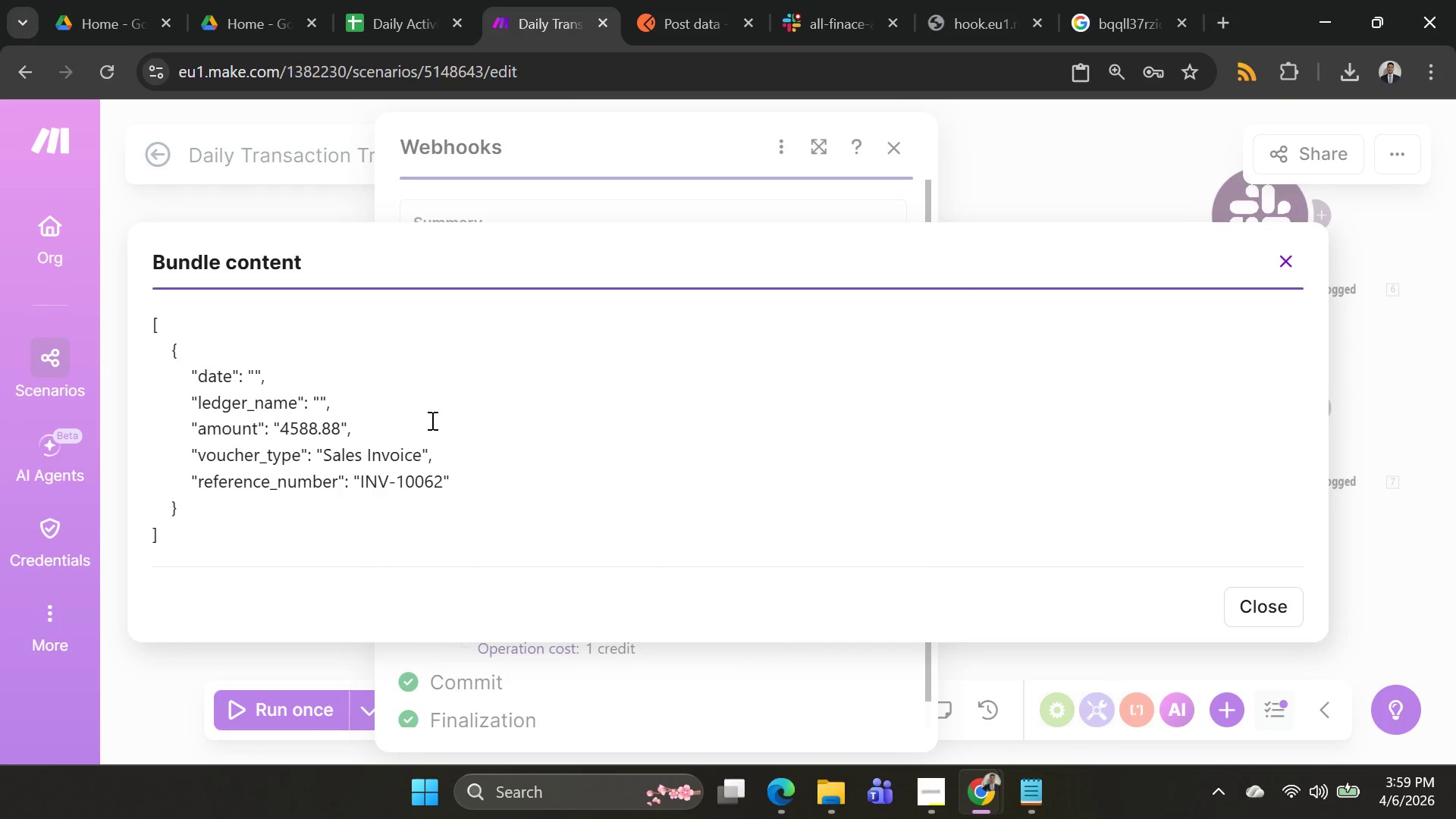 
mouse_move([1287, 293])
 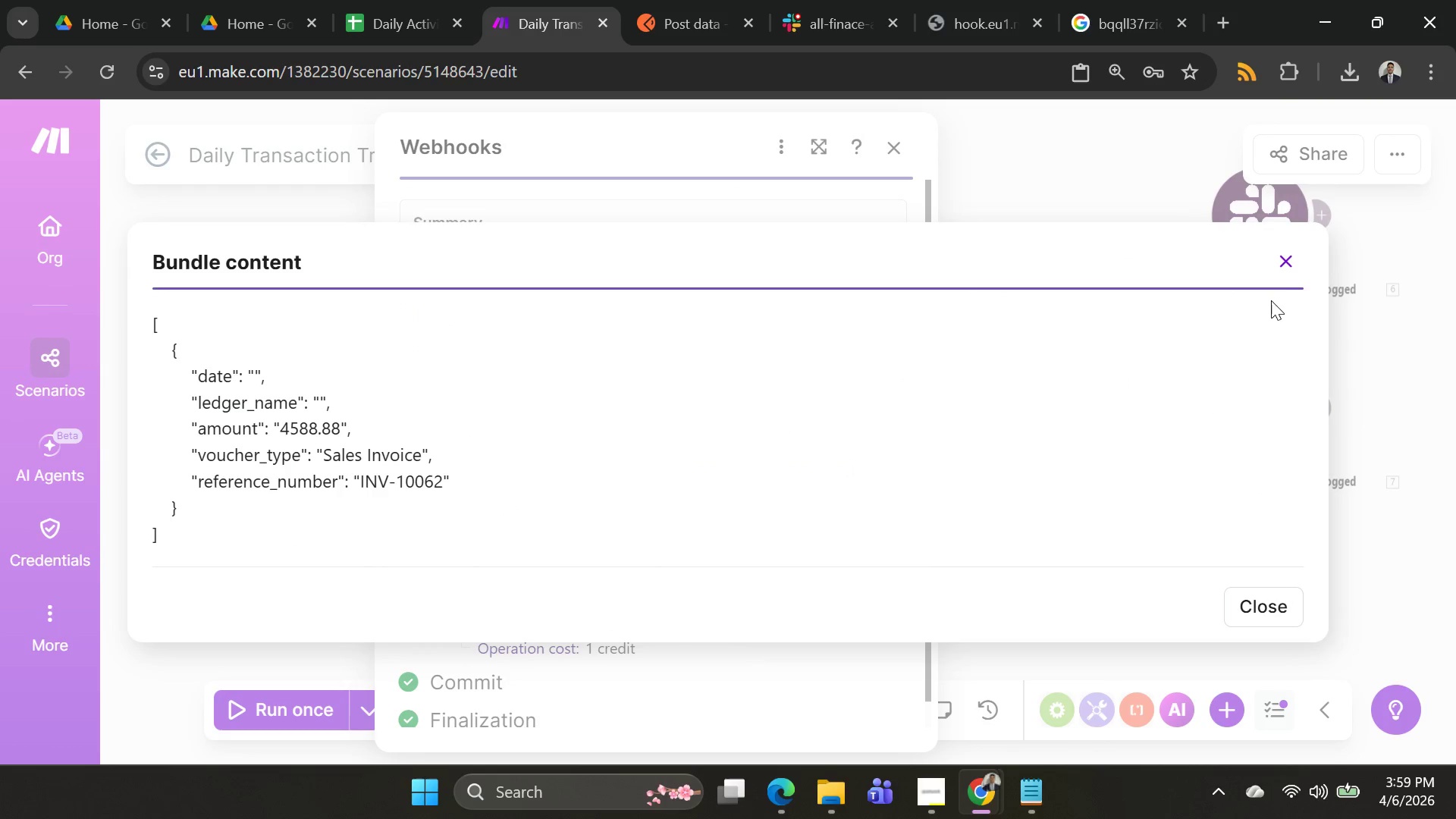 
left_click([1281, 257])
 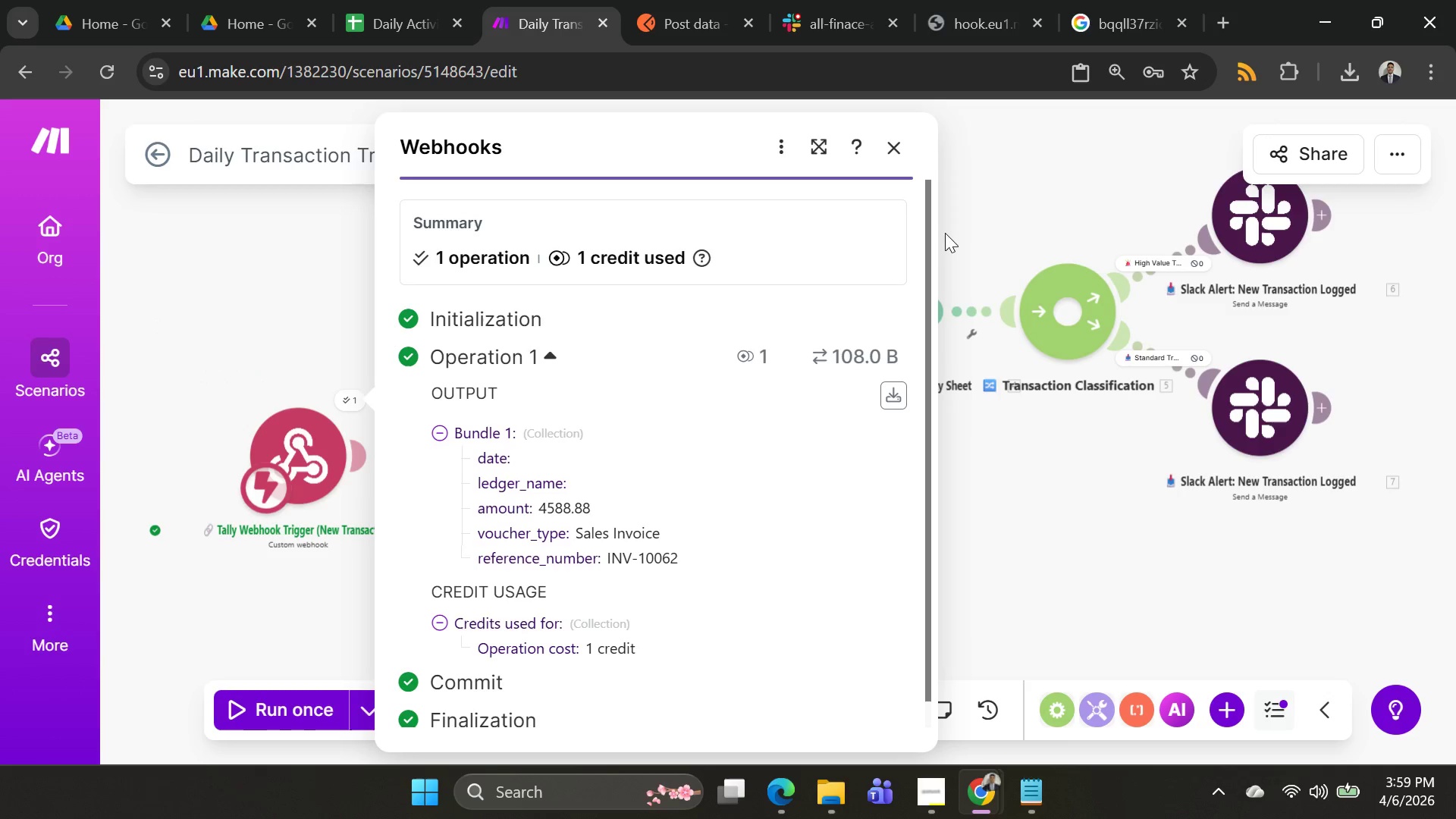 
left_click([1014, 206])
 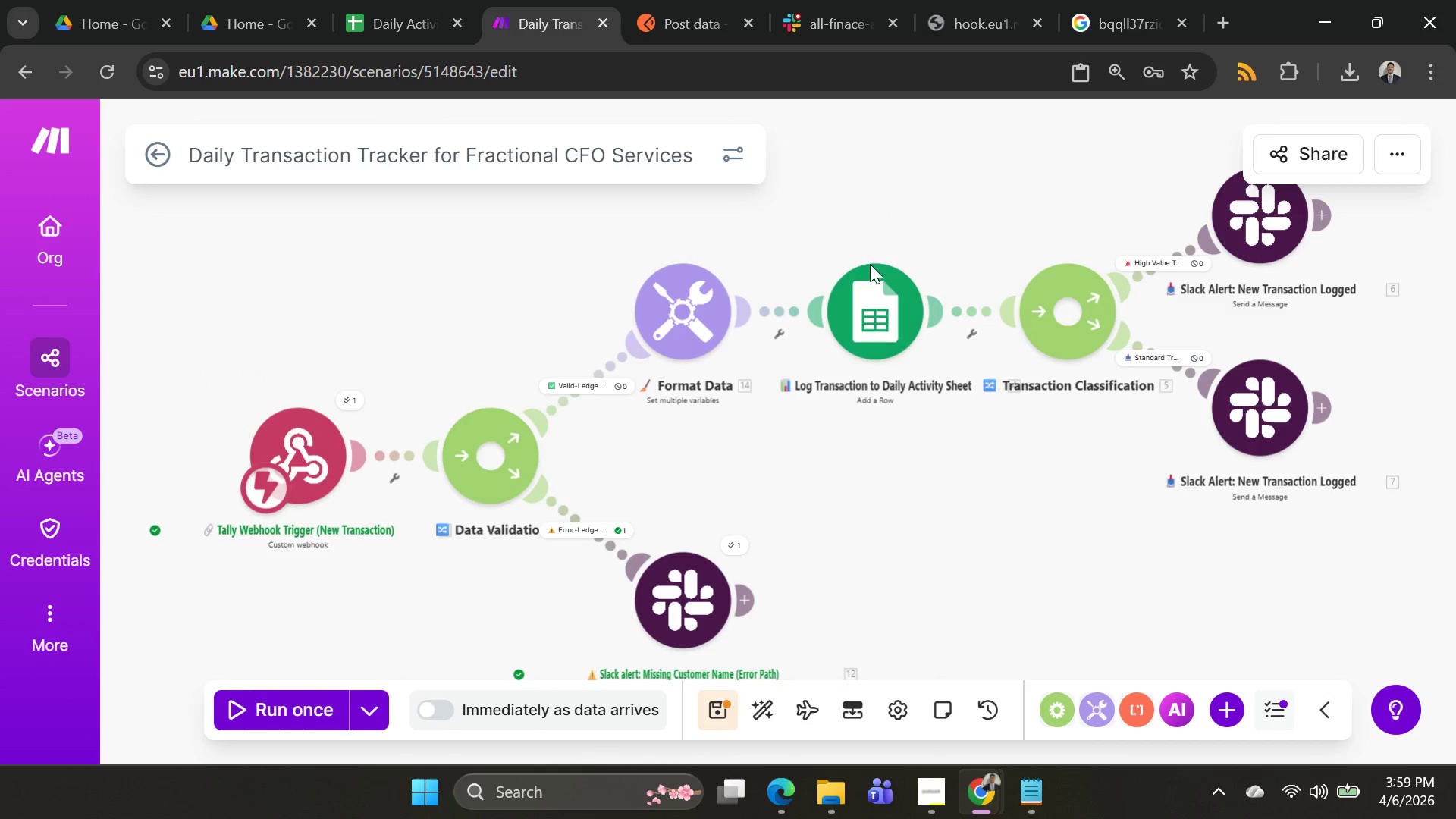 
key(Alt+AltLeft)
 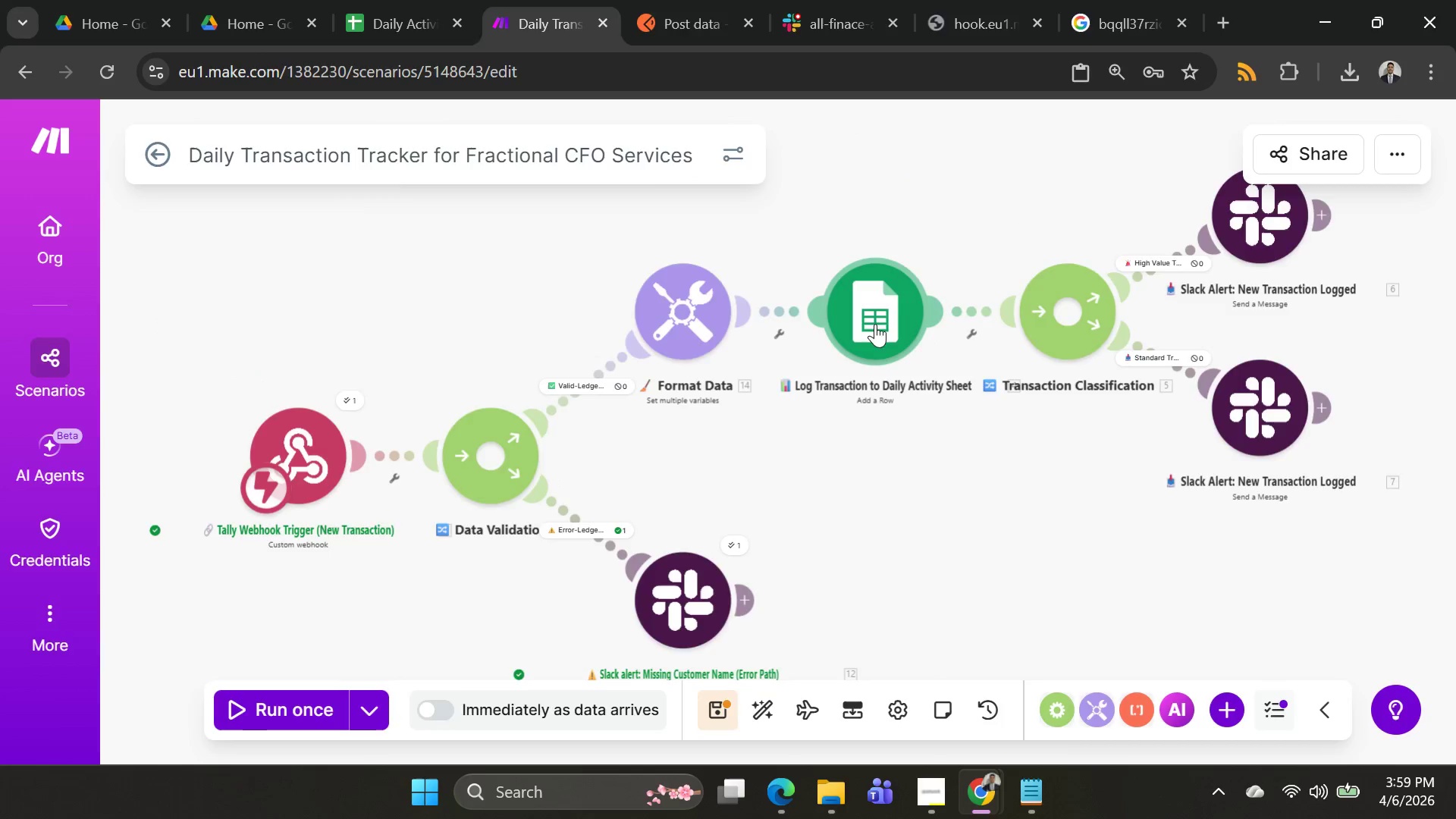 
key(Alt+Tab)
 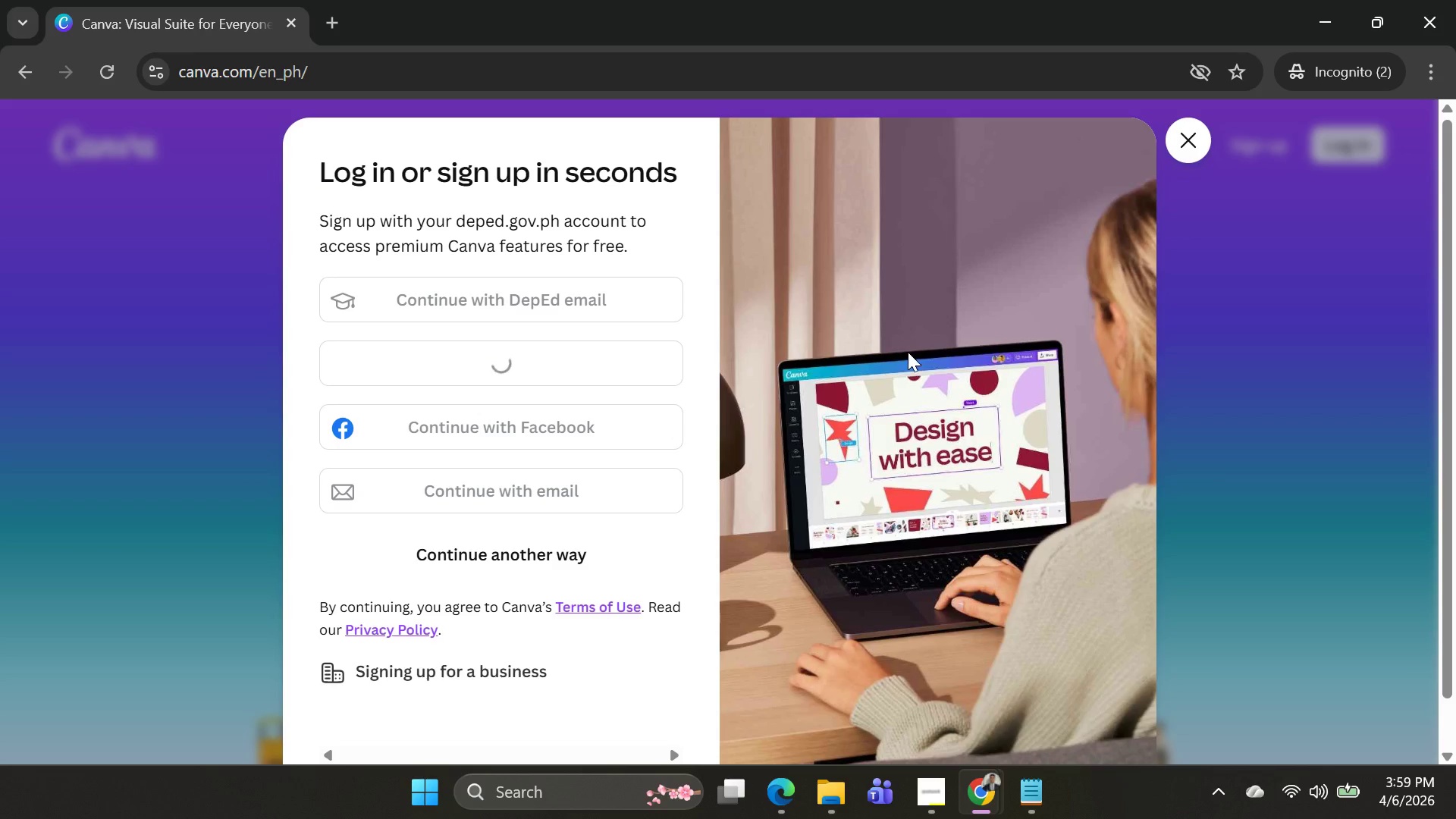 
key(Alt+AltLeft)
 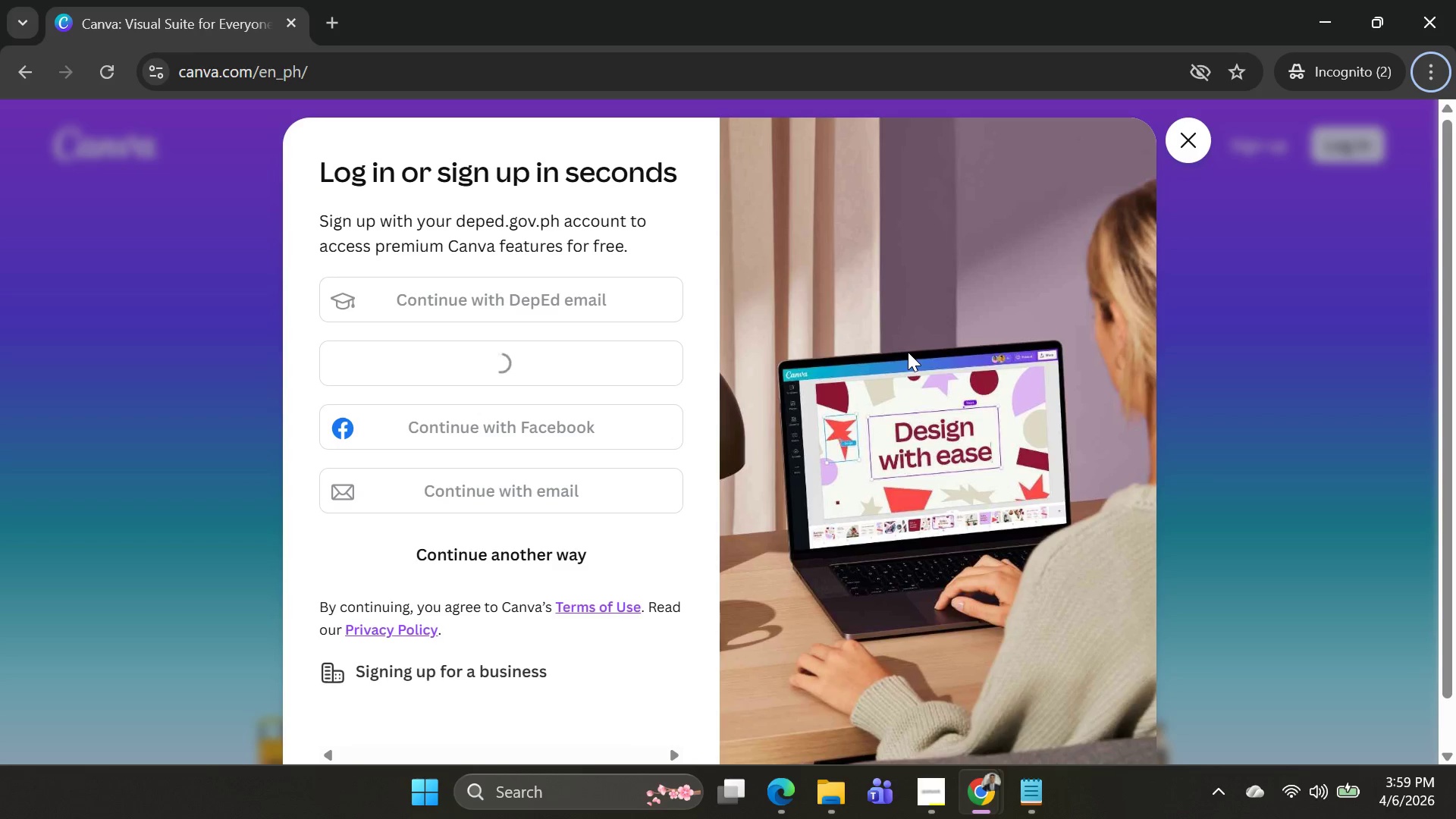 
key(Alt+AltLeft)
 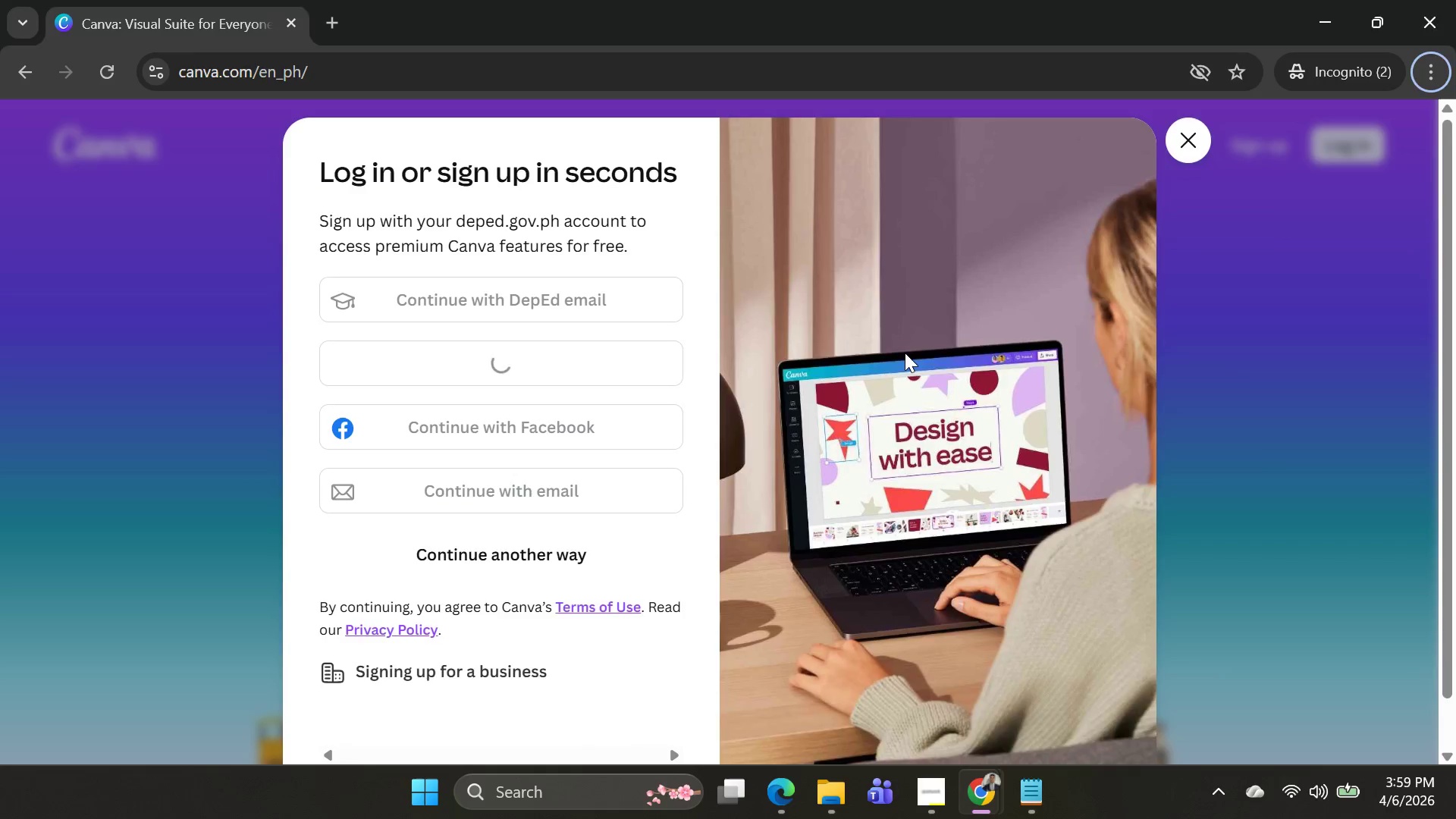 
key(Alt+Tab)
 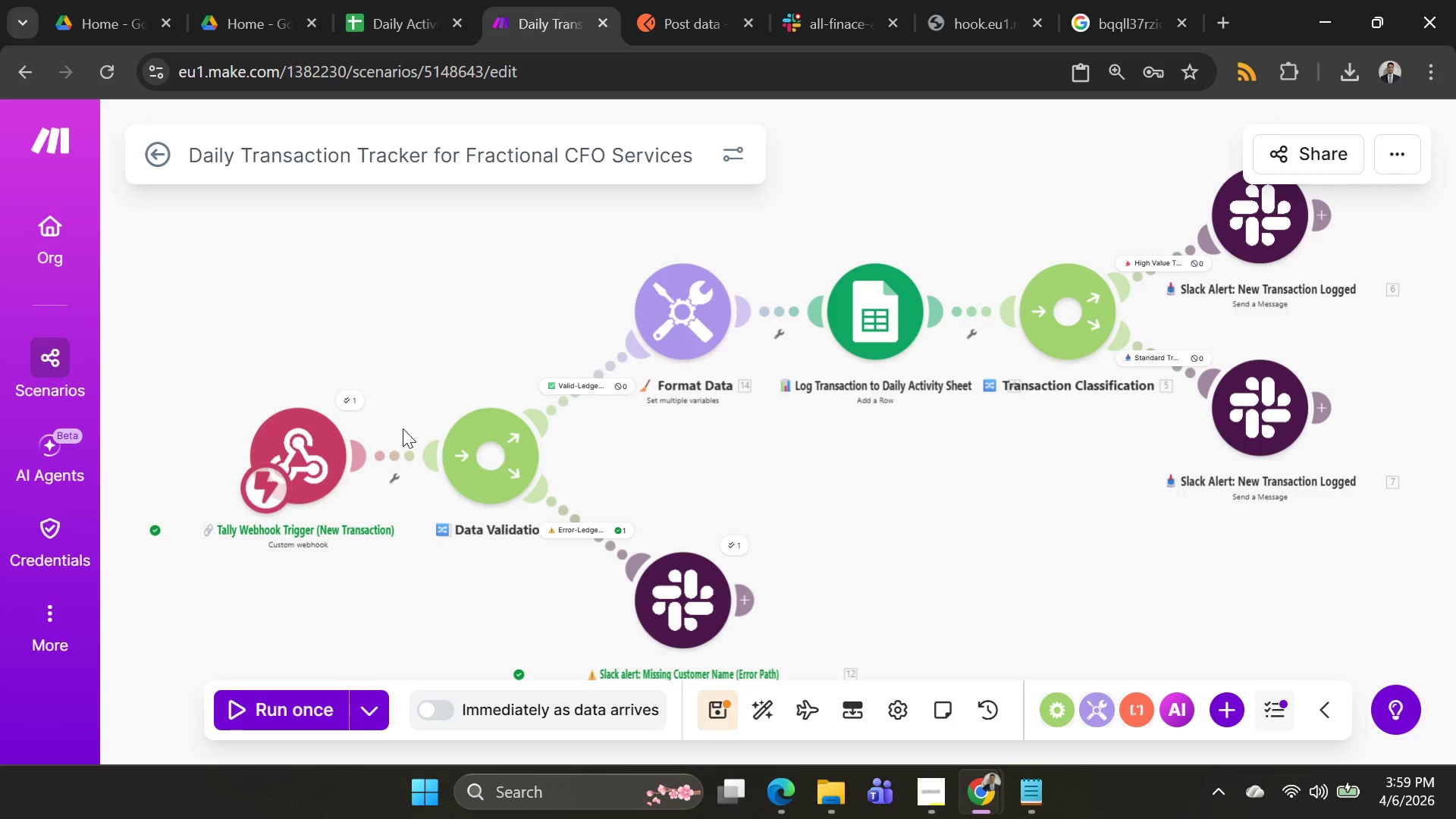 
left_click([357, 402])
 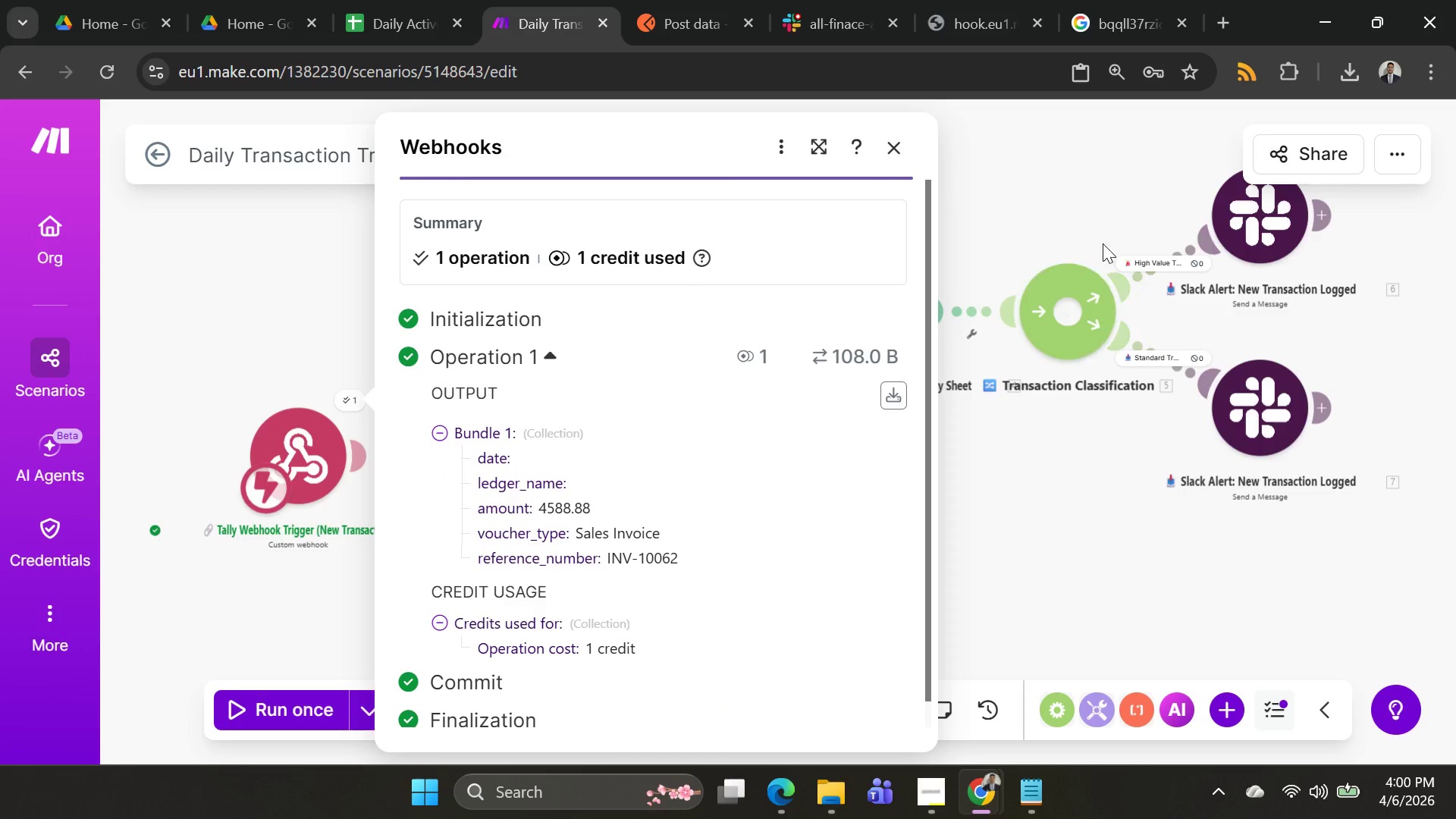 
left_click([1090, 212])
 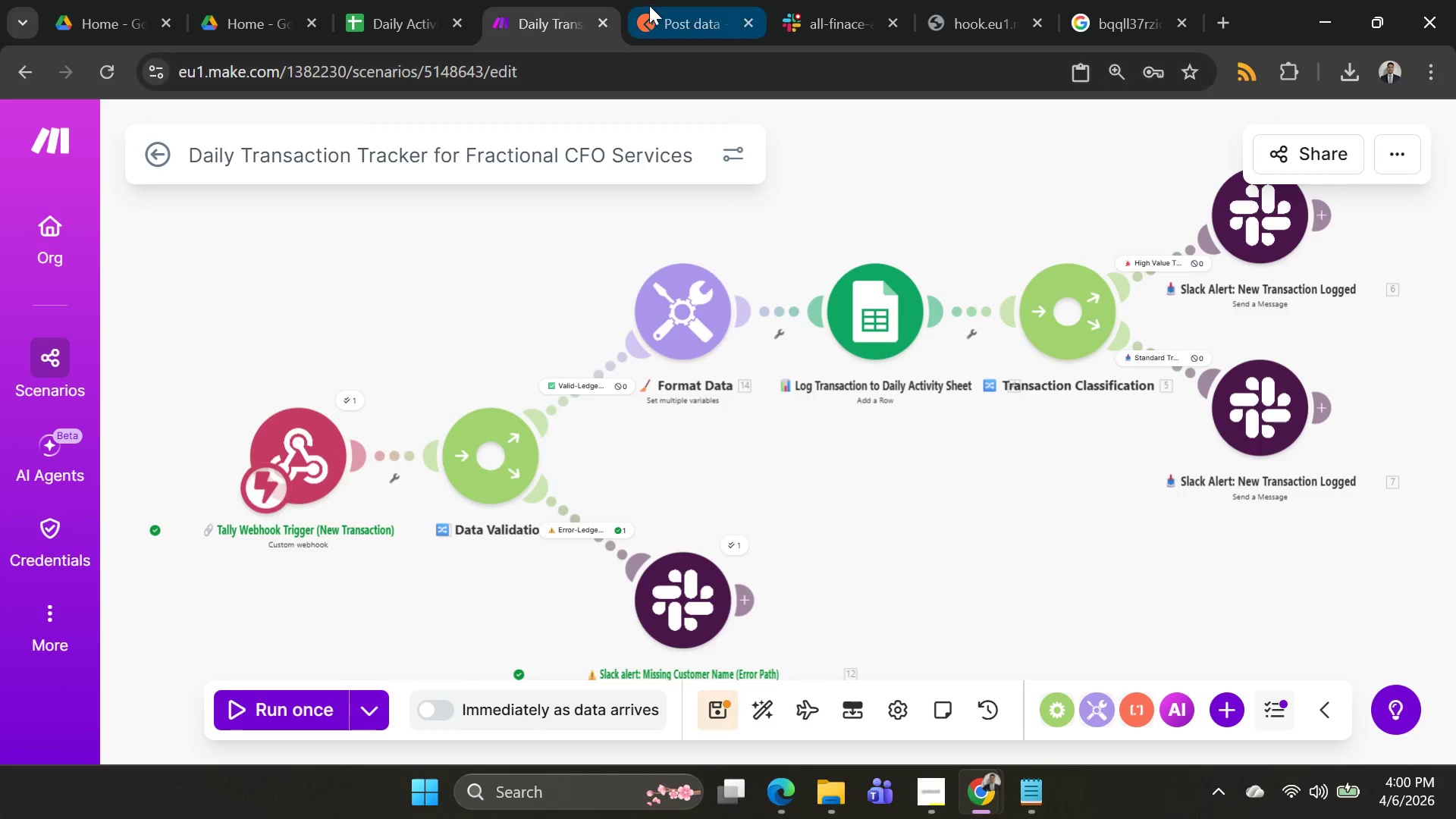 
left_click([653, 11])
 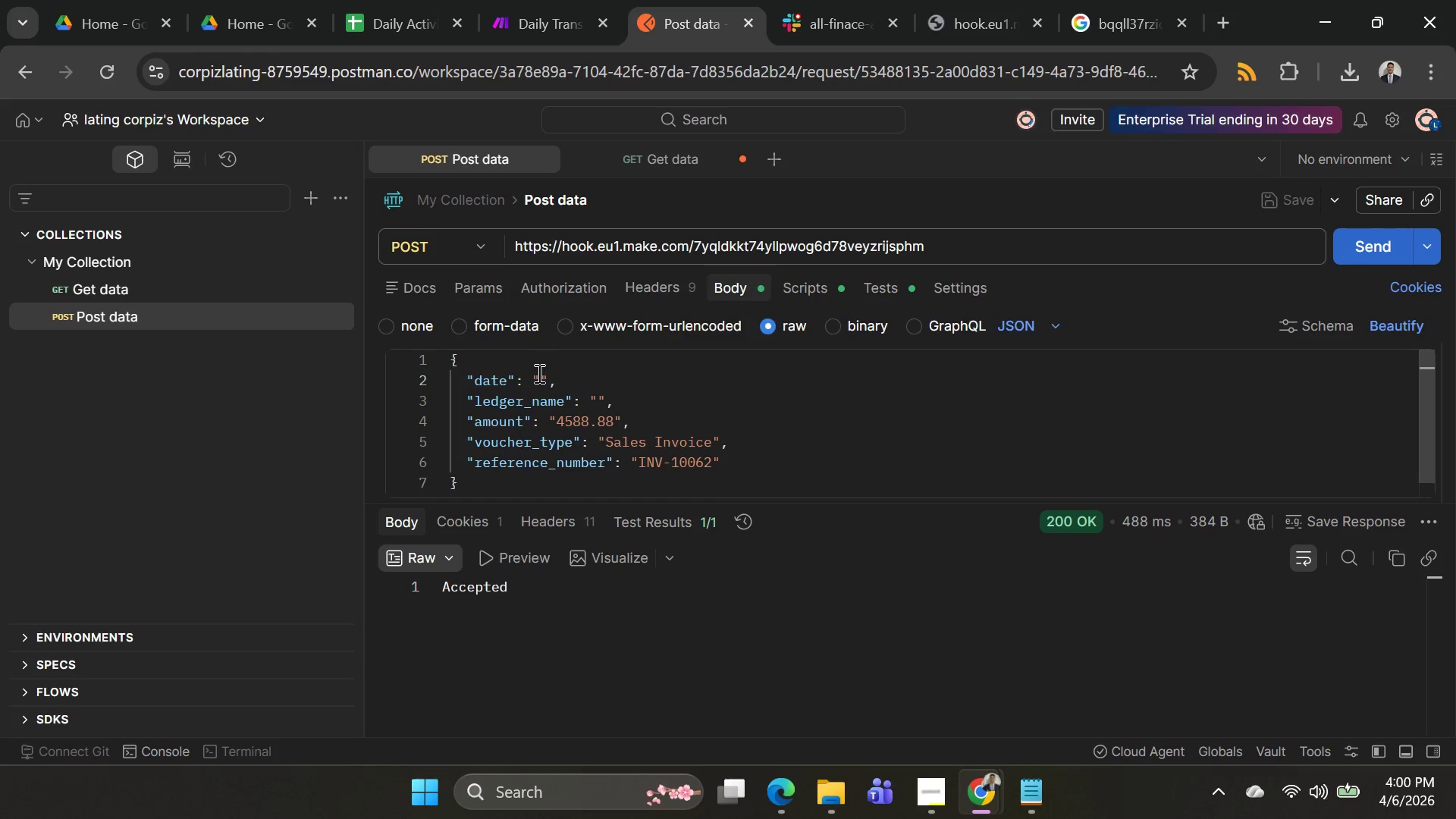 
hold_key(key=ControlLeft, duration=1.5)
 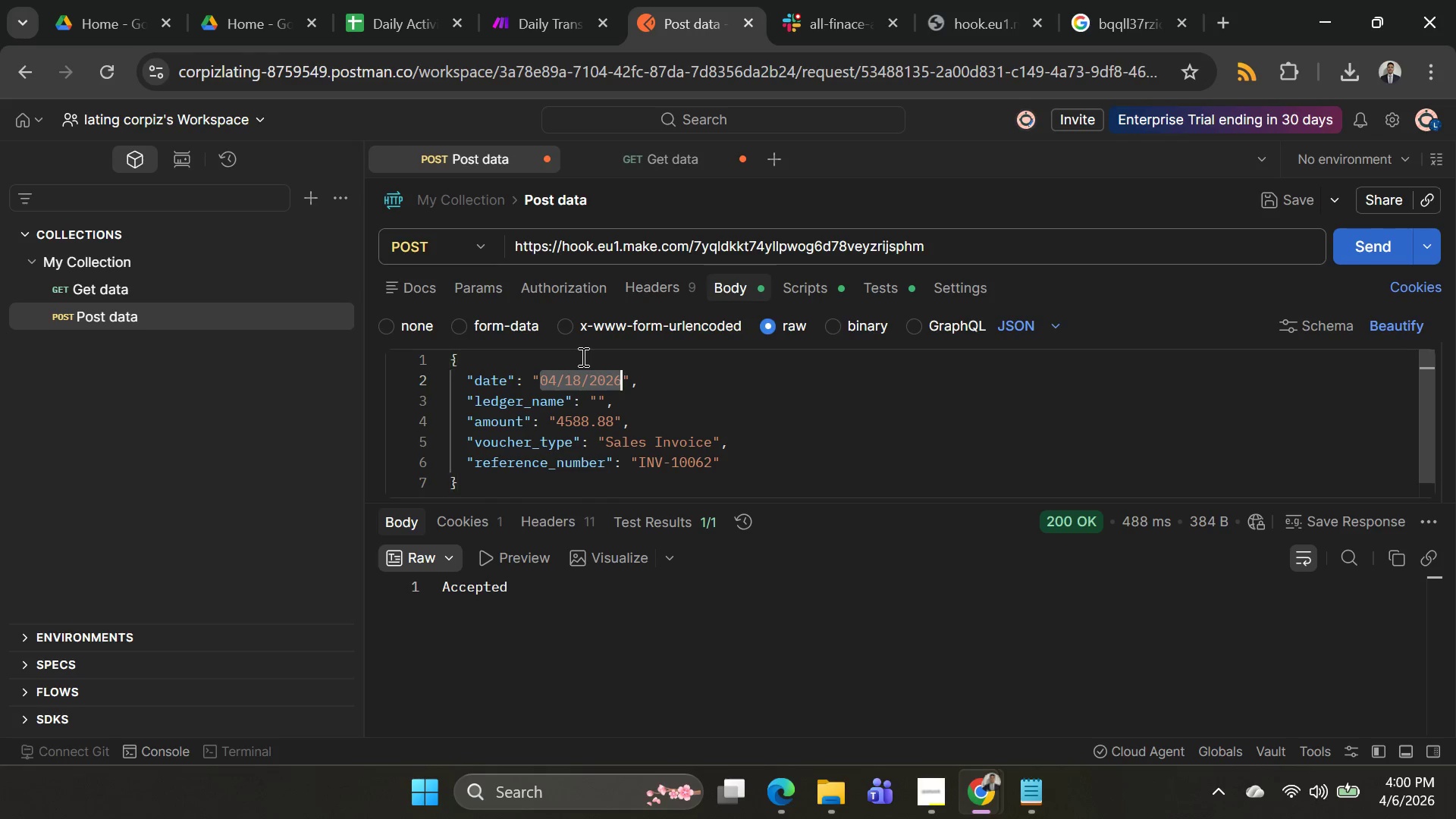 
key(Control+Z)
 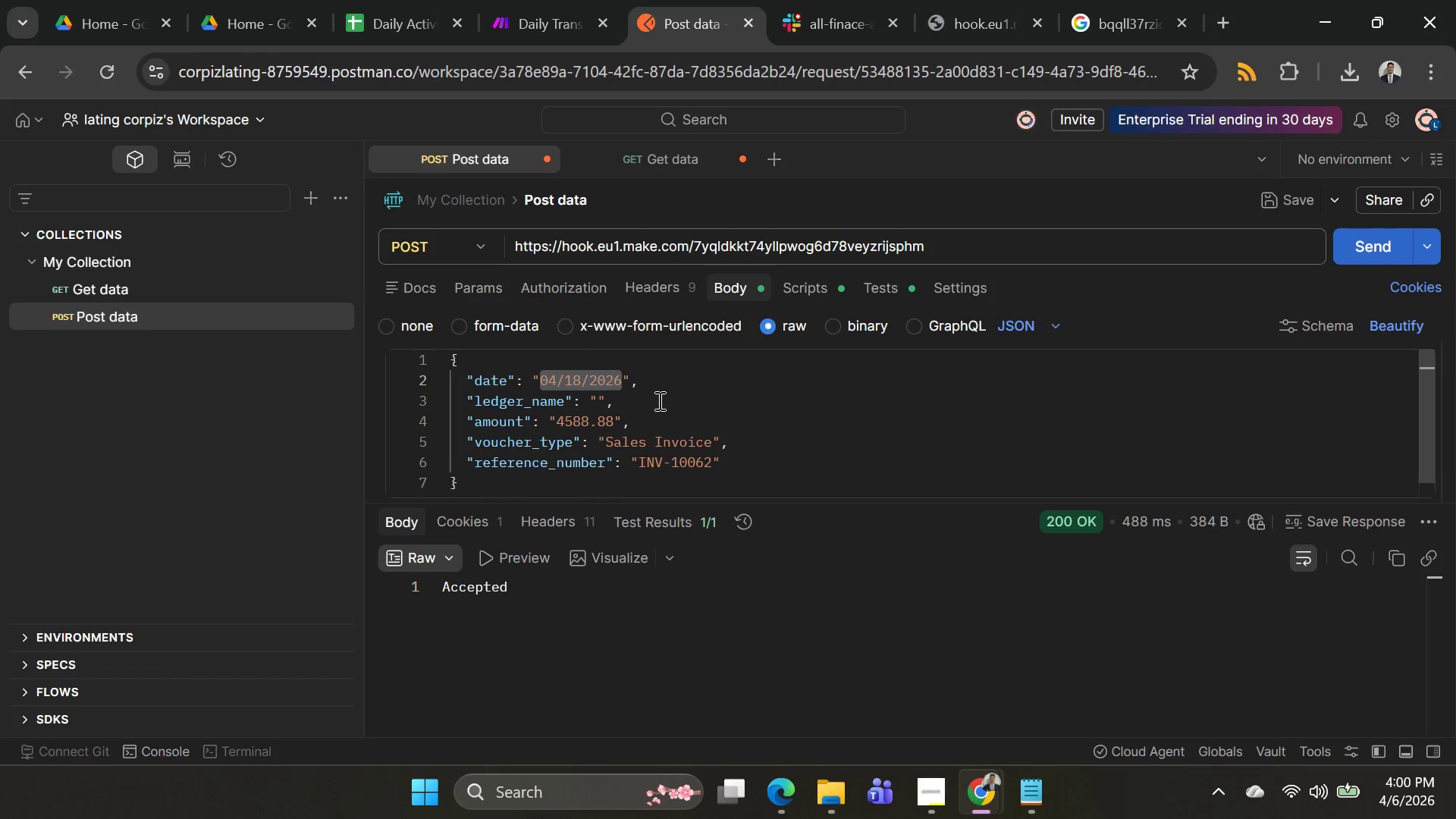 
key(Control+Z)
 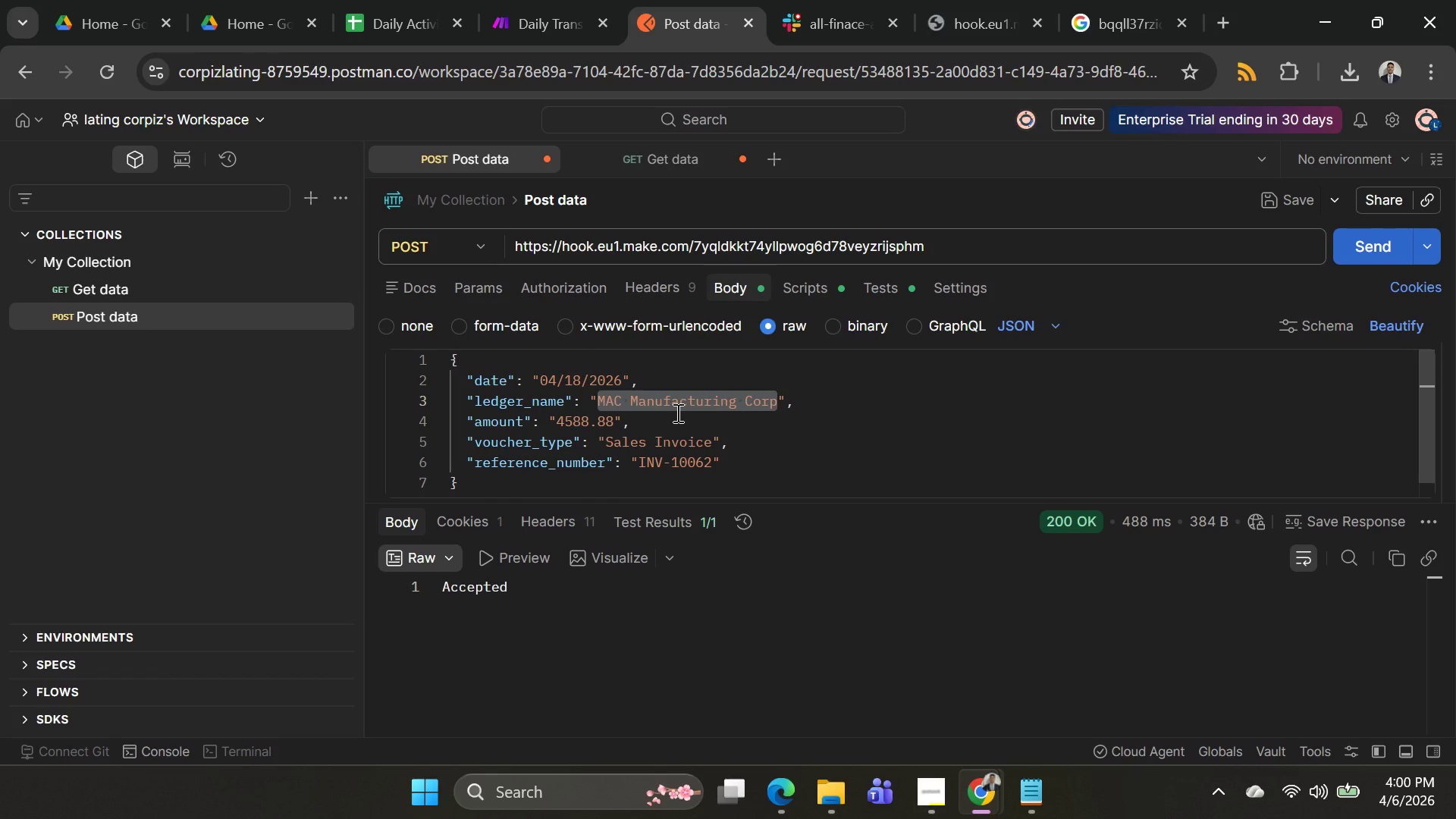 
key(Control+Z)
 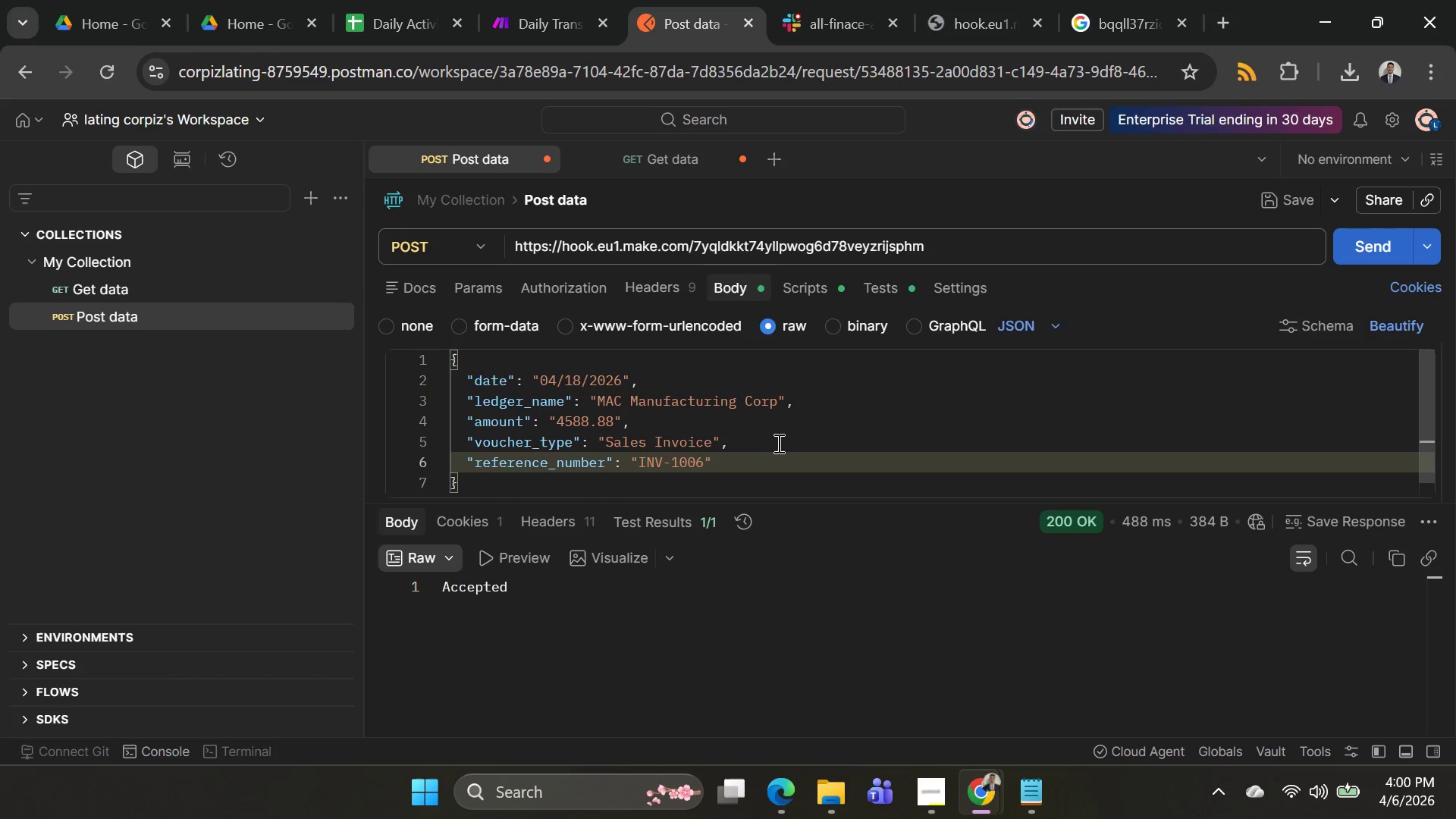 
hold_key(key=ControlLeft, duration=1.5)
 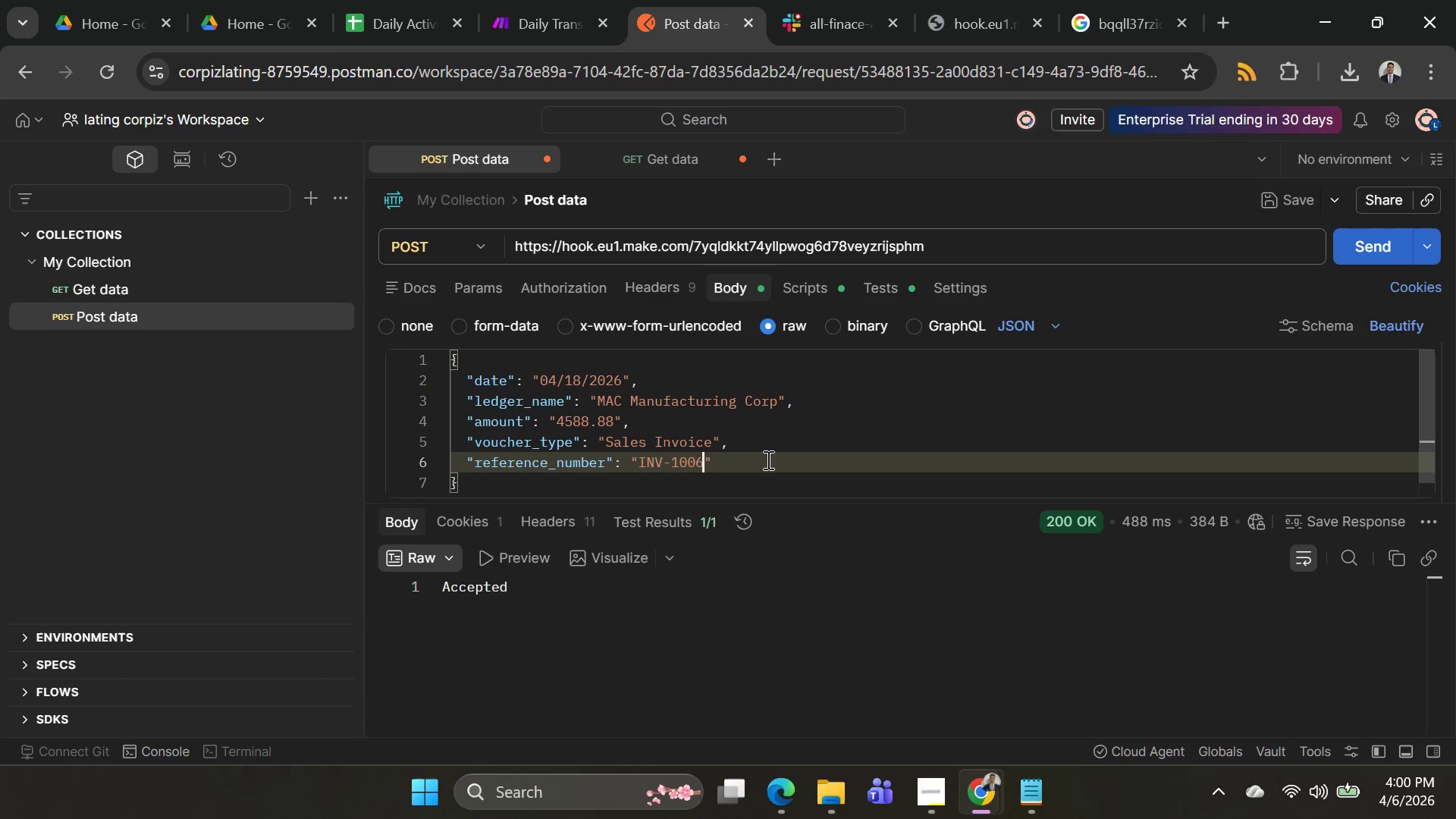 
key(Control+Z)
 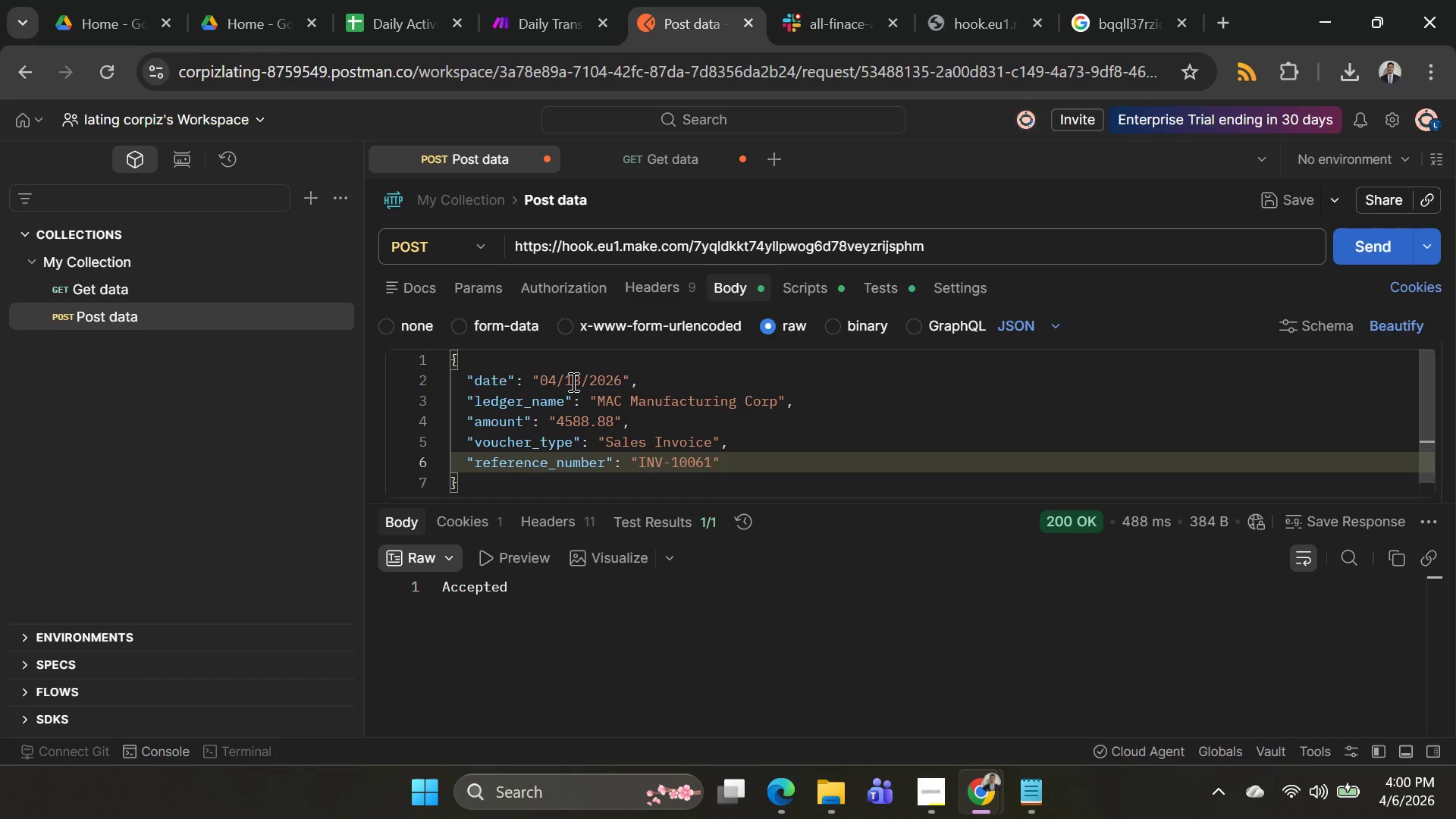 
left_click([578, 381])
 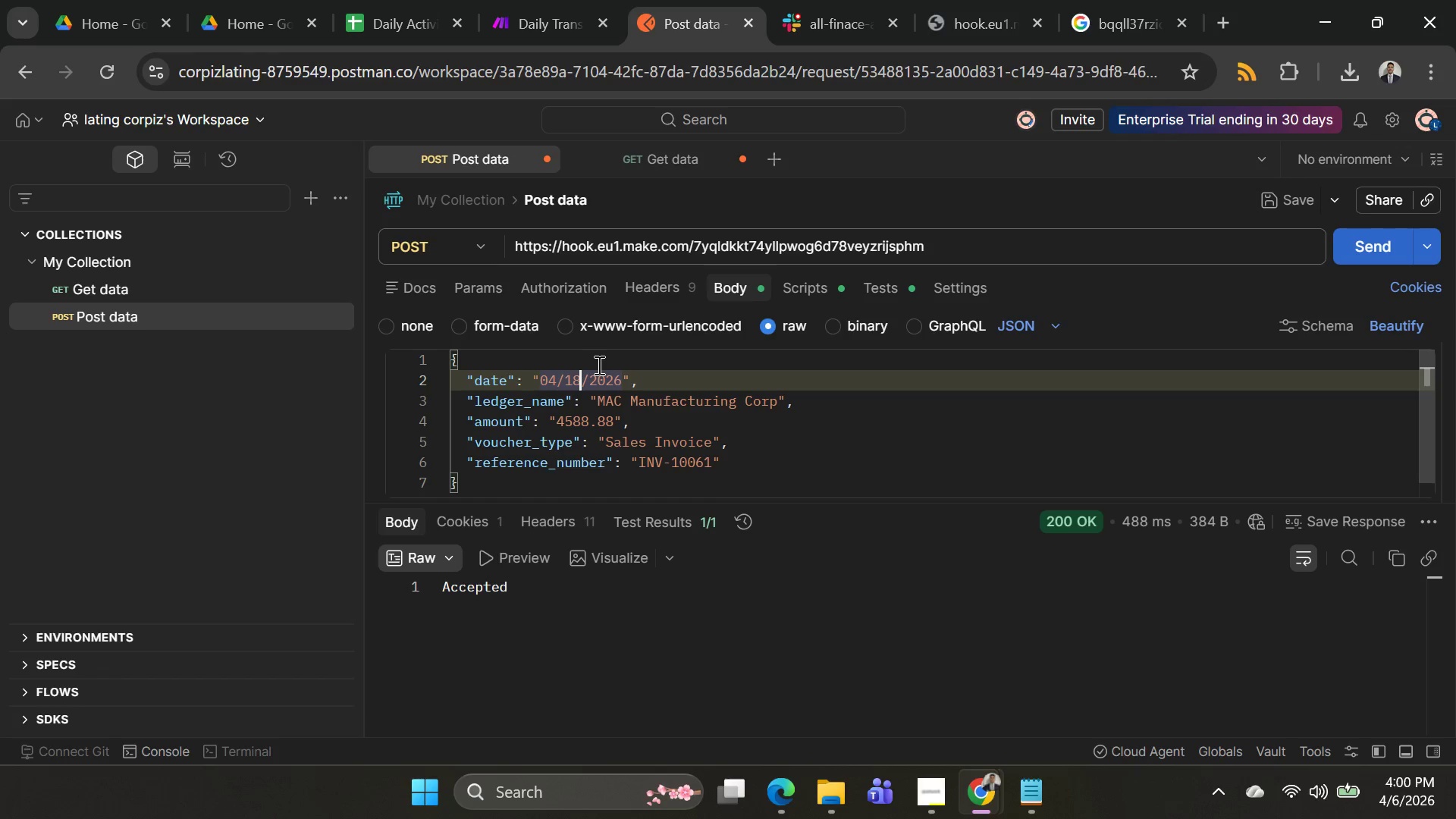 
key(Backspace)
 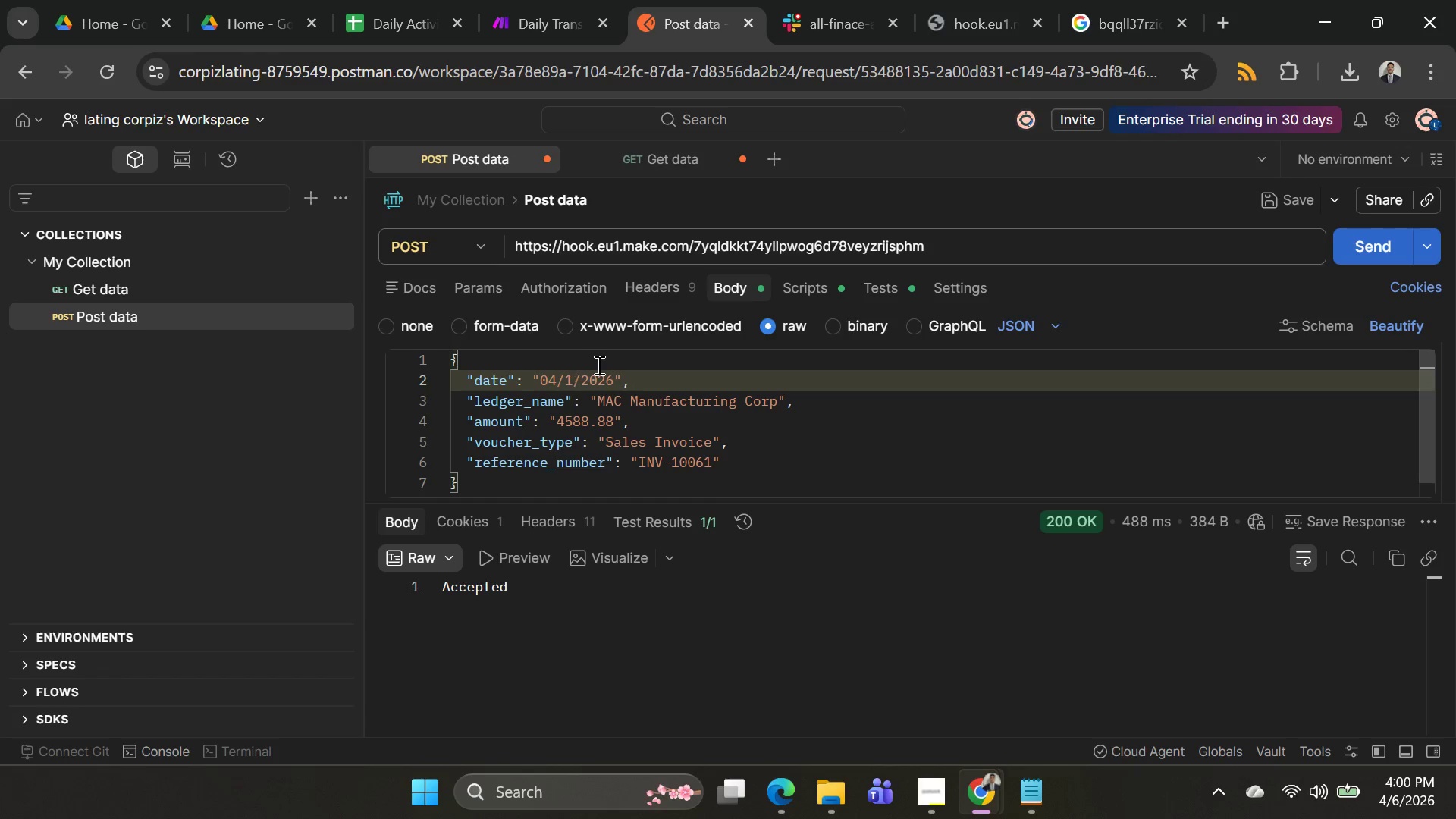 
key(9)
 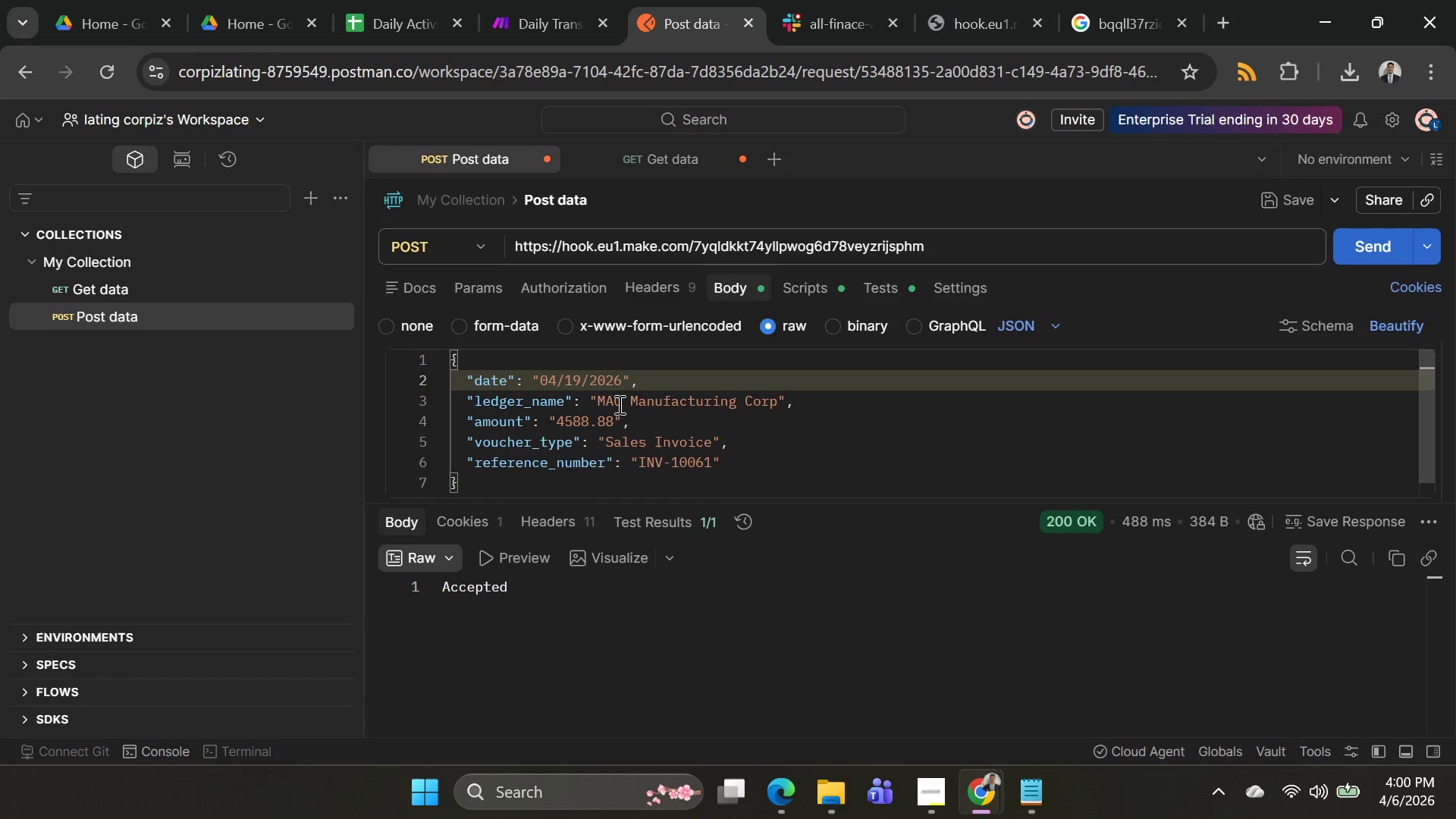 
double_click([613, 405])
 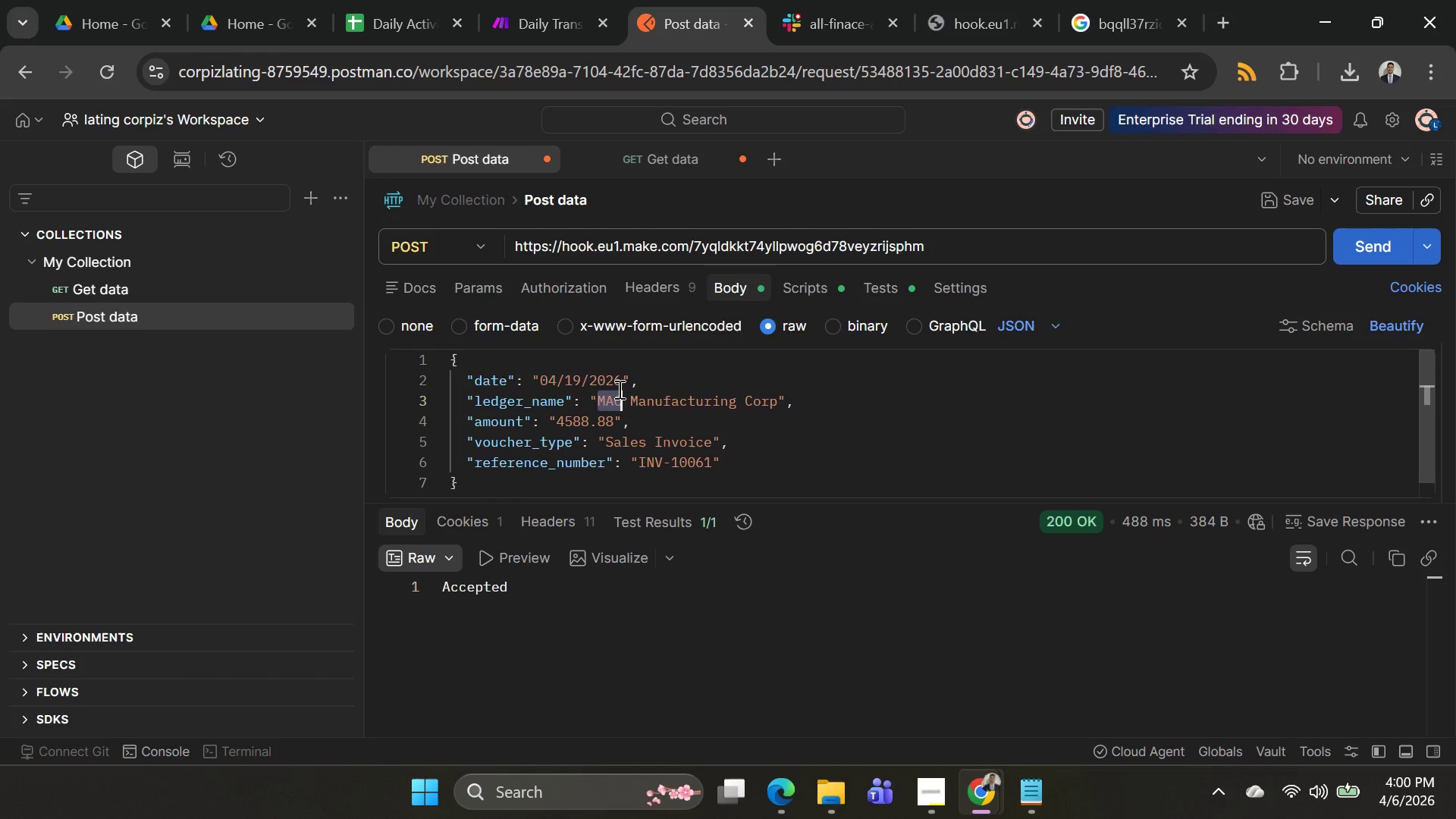 
type(ORG)
 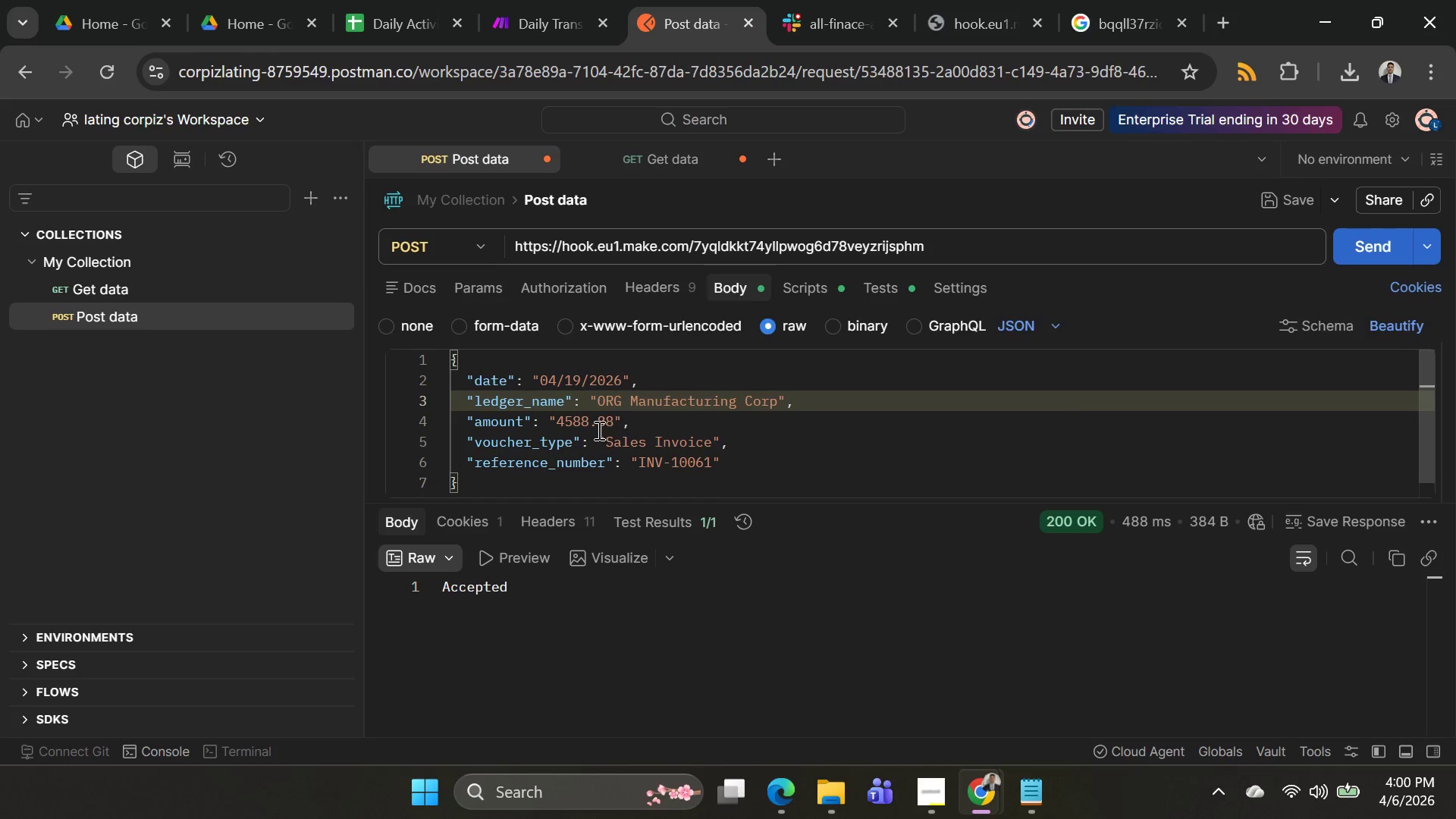 
double_click([576, 424])
 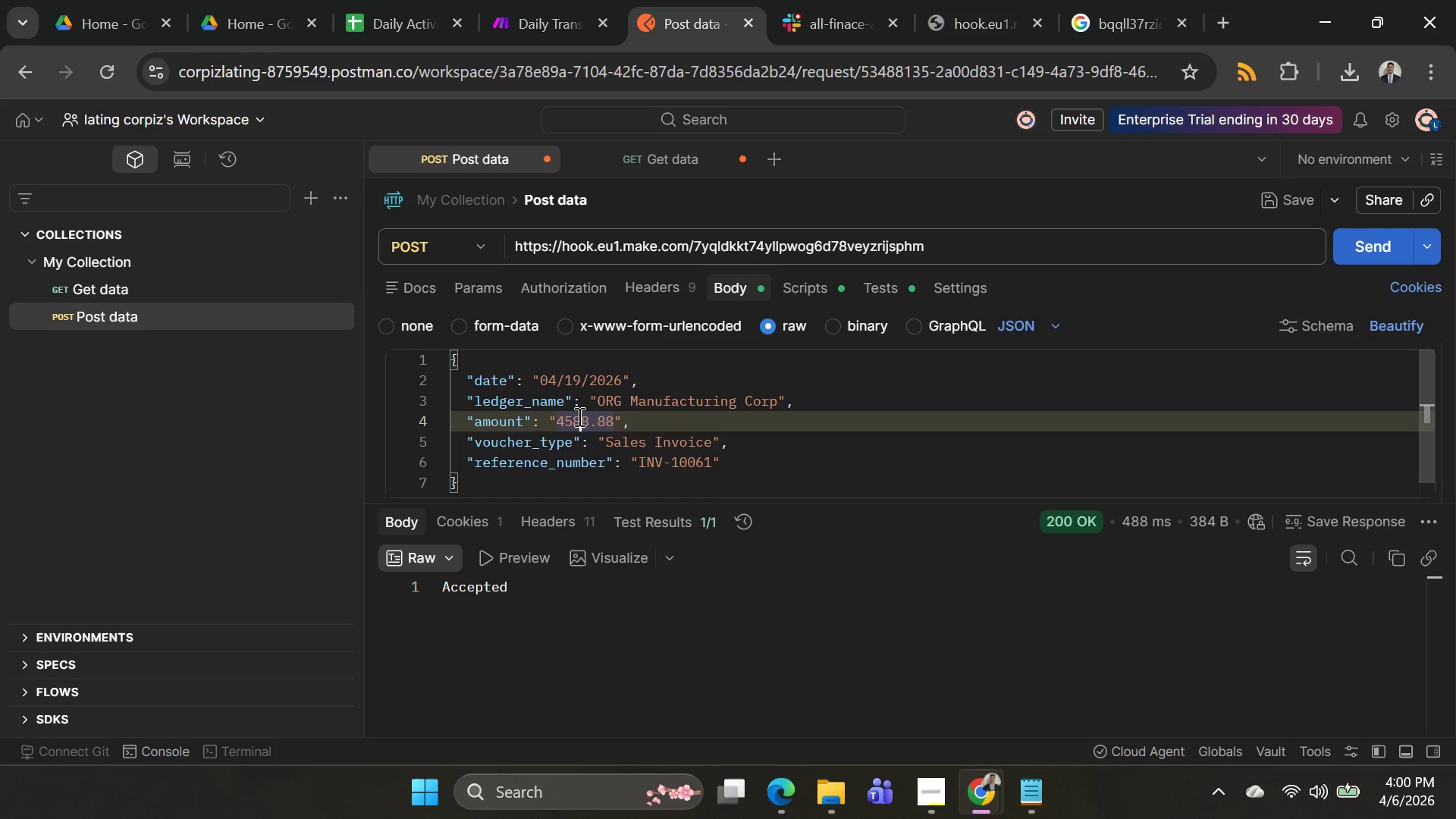 
double_click([578, 416])
 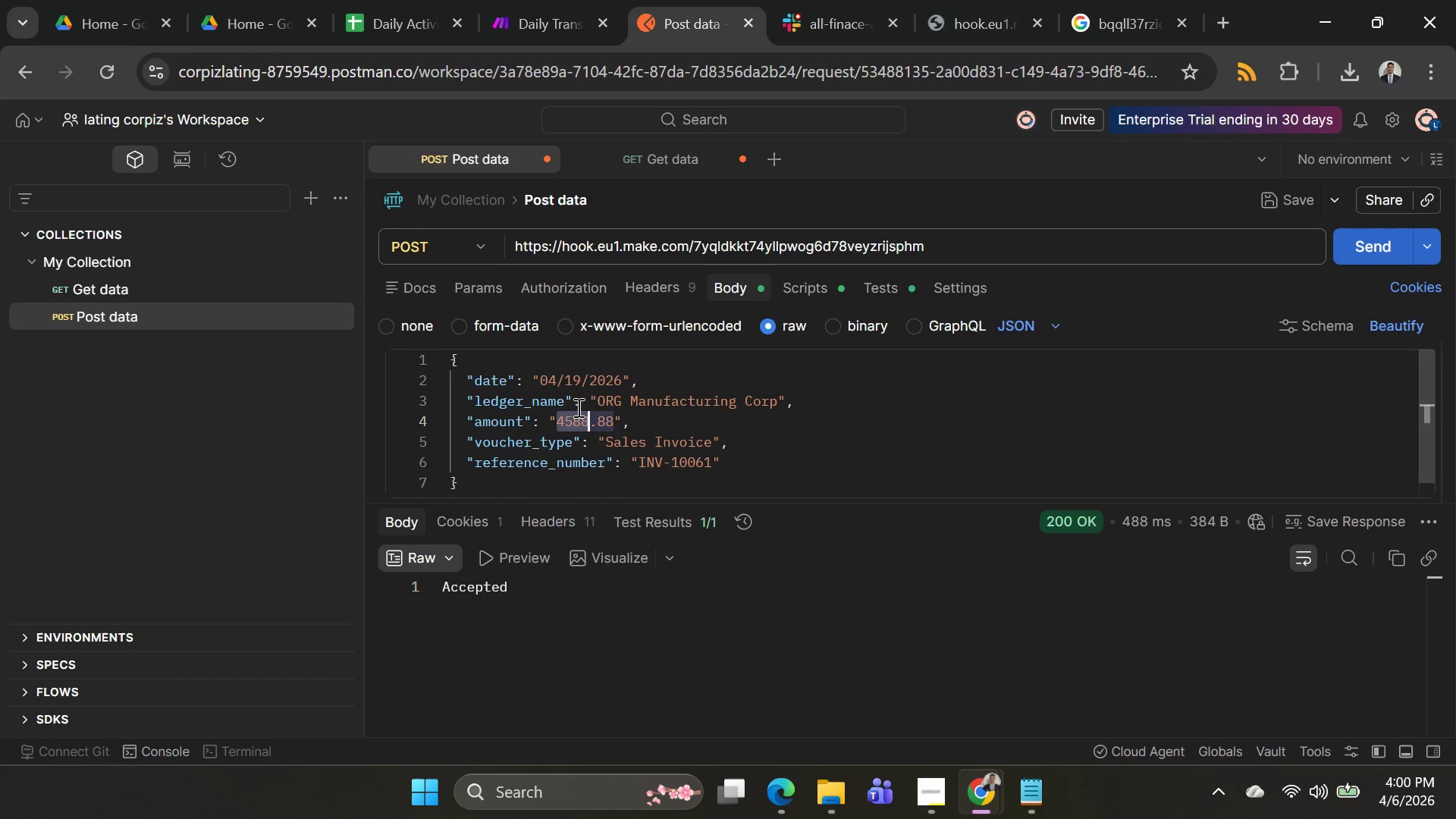 
key(Backspace)
 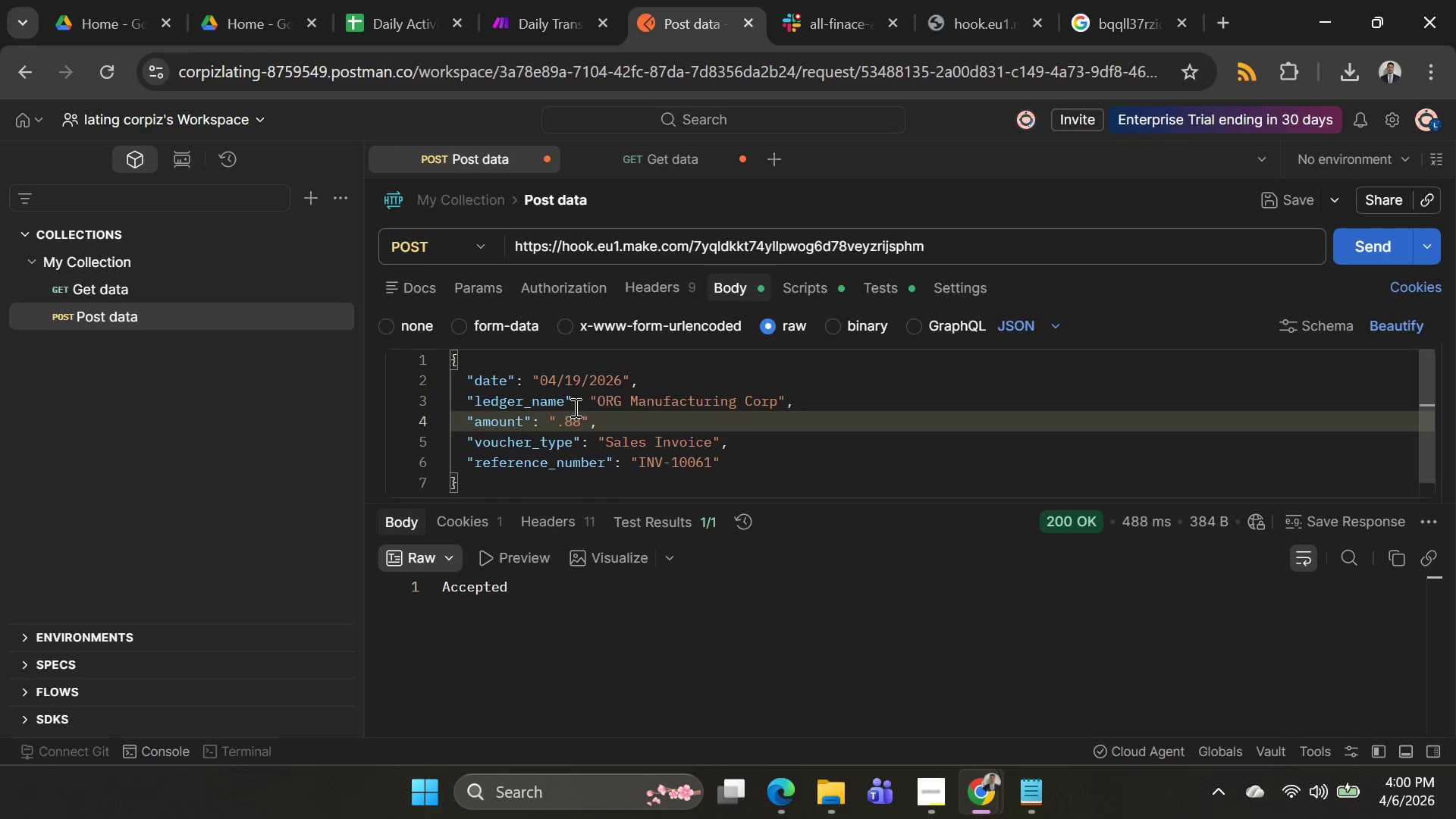 
type(6900)
 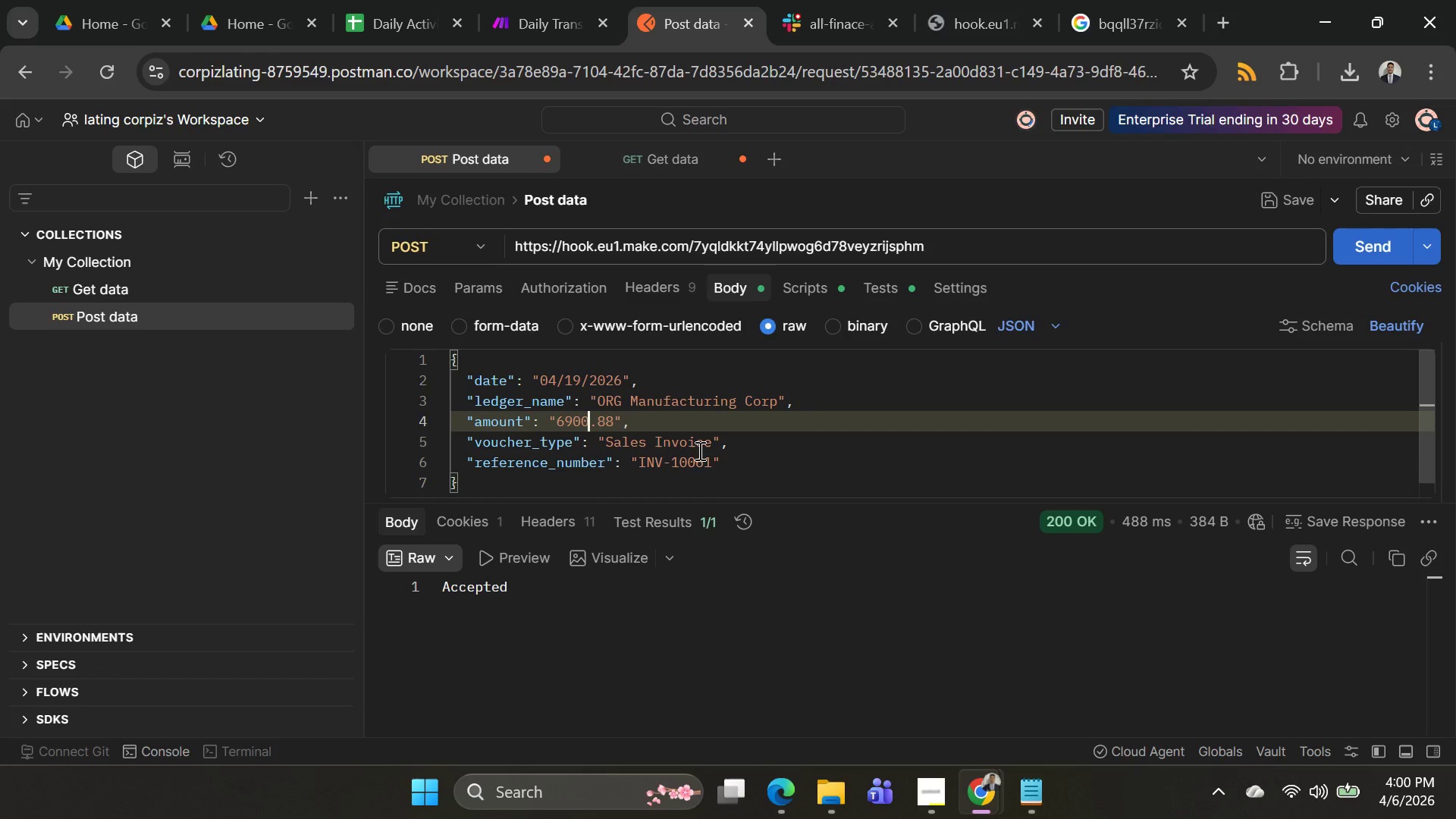 
left_click([708, 461])
 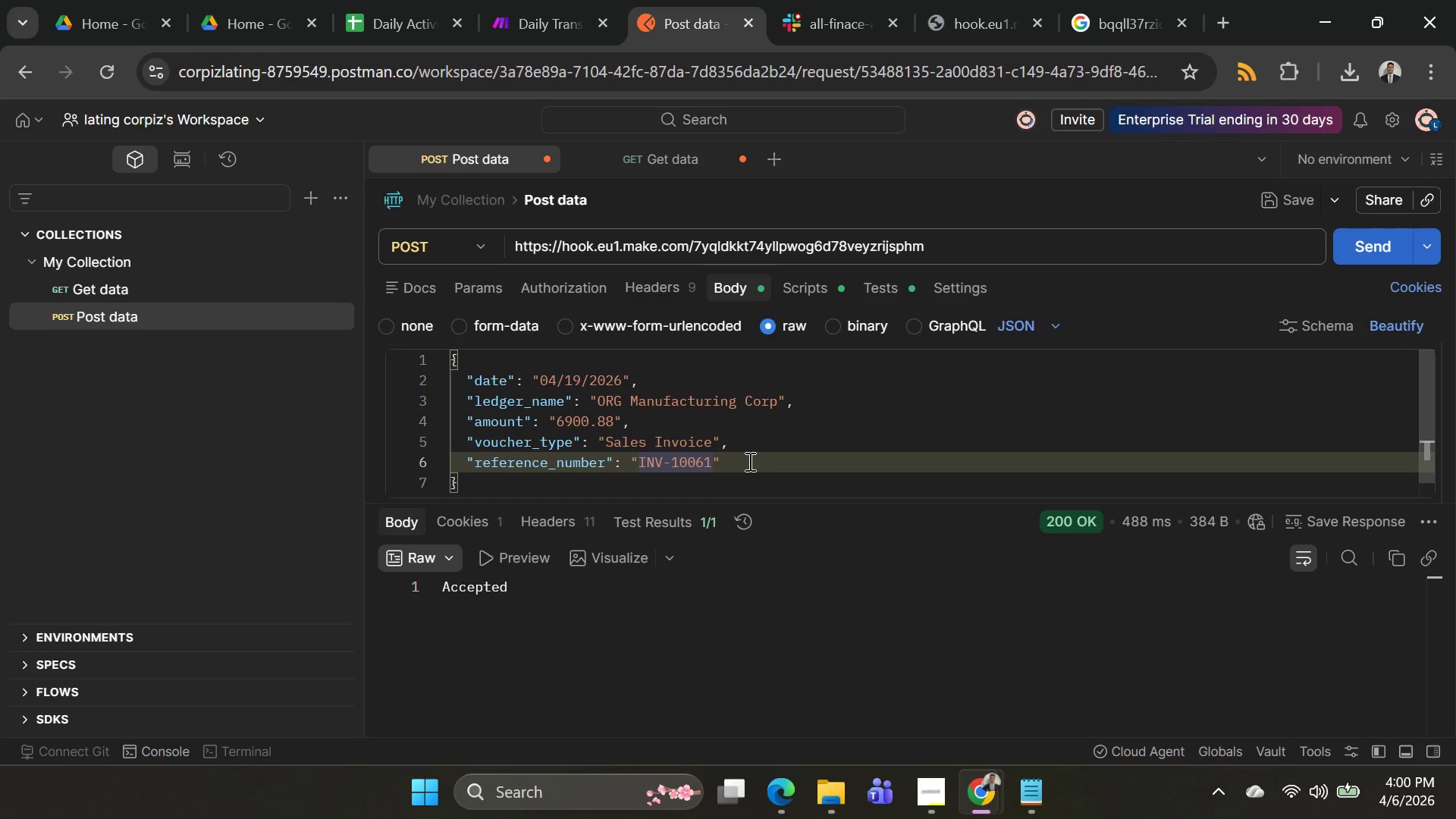 
key(ArrowRight)
 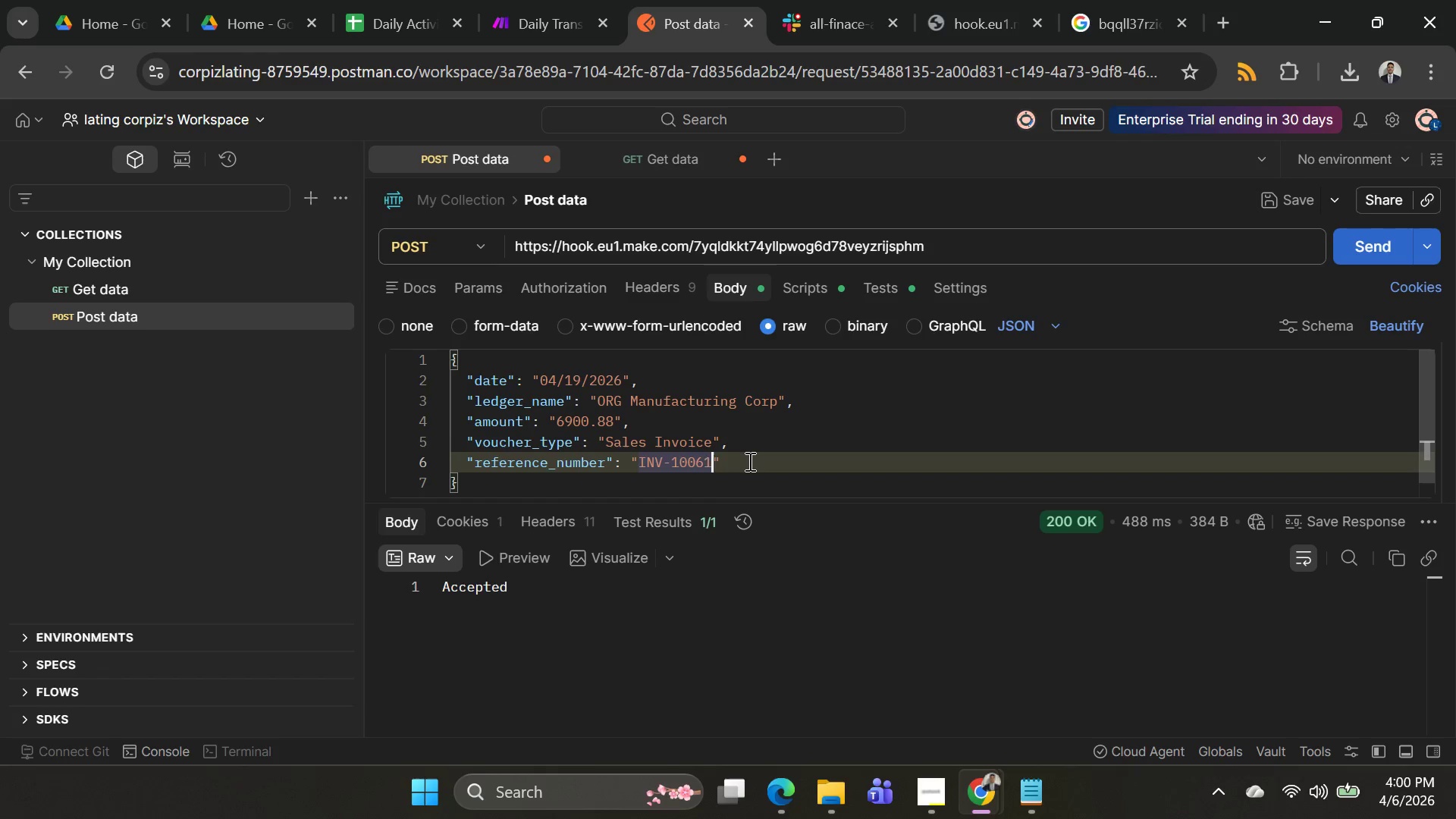 
key(Backspace)
 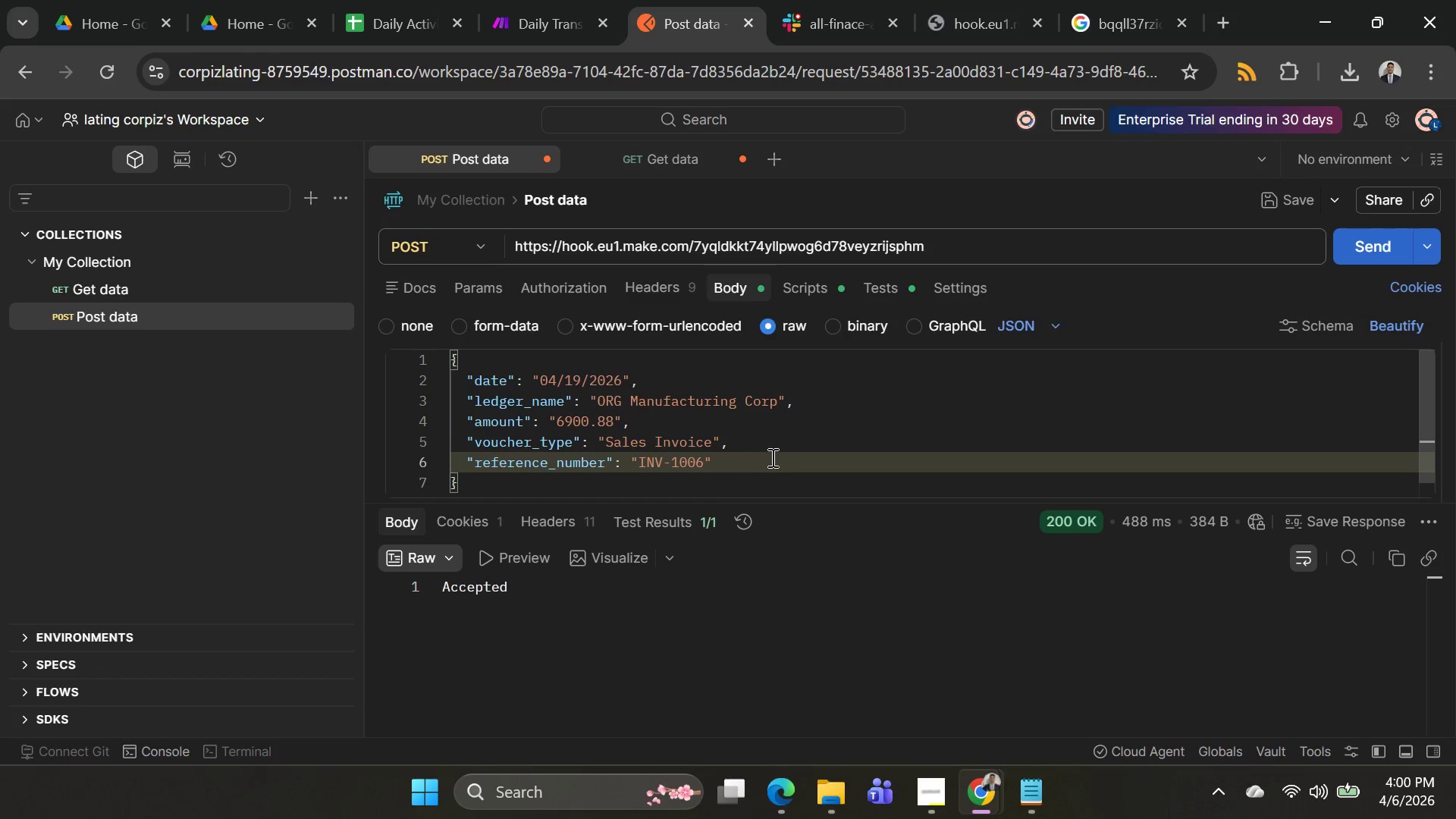 
key(3)
 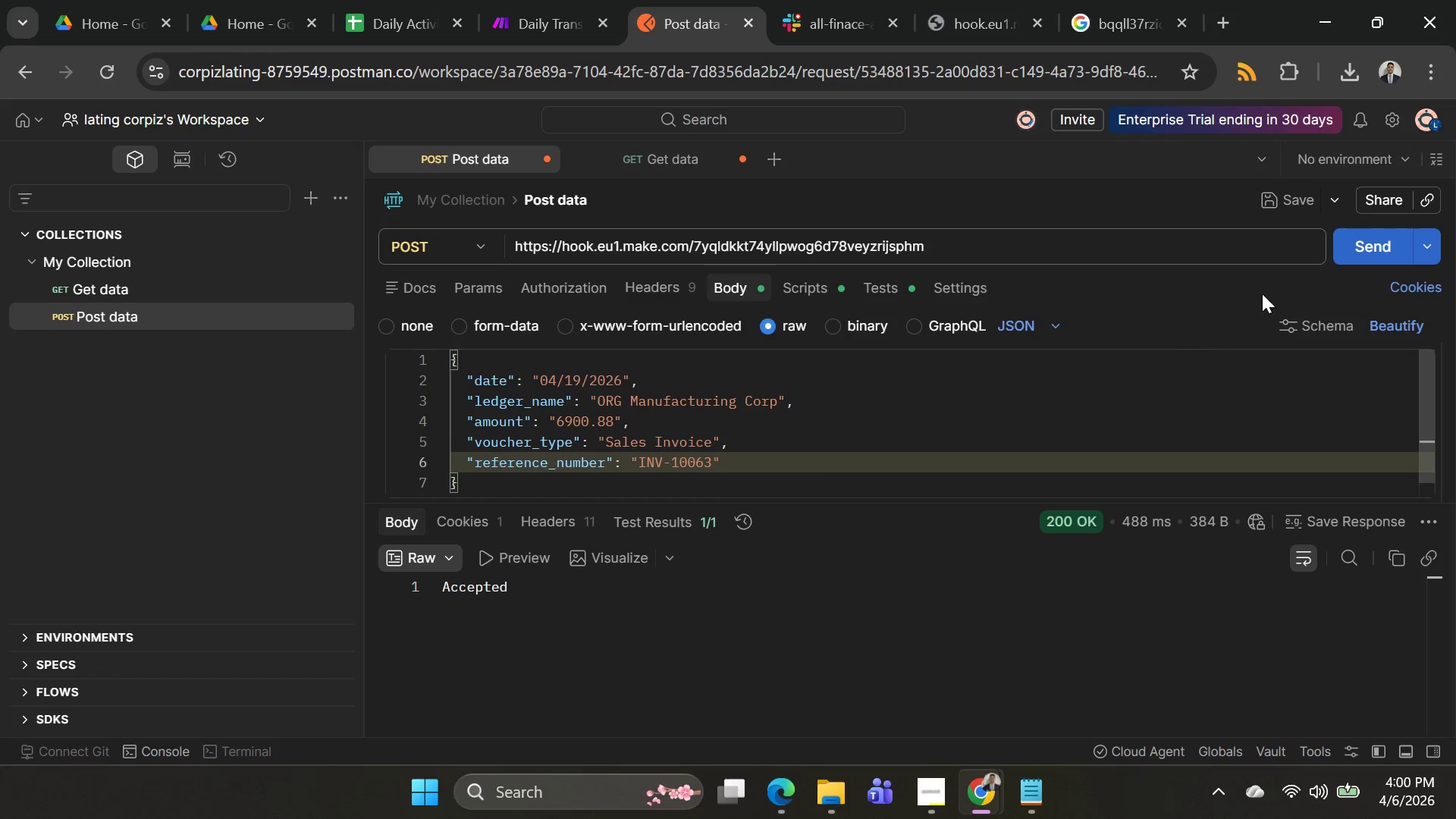 
left_click([1376, 241])
 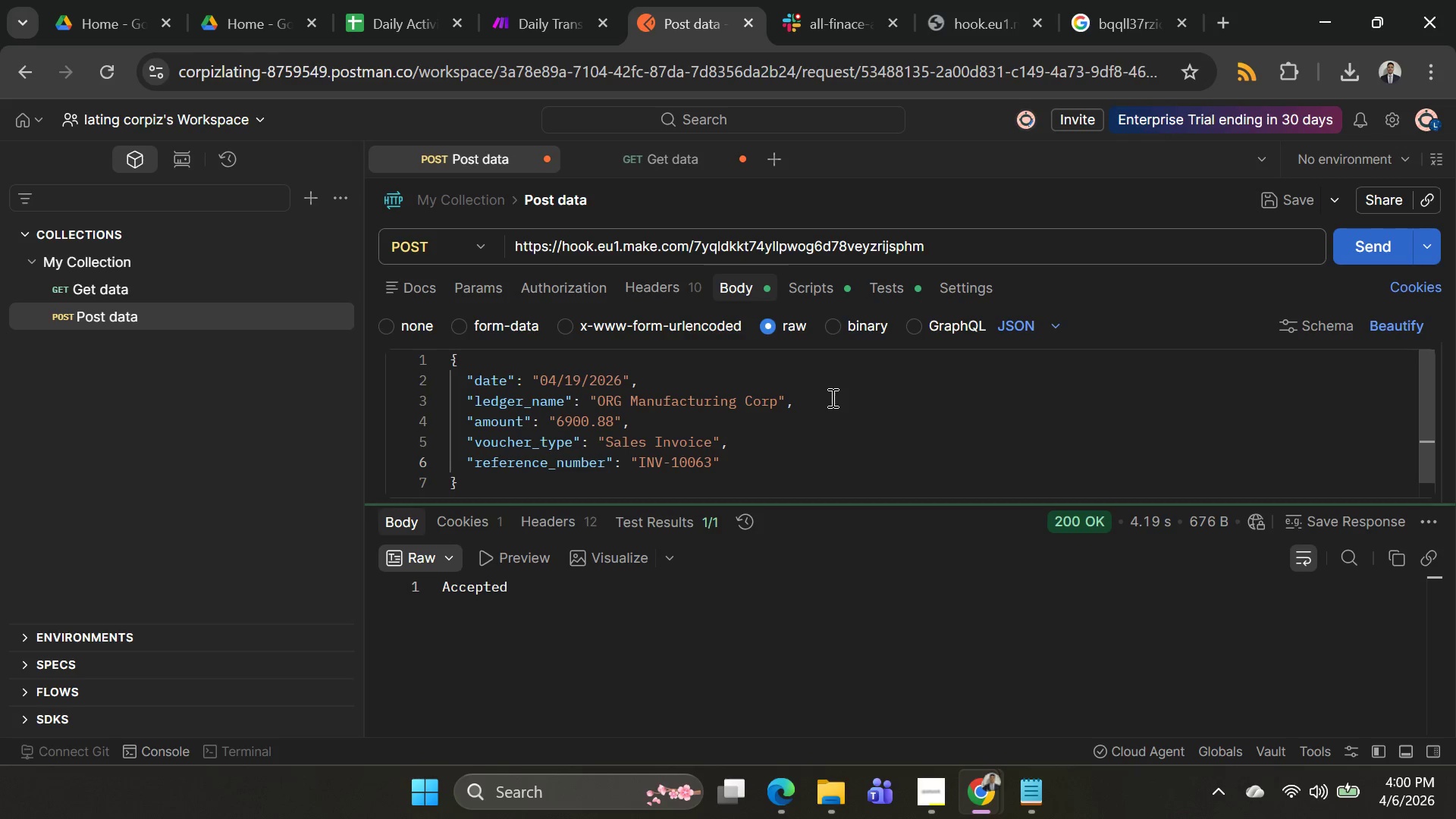 
wait(6.86)
 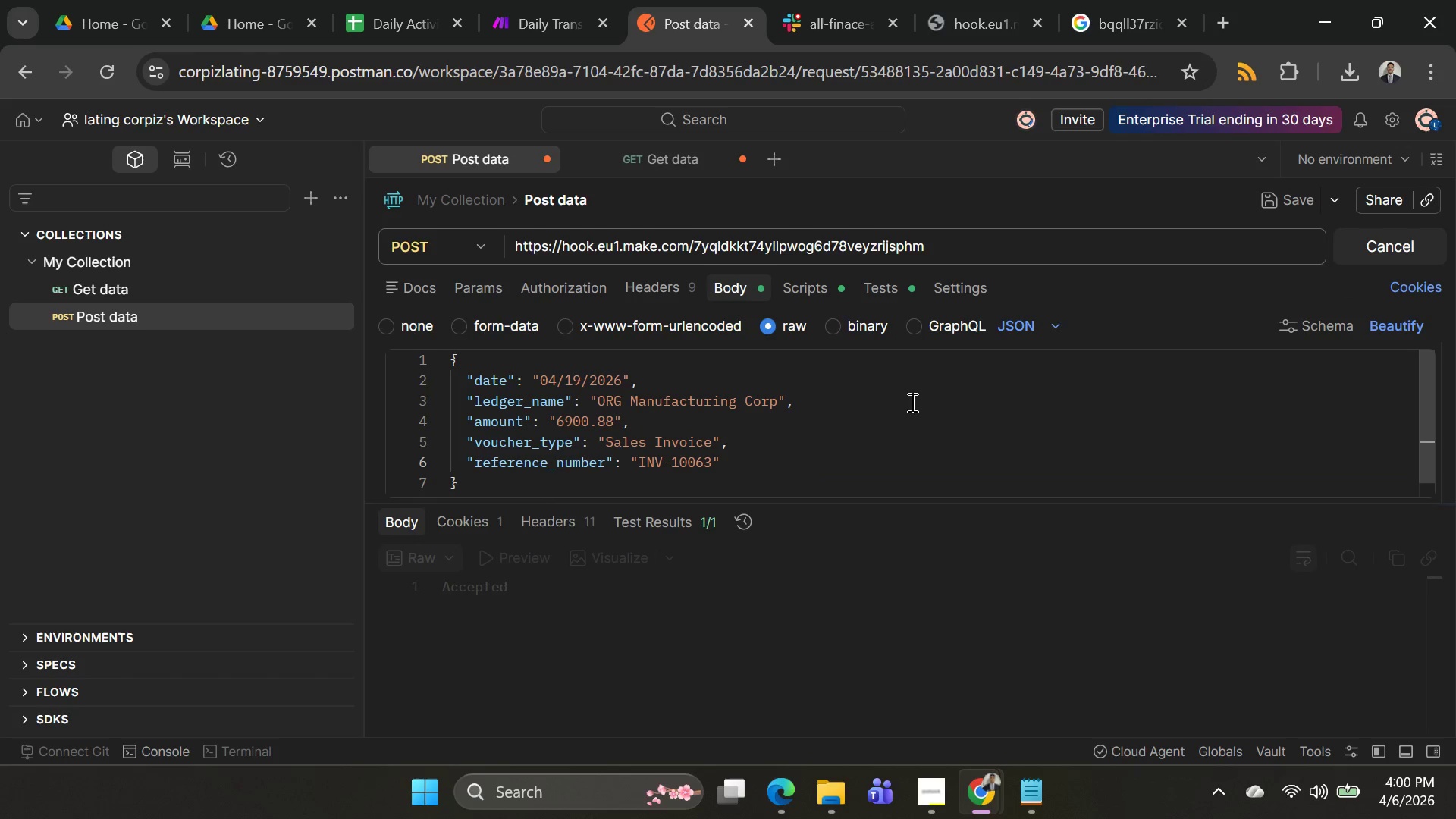 
scroll: coordinate [828, 448], scroll_direction: up, amount: 1.0
 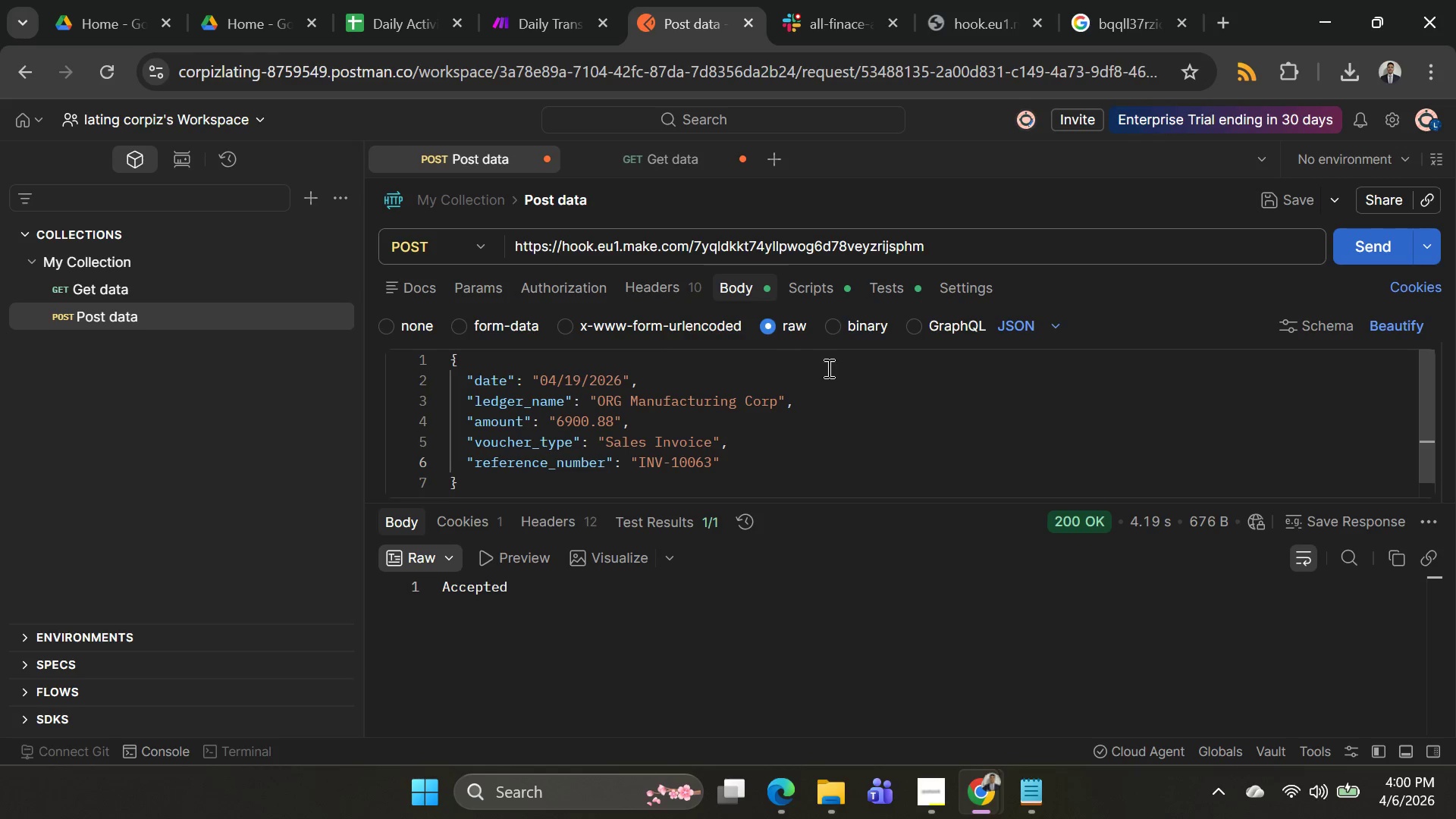 
wait(5.3)
 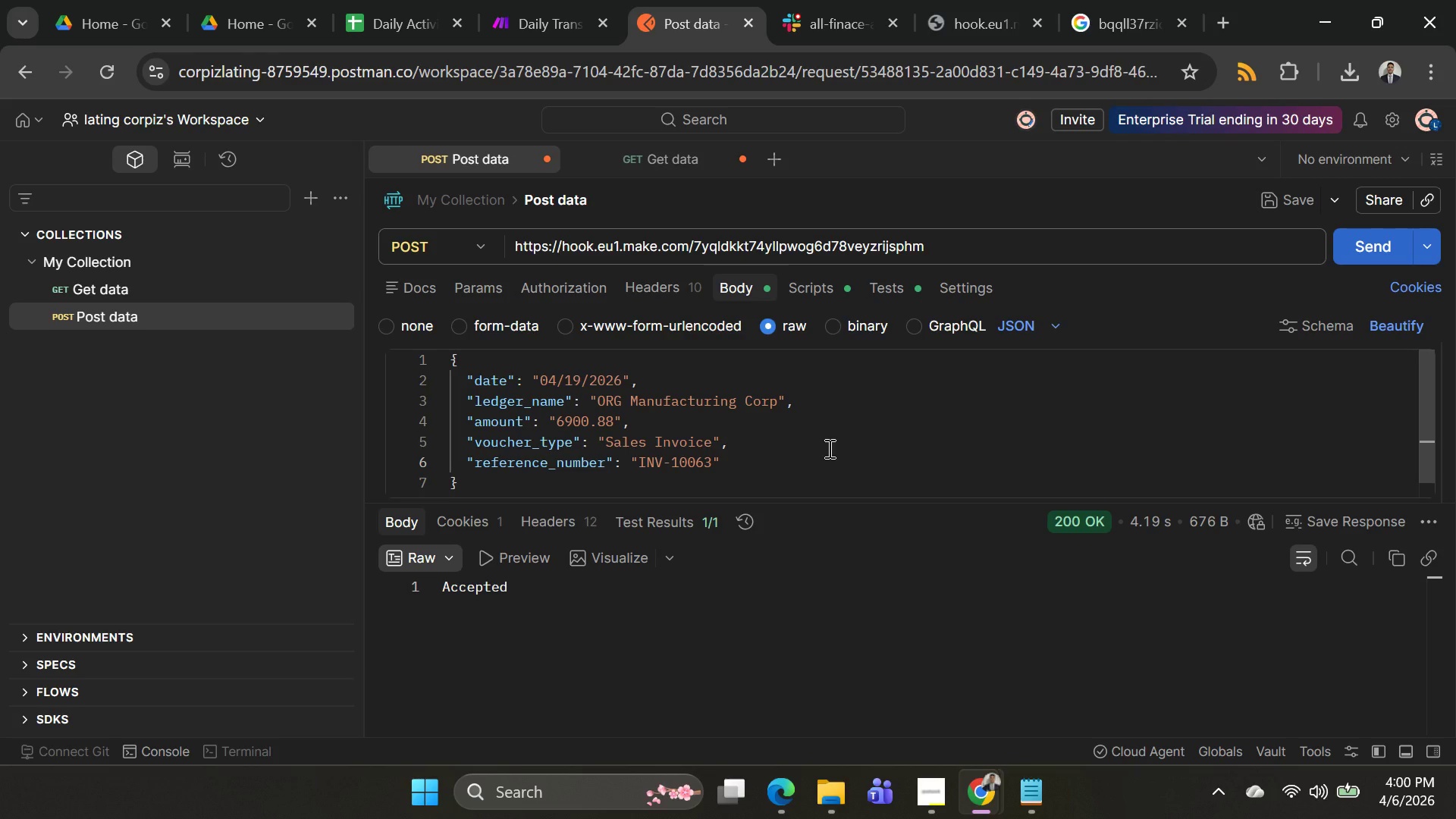 
left_click([490, 11])
 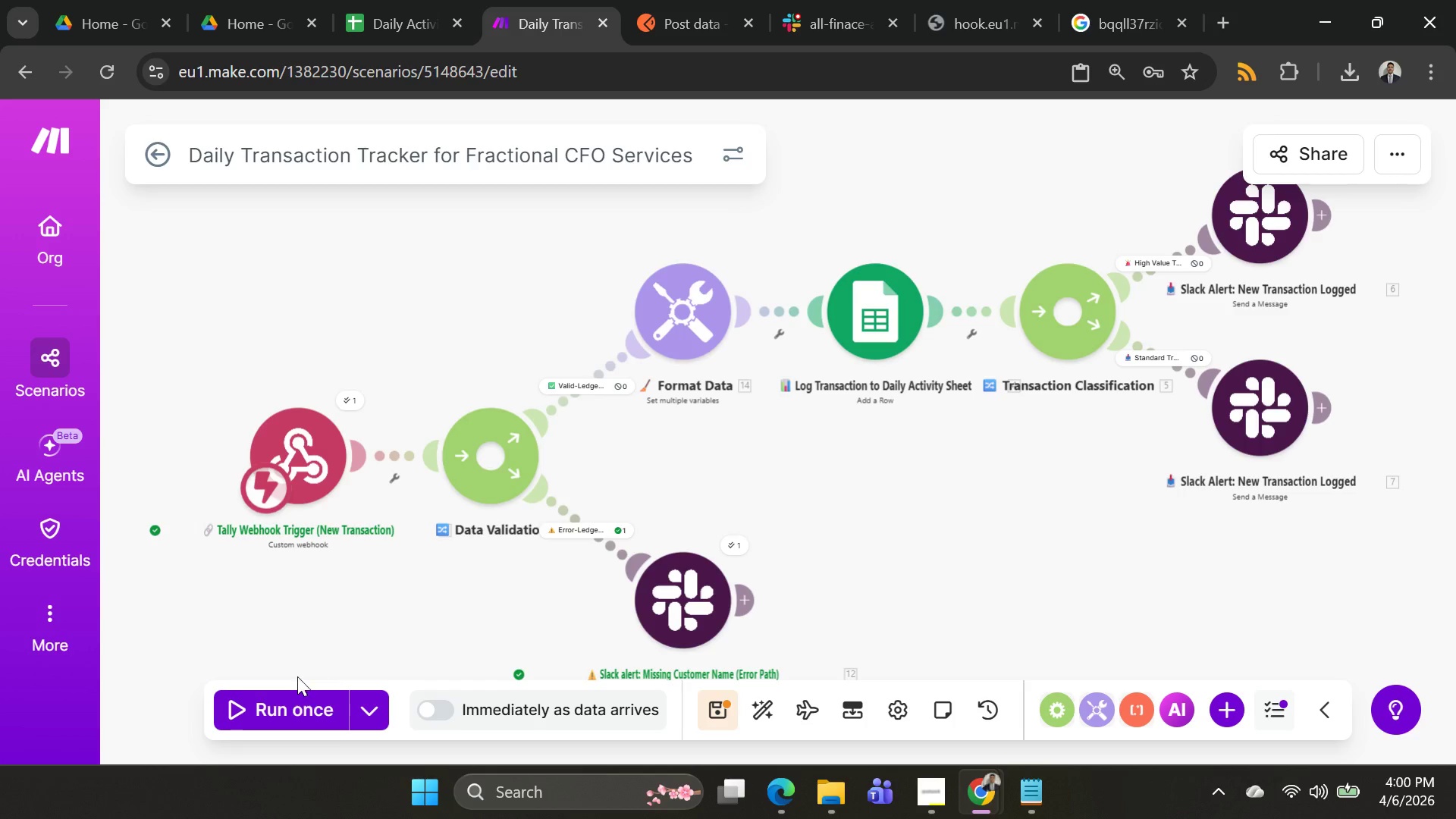 
left_click([300, 700])
 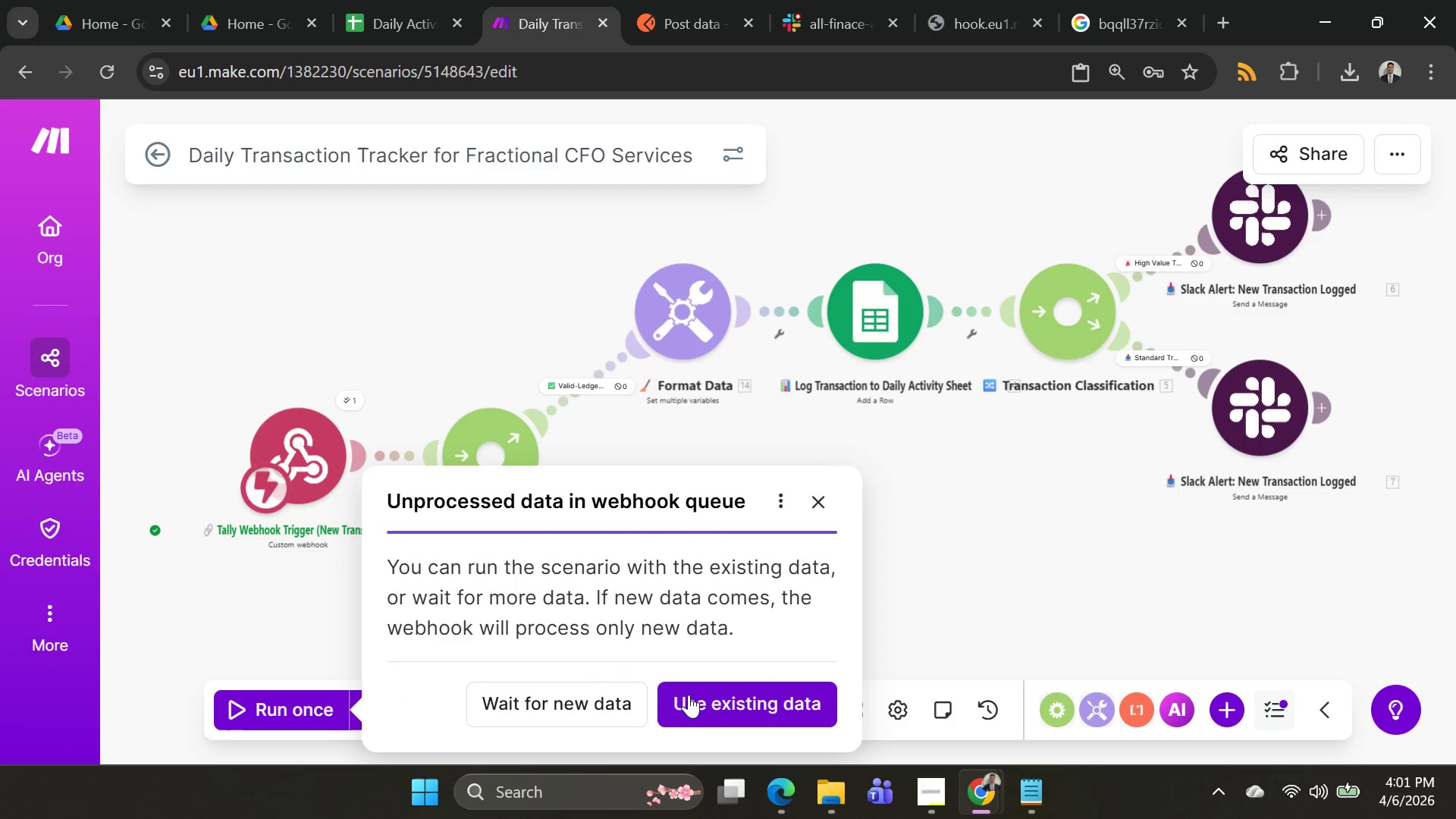 
left_click([707, 699])
 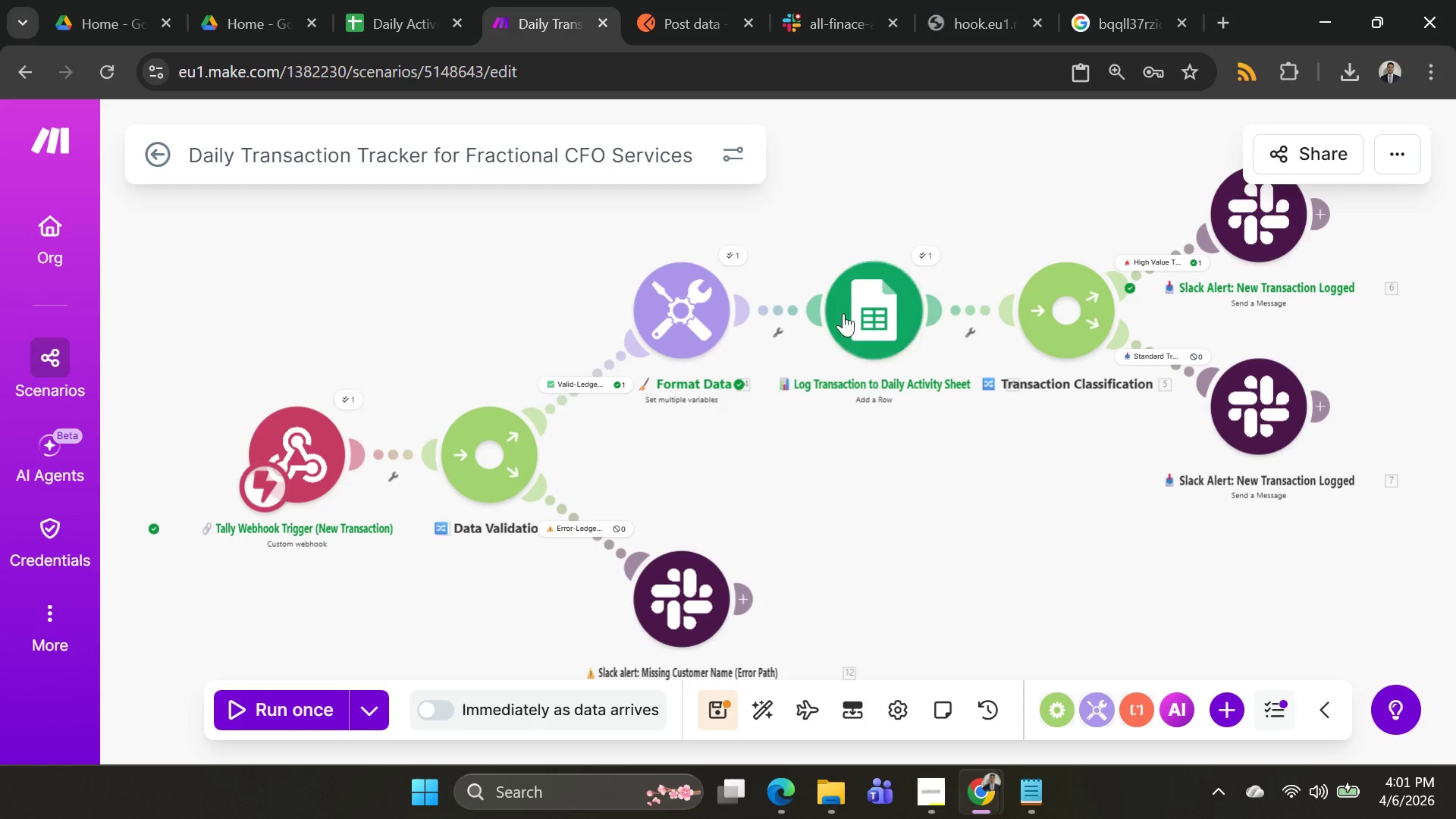 
wait(5.03)
 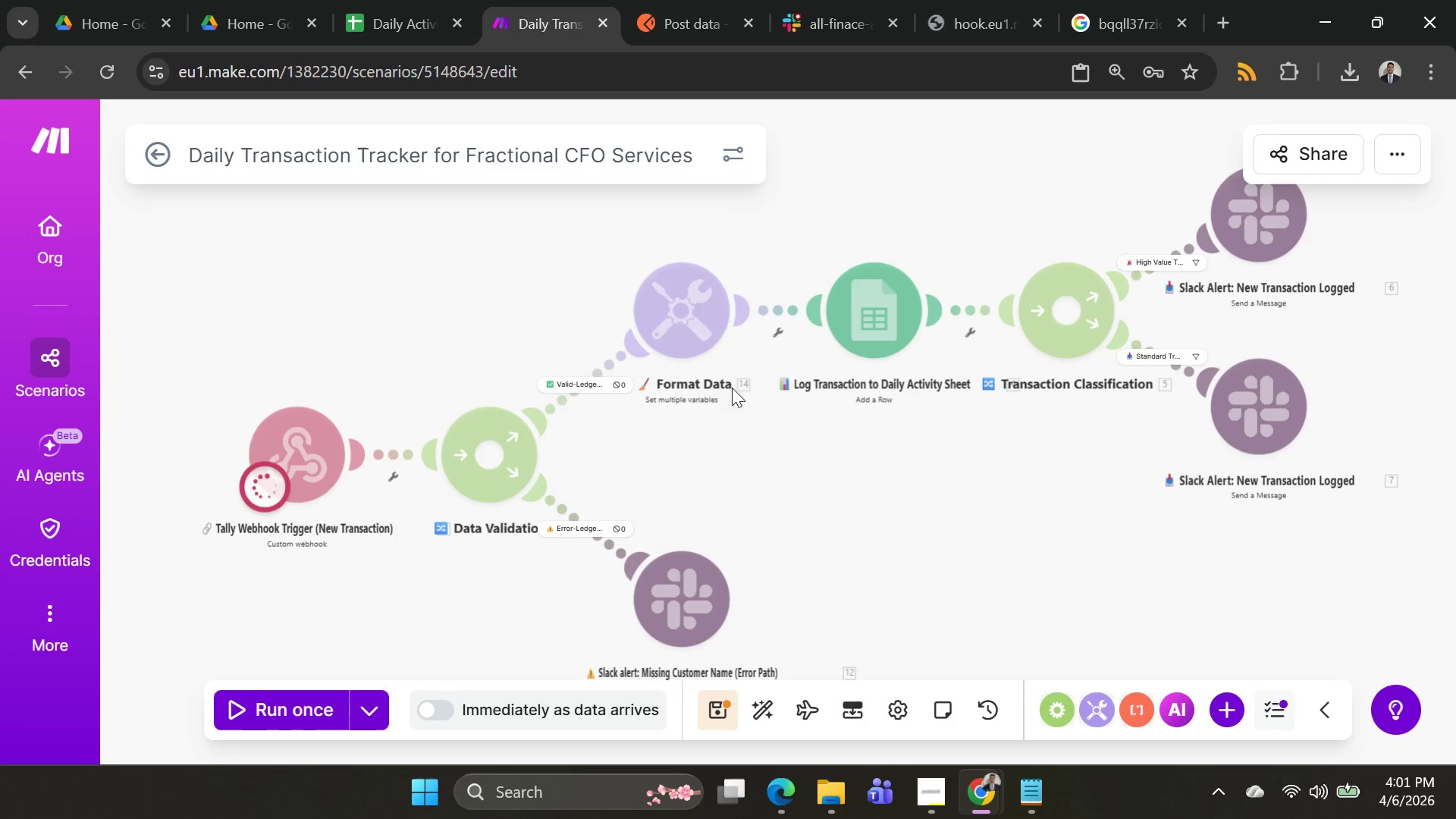 
left_click([353, 395])
 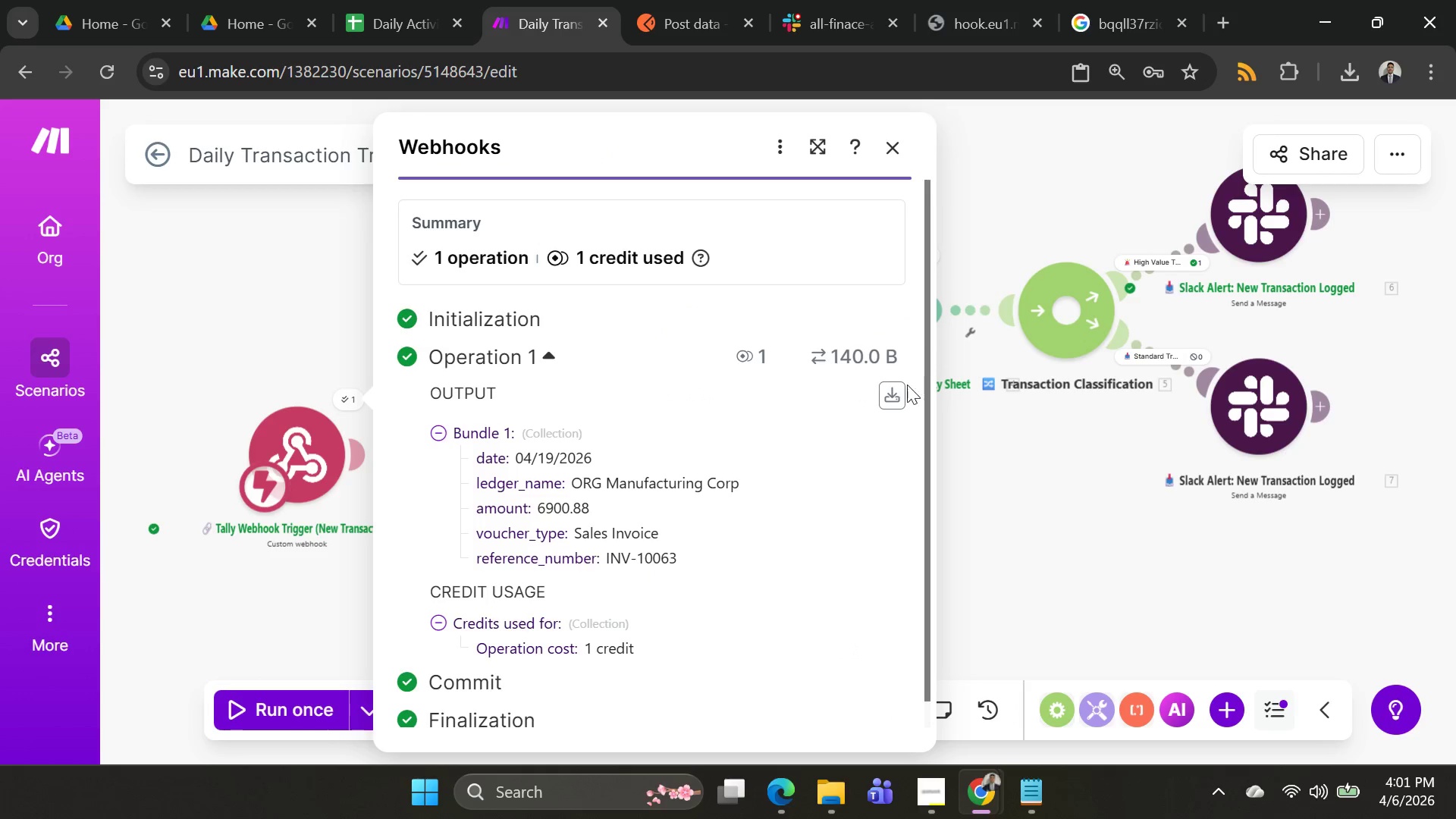 
left_click([903, 388])
 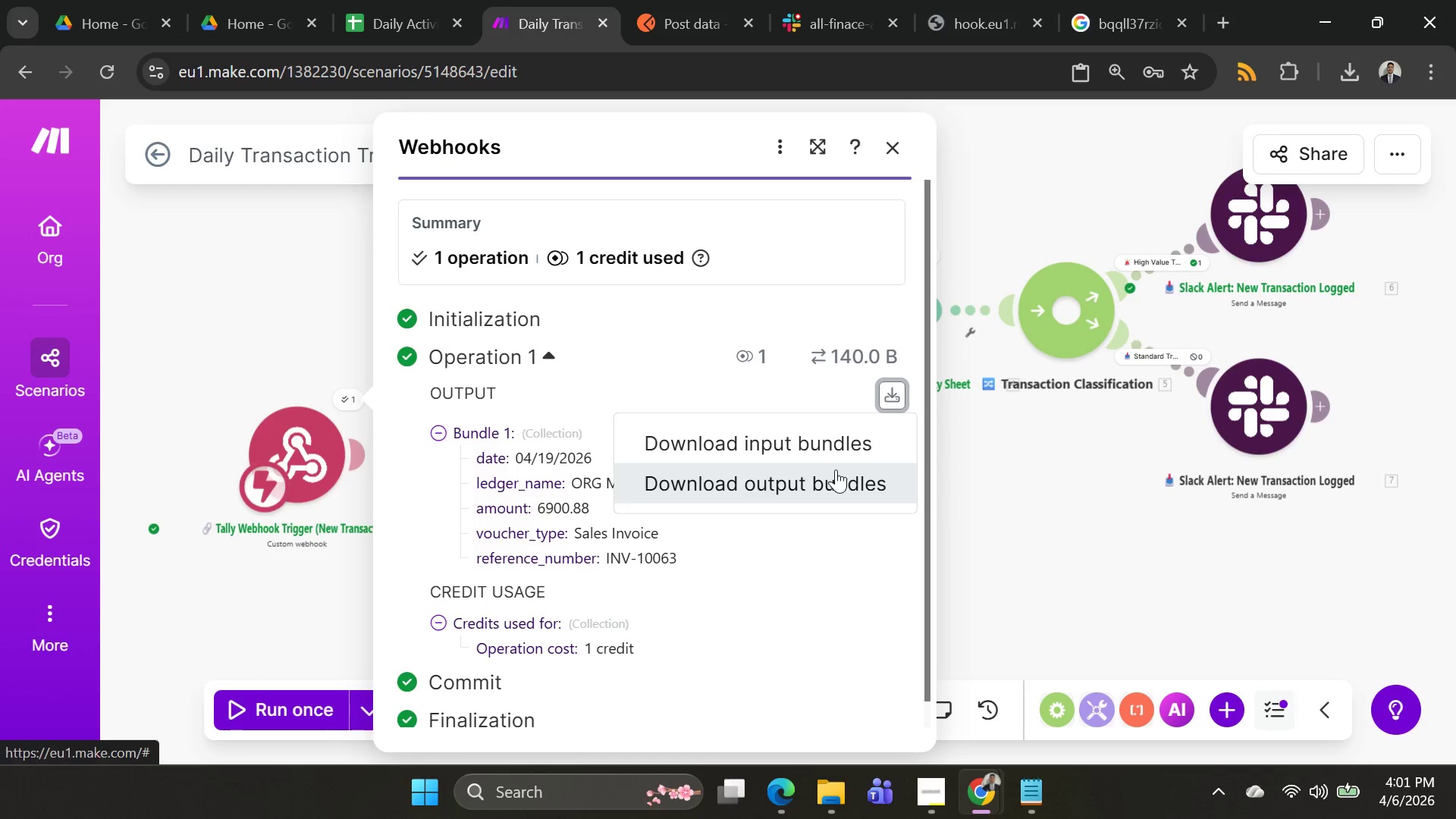 
left_click([832, 447])
 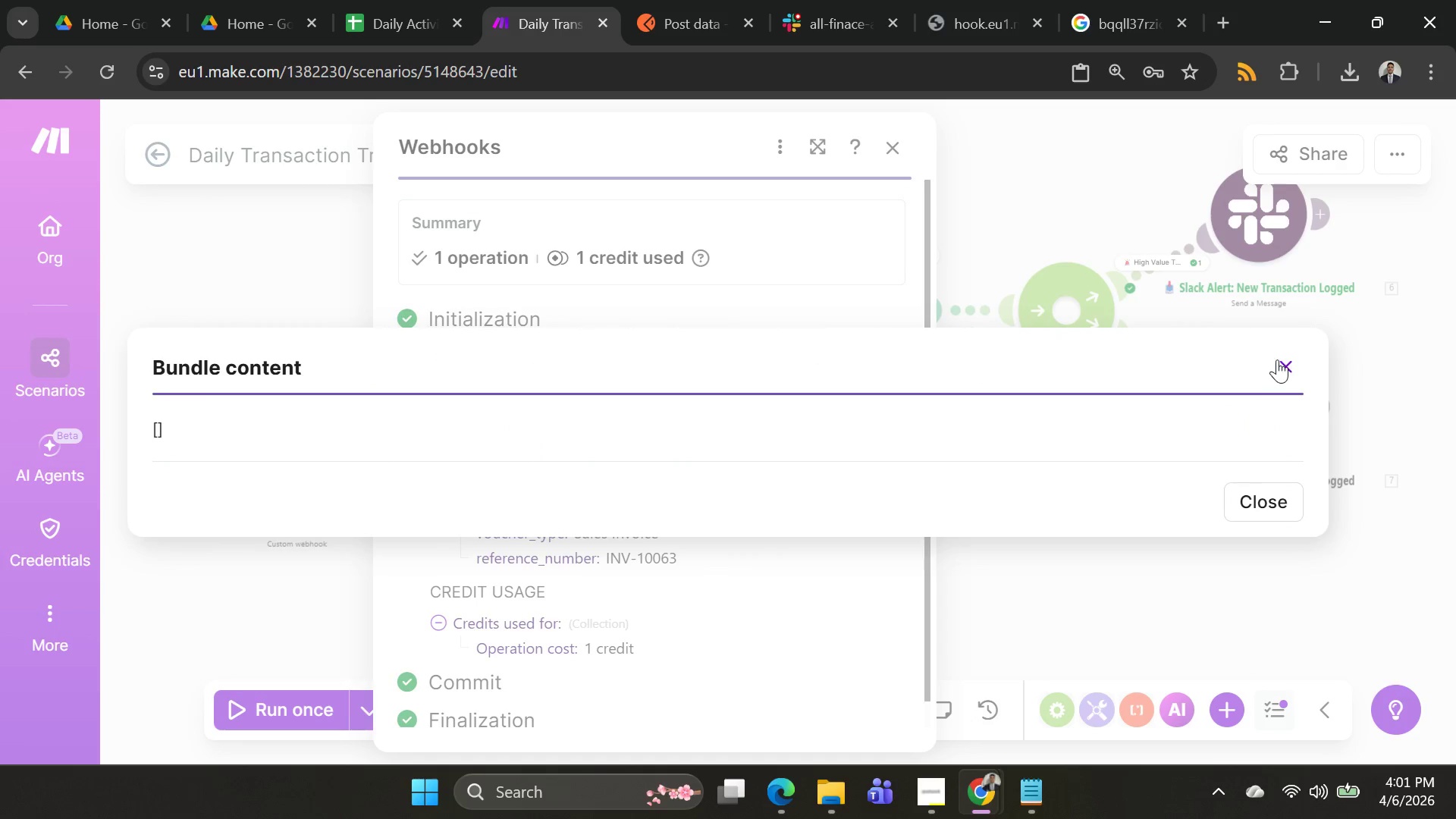 
left_click([1283, 364])
 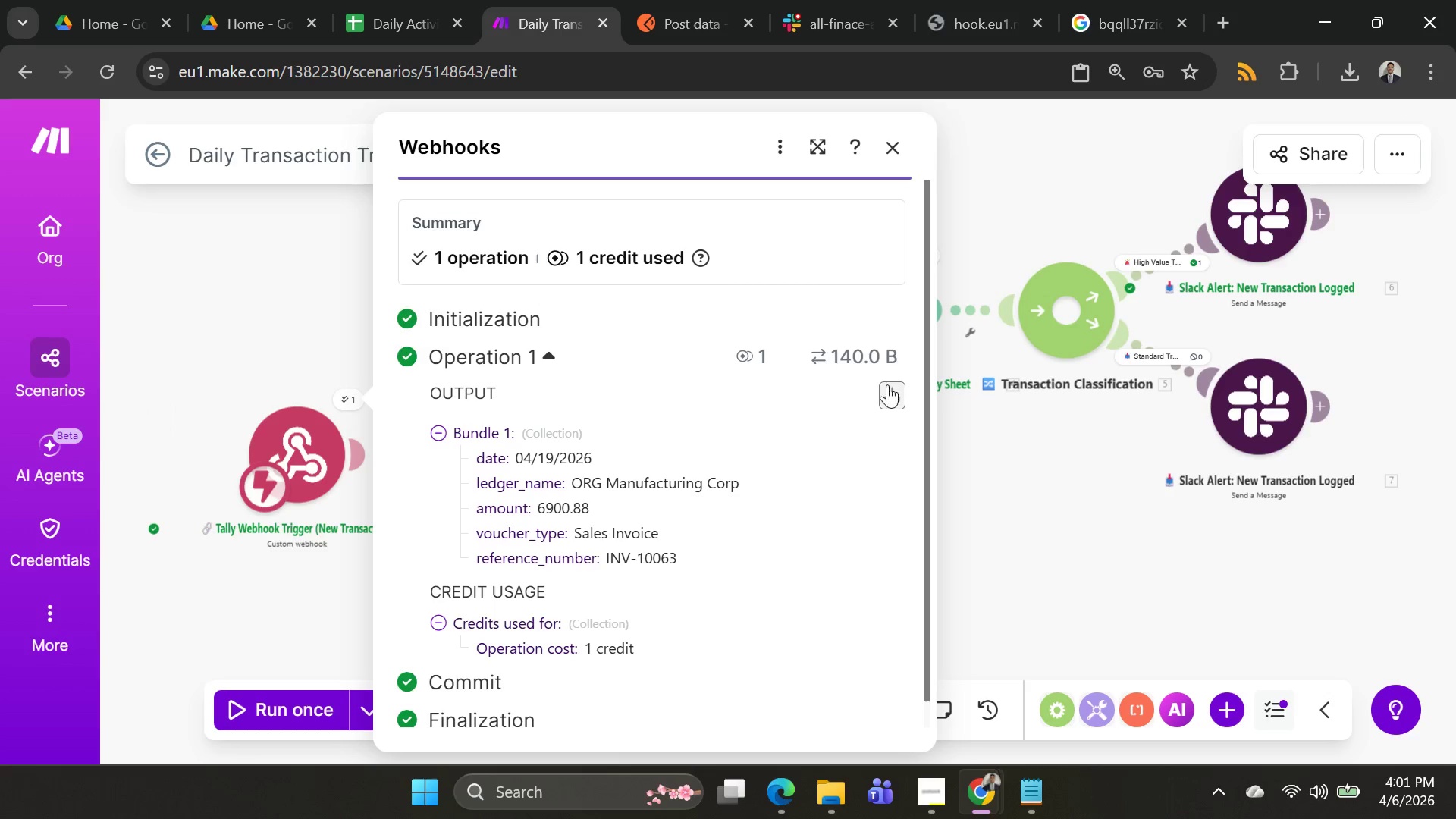 
left_click([887, 384])
 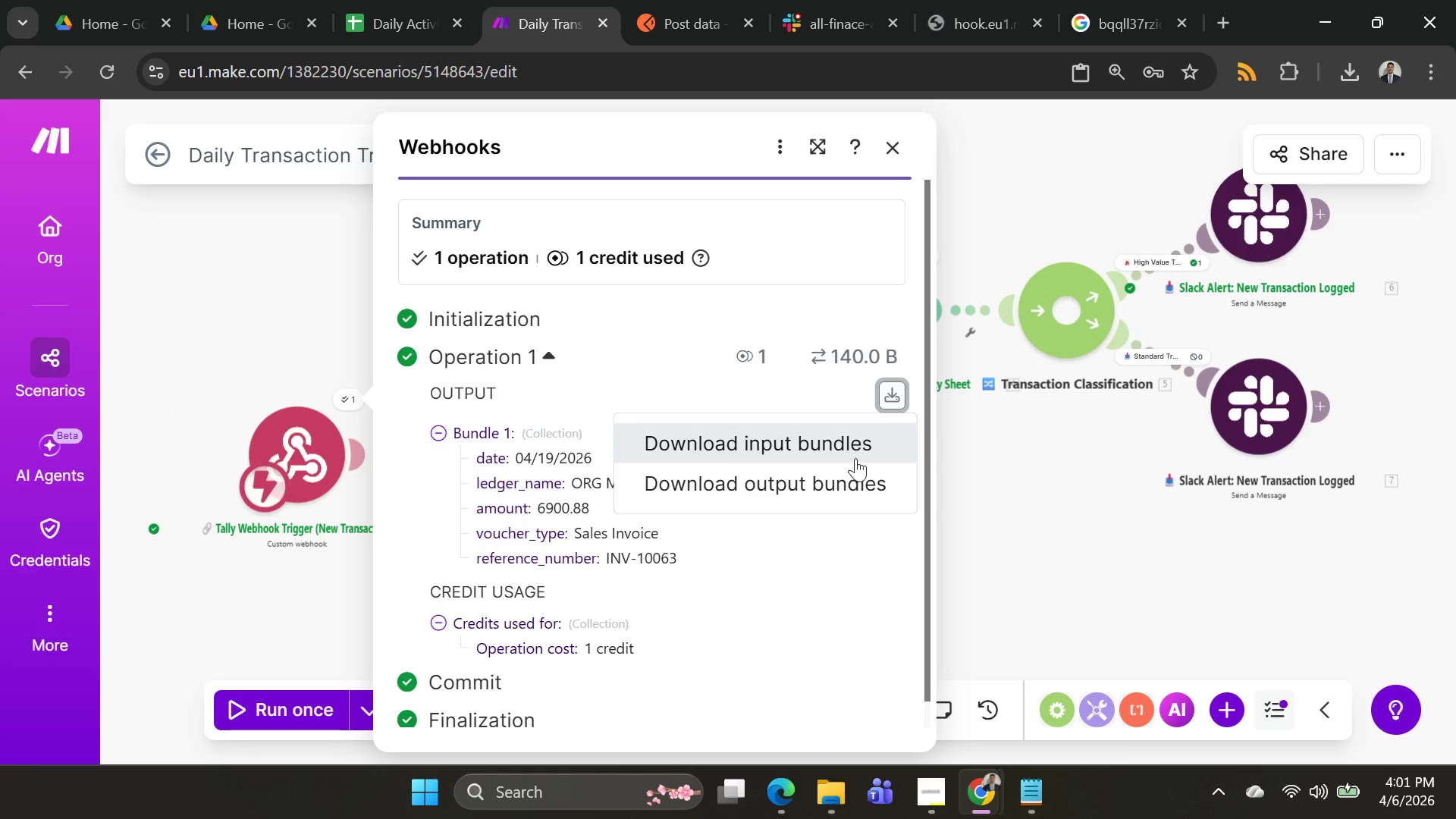 
left_click([846, 481])
 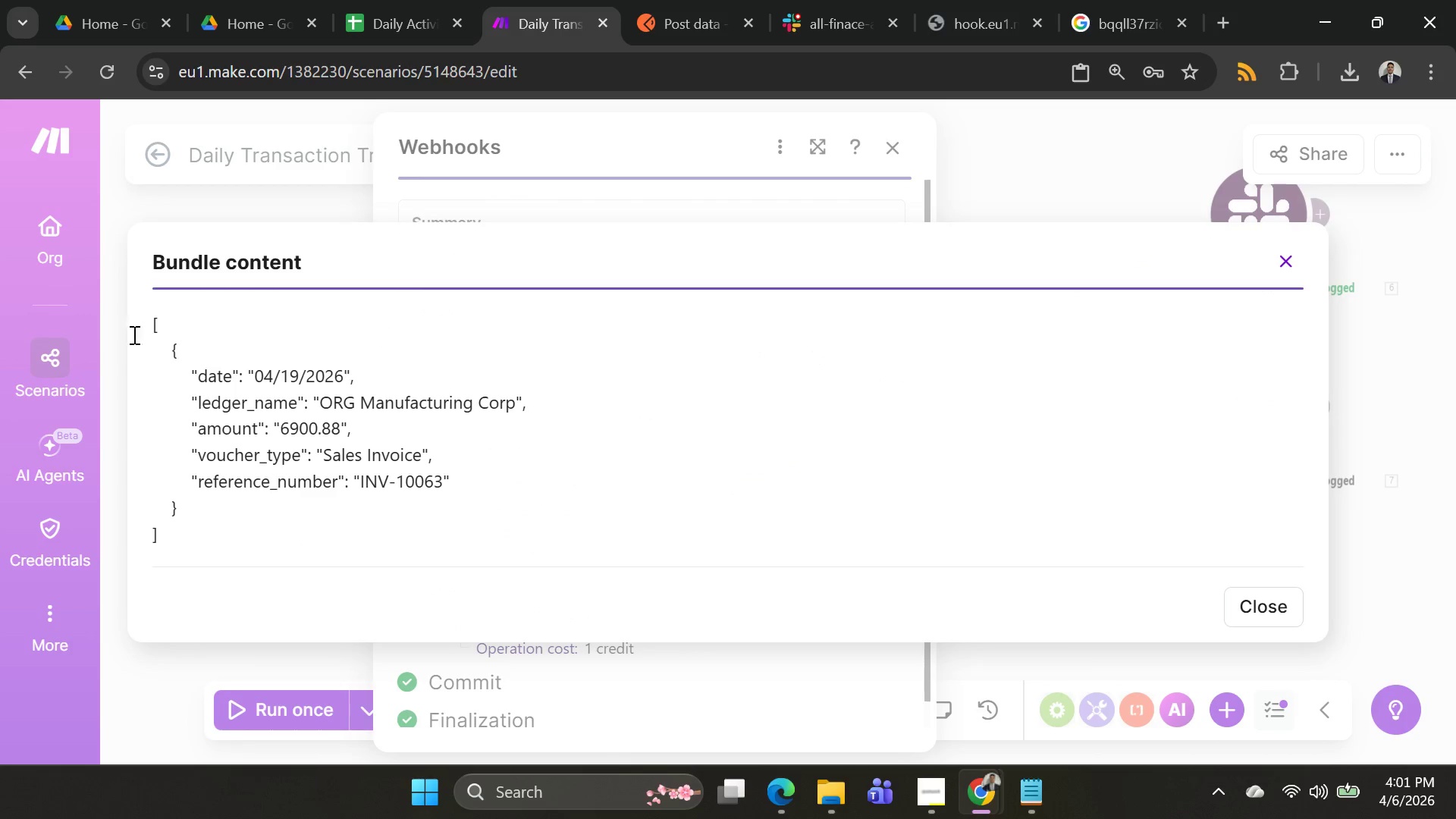 
left_click_drag(start_coordinate=[153, 318], to_coordinate=[494, 534])
 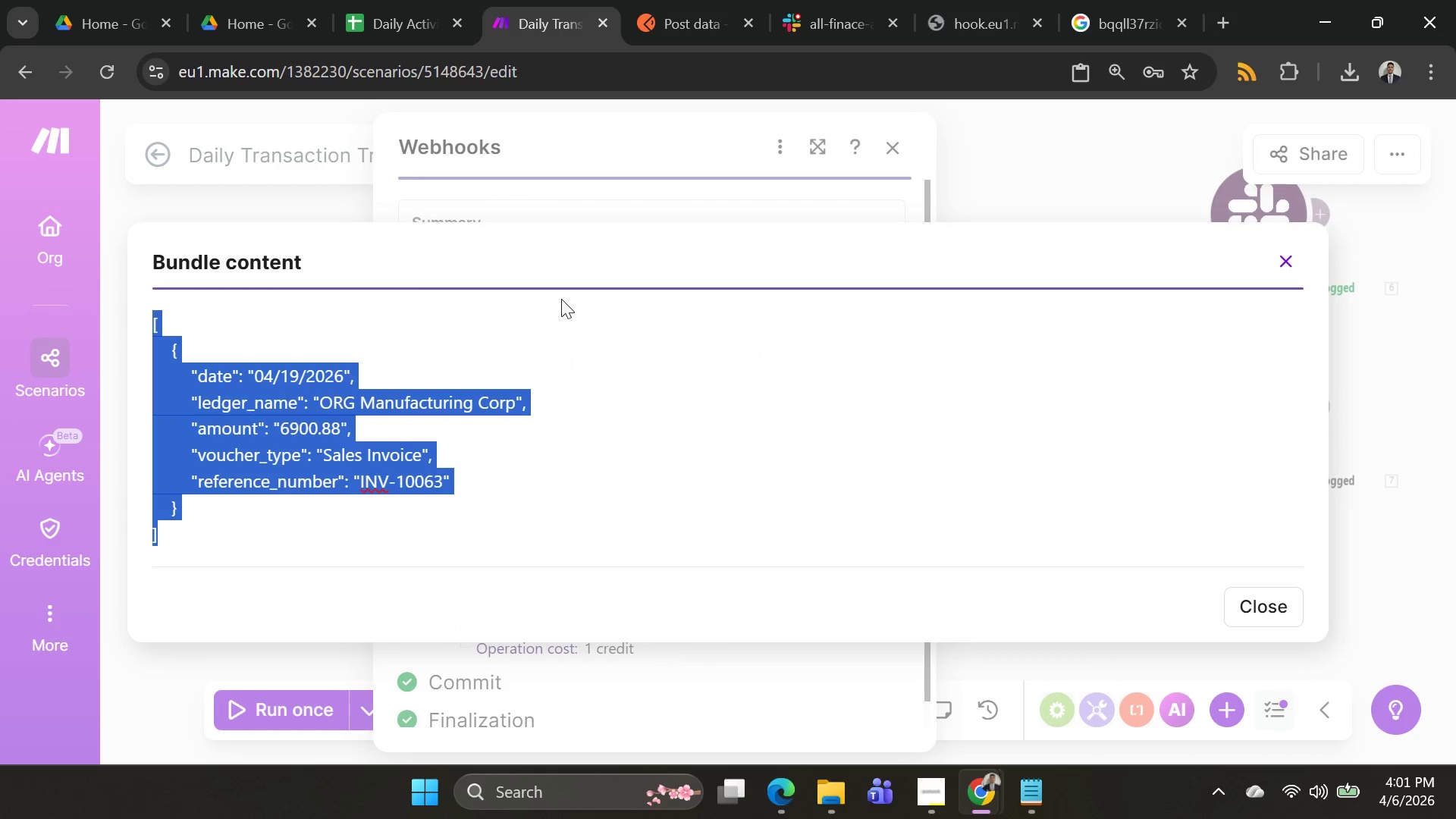 
left_click([561, 297])
 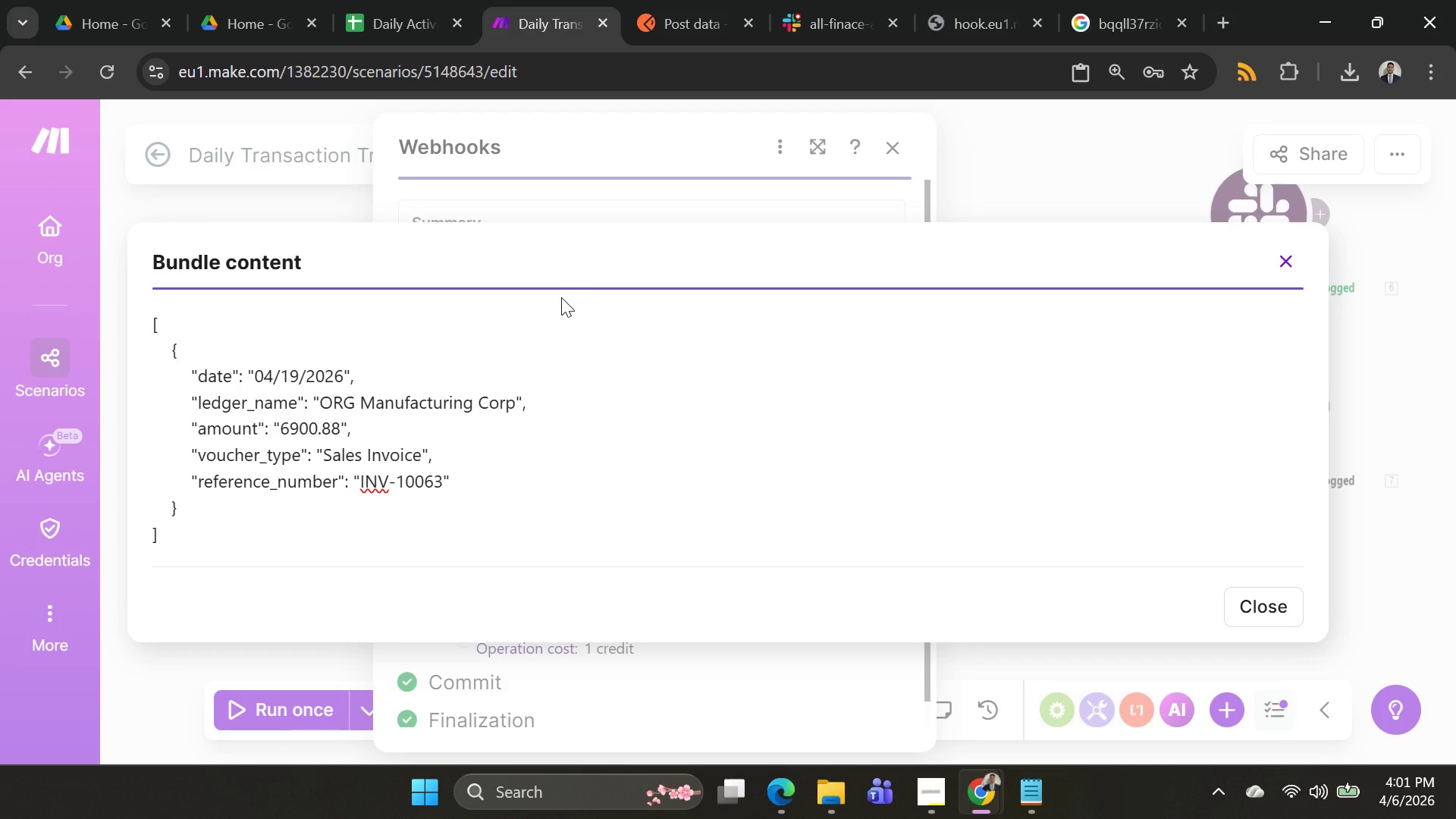 
wait(37.42)
 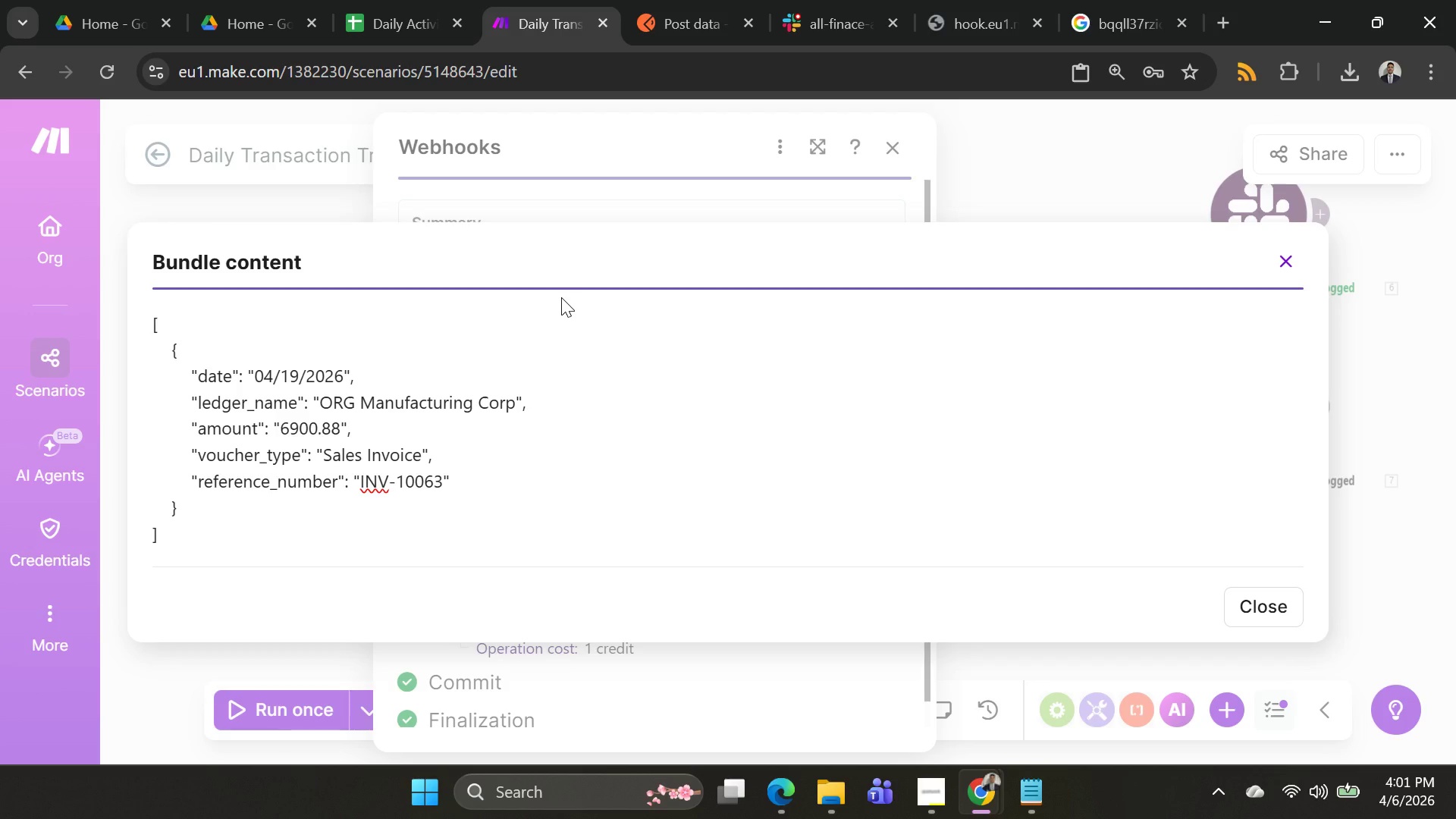 
left_click([639, 185])
 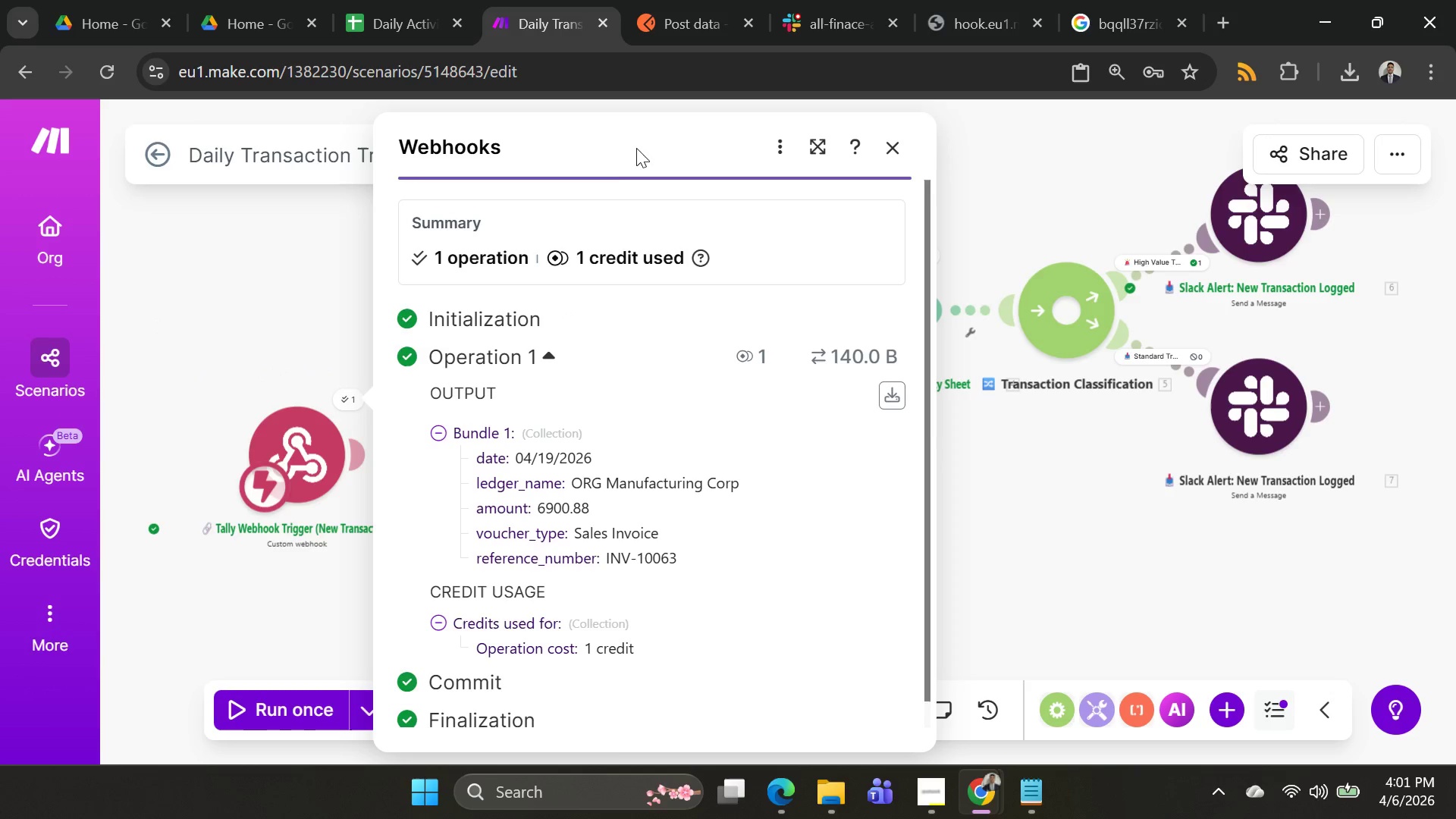 
left_click_drag(start_coordinate=[324, 419], to_coordinate=[485, 383])
 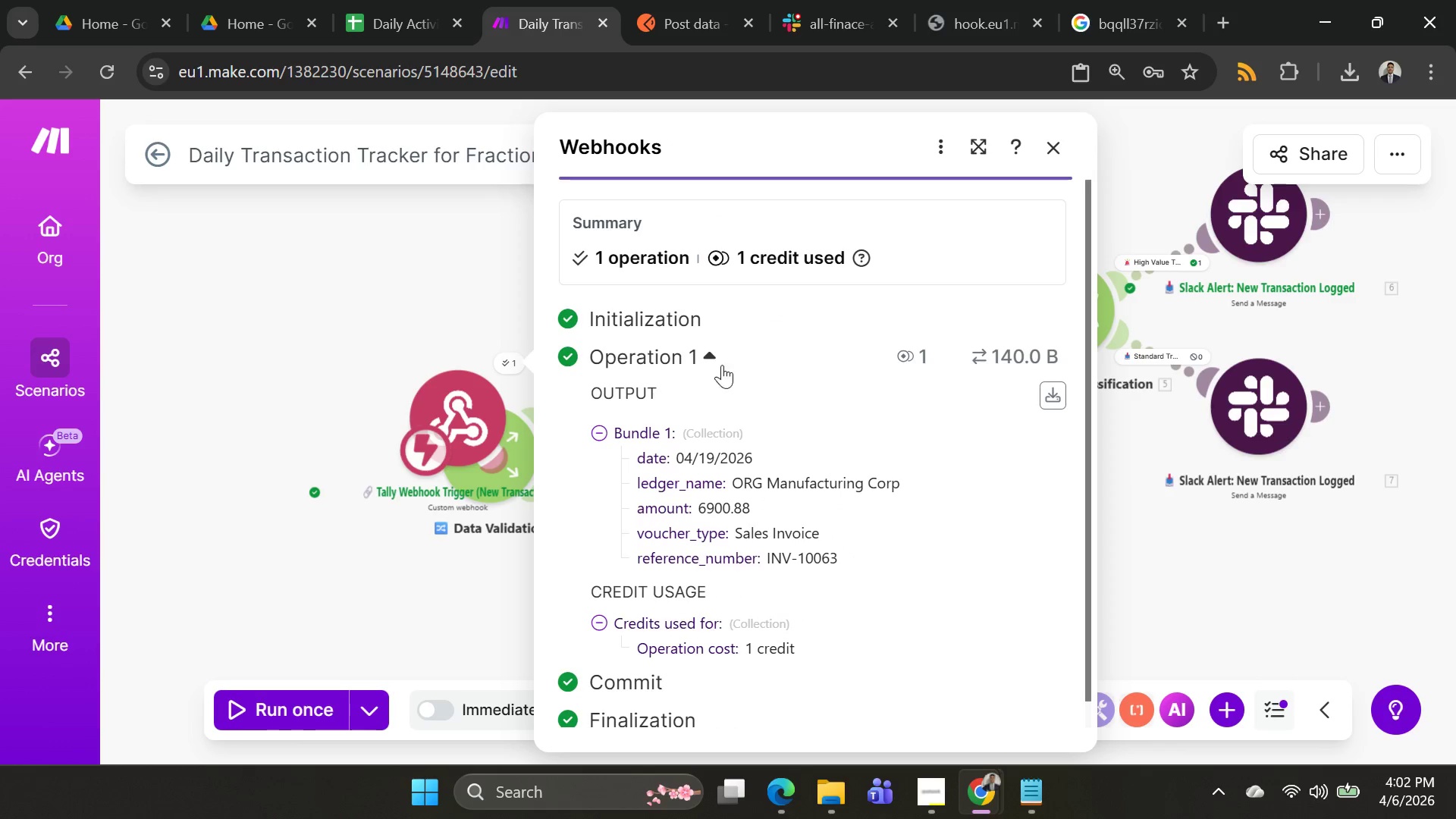 
left_click([714, 354])
 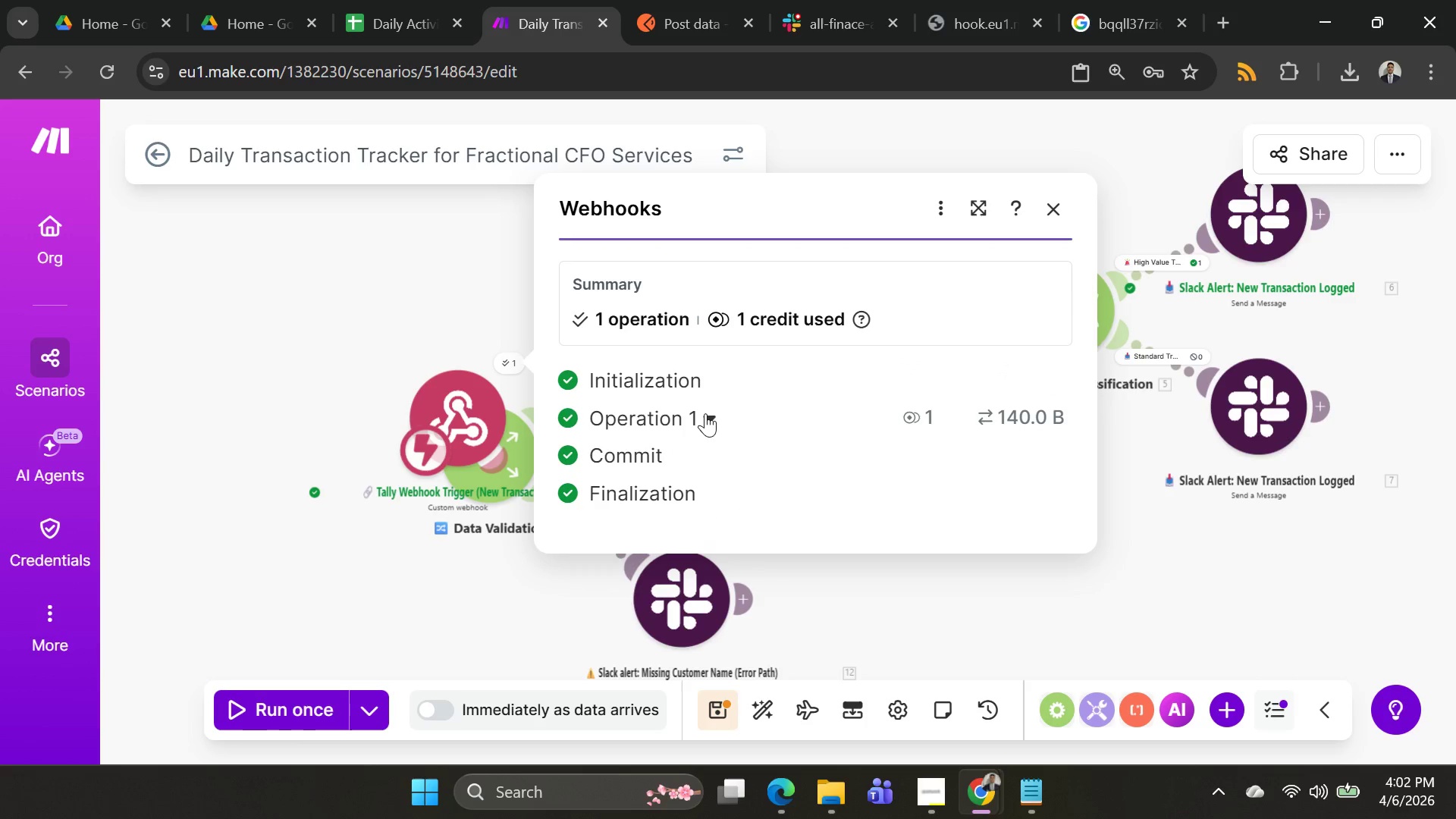 
left_click([705, 418])
 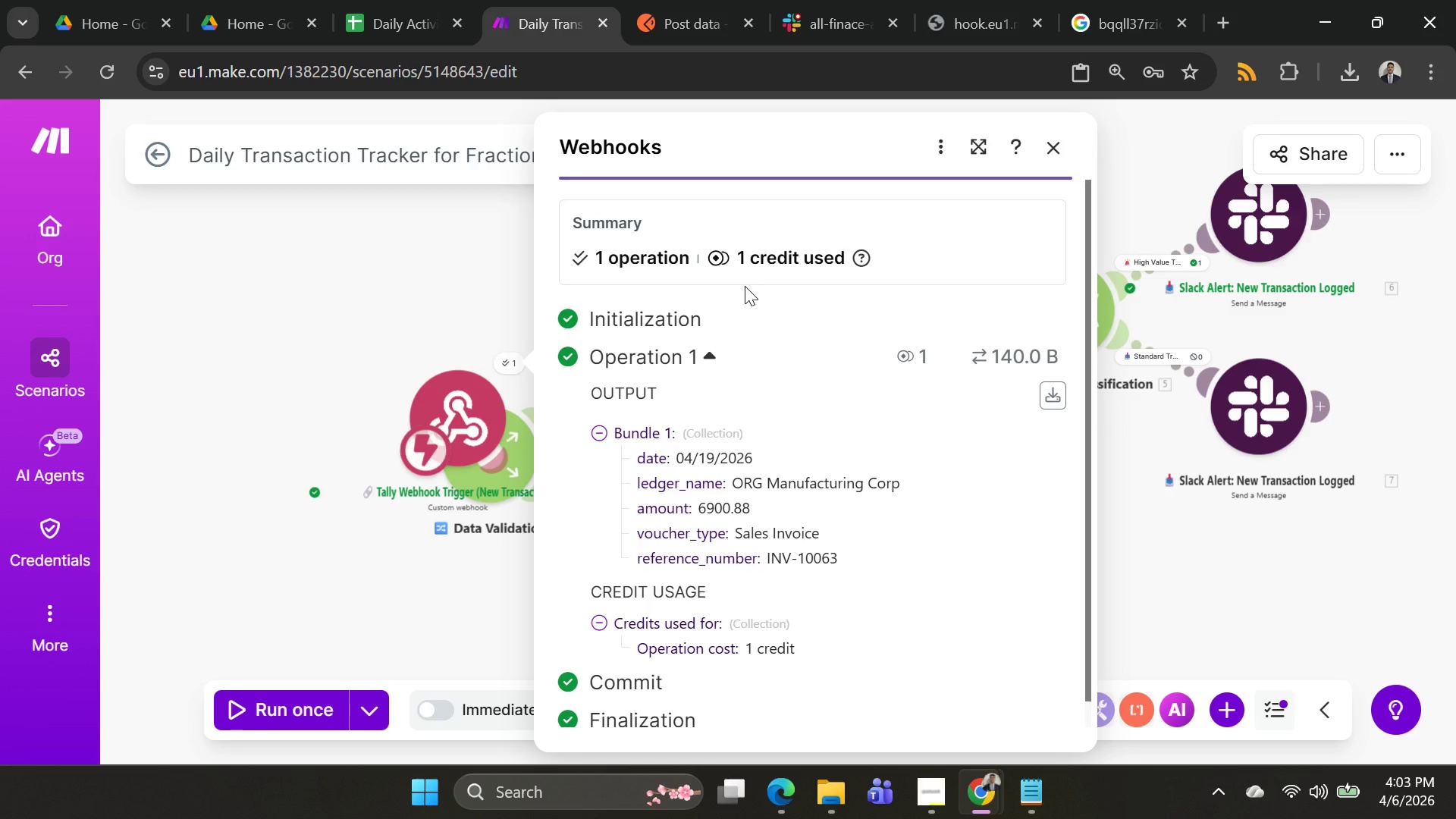 
wait(59.88)
 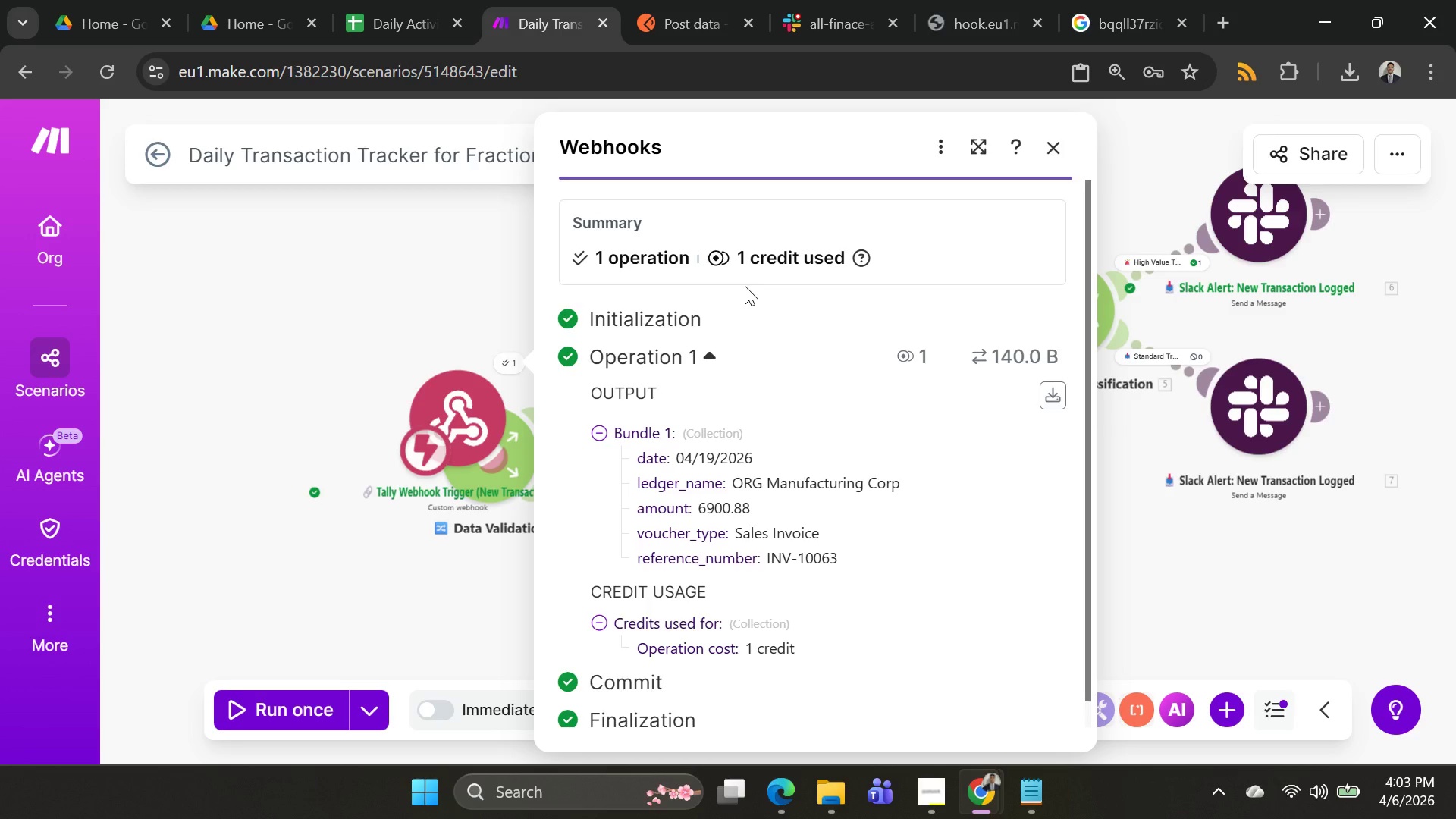 
left_click([1050, 404])
 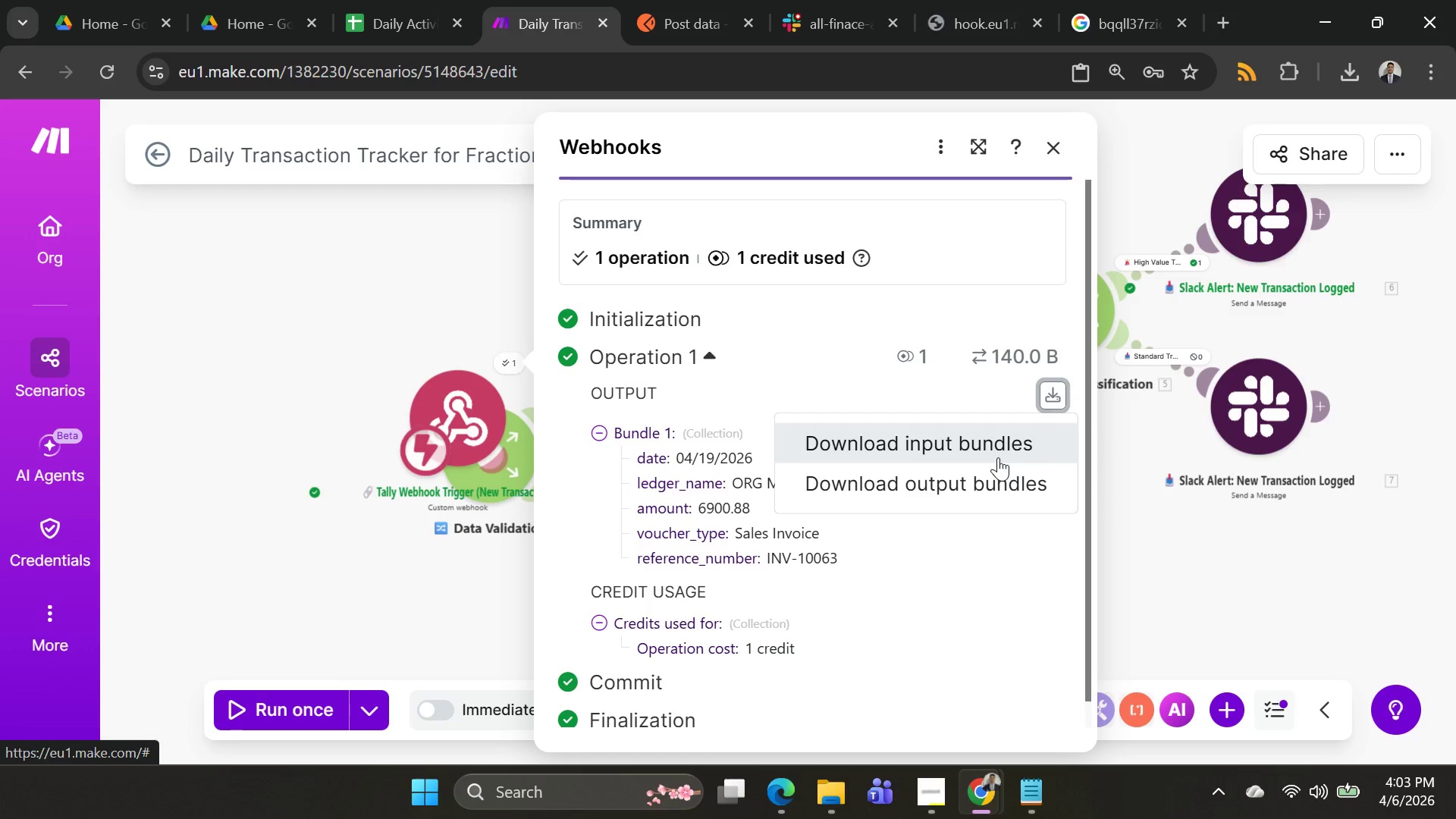 
wait(5.28)
 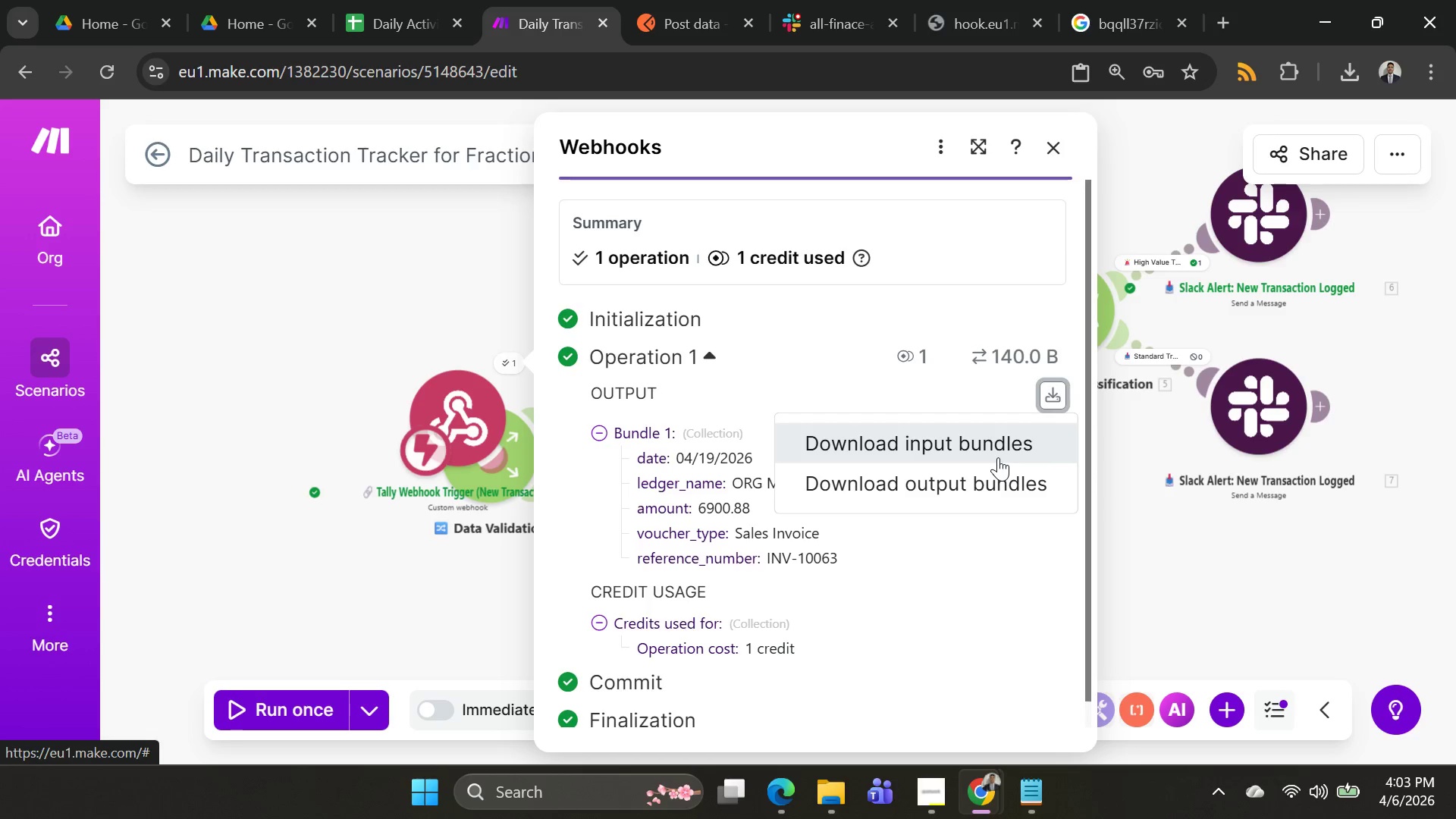 
left_click([990, 355])
 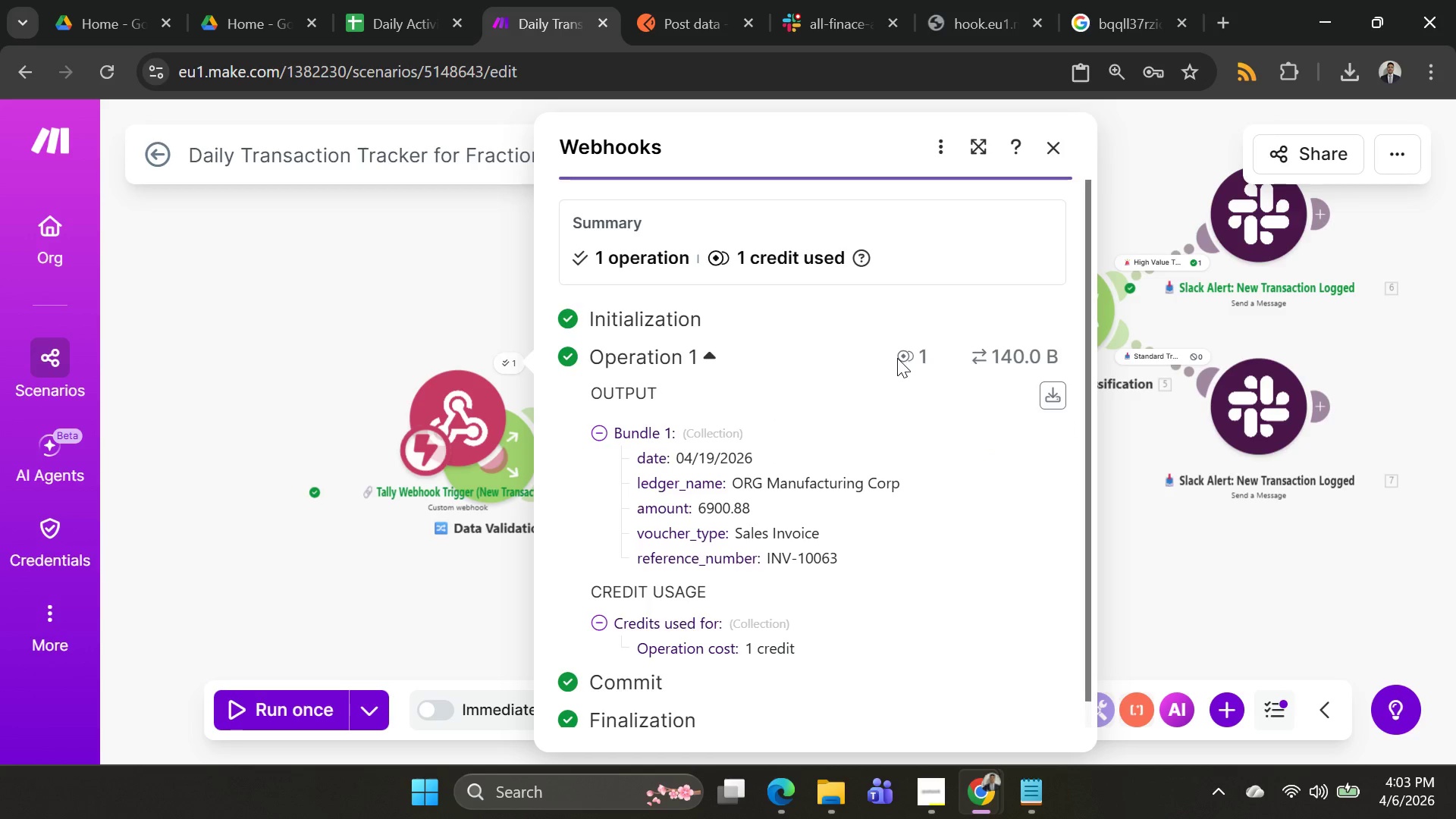 
left_click([902, 356])
 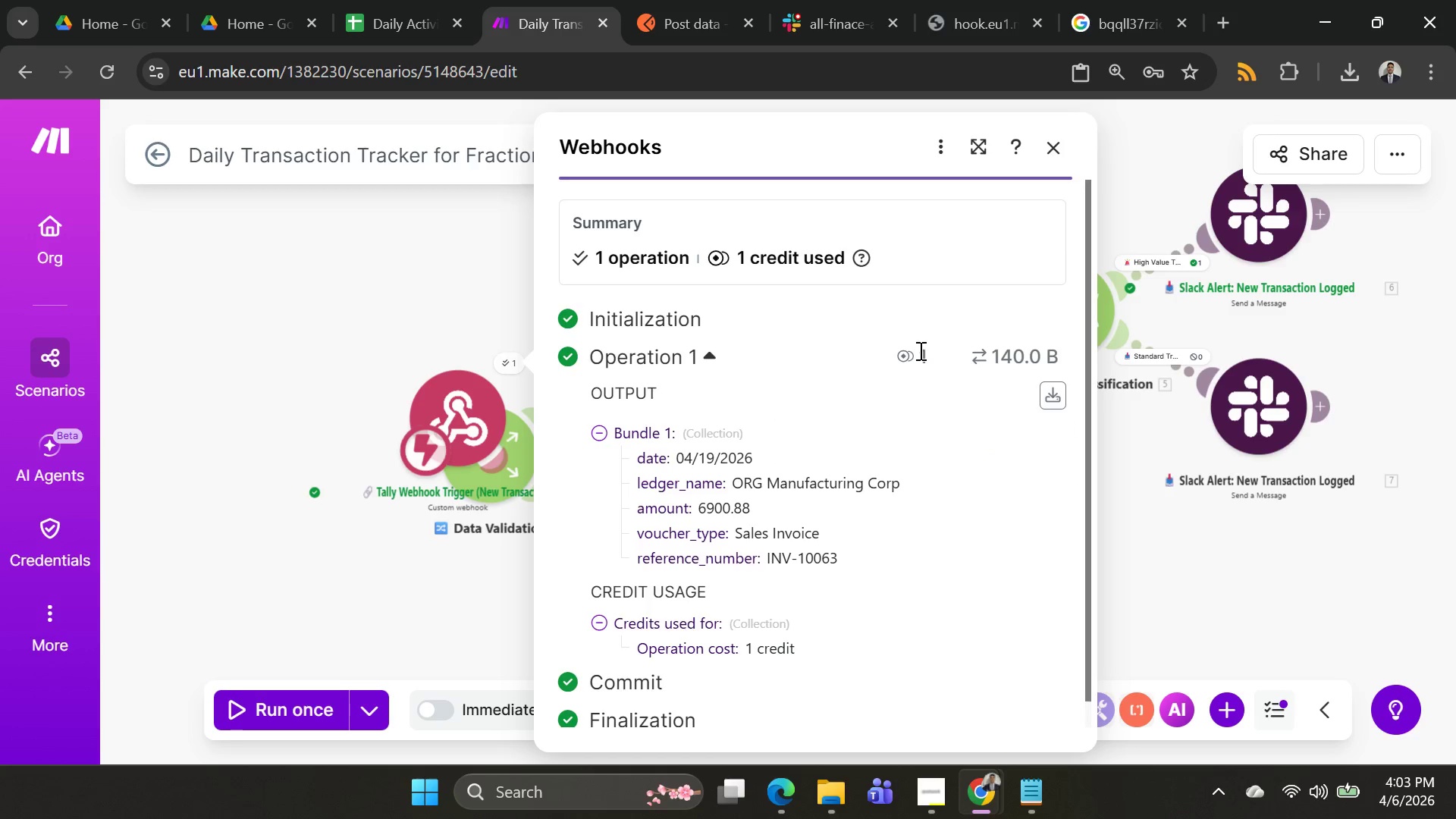 
left_click([919, 350])
 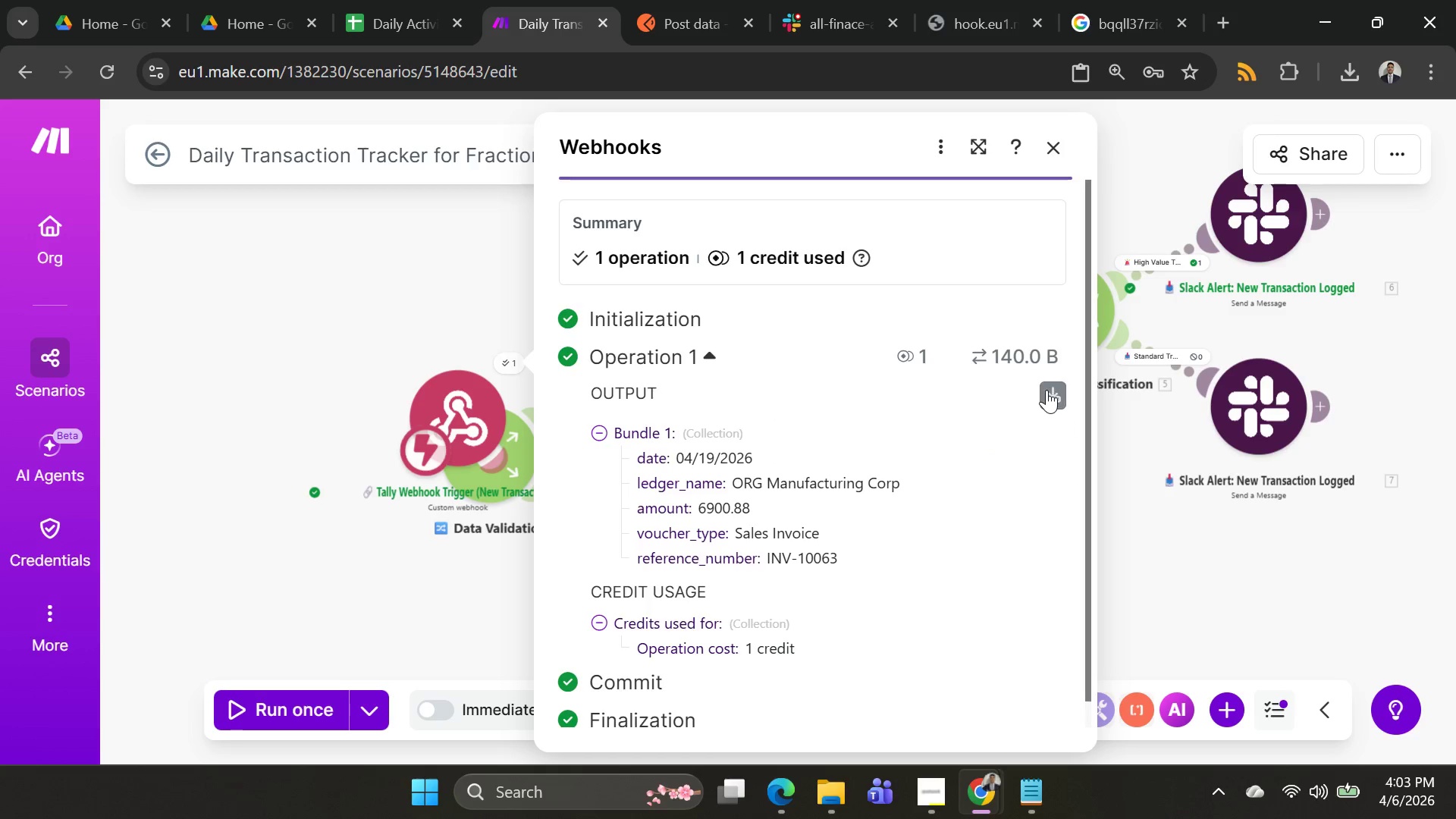 
left_click([1046, 390])
 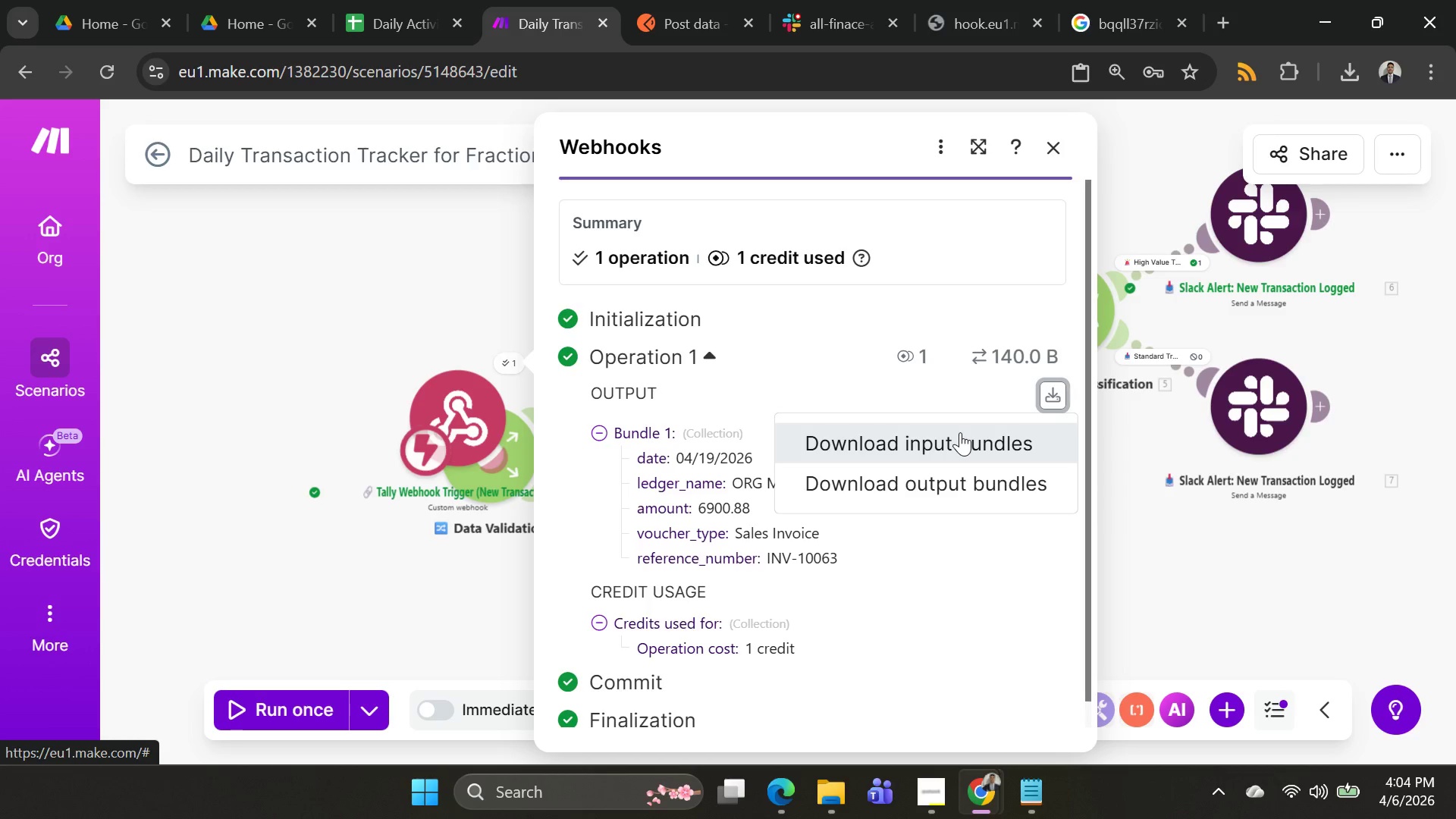 
wait(54.11)
 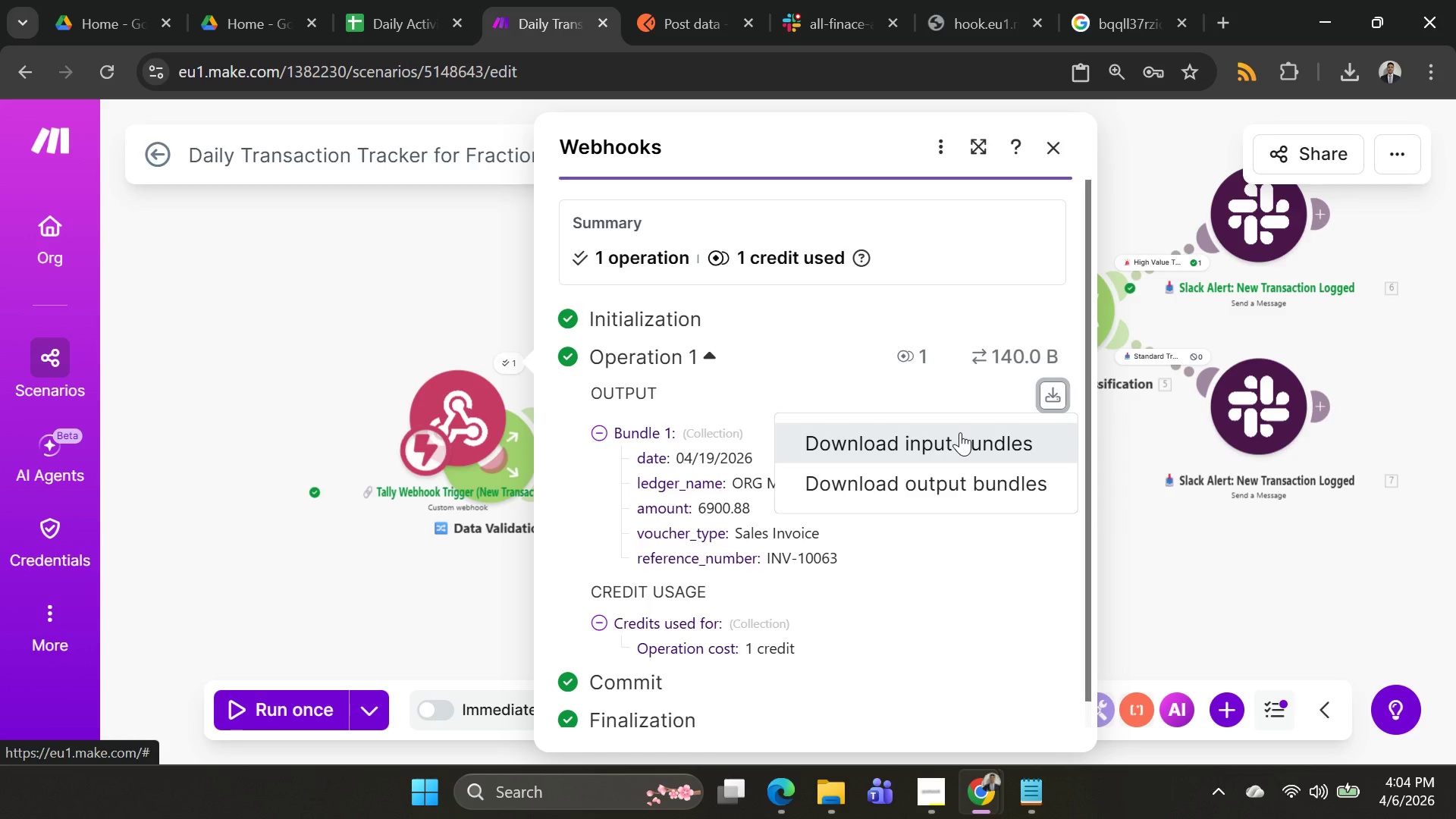 
left_click([952, 477])
 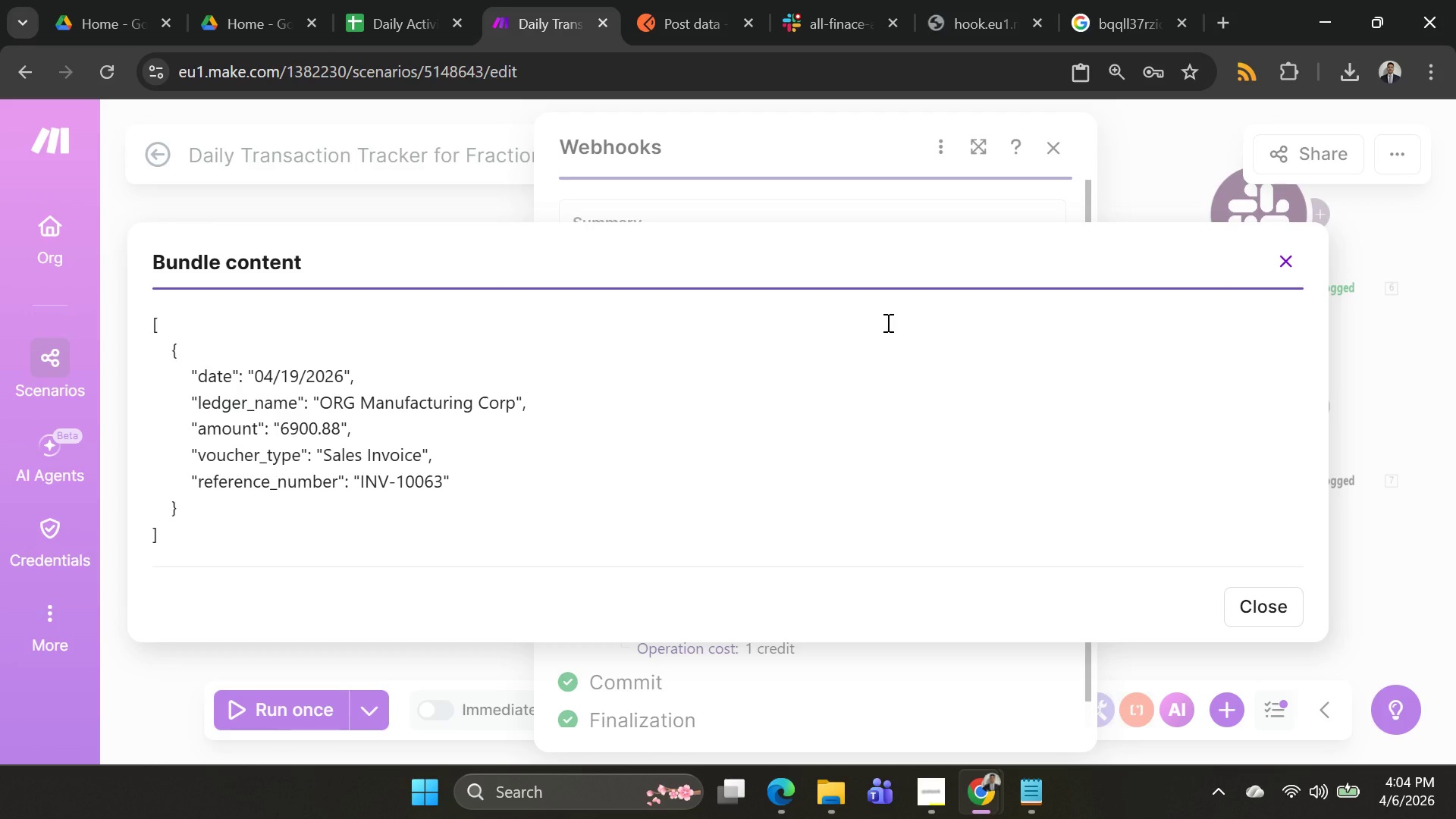 
wait(10.41)
 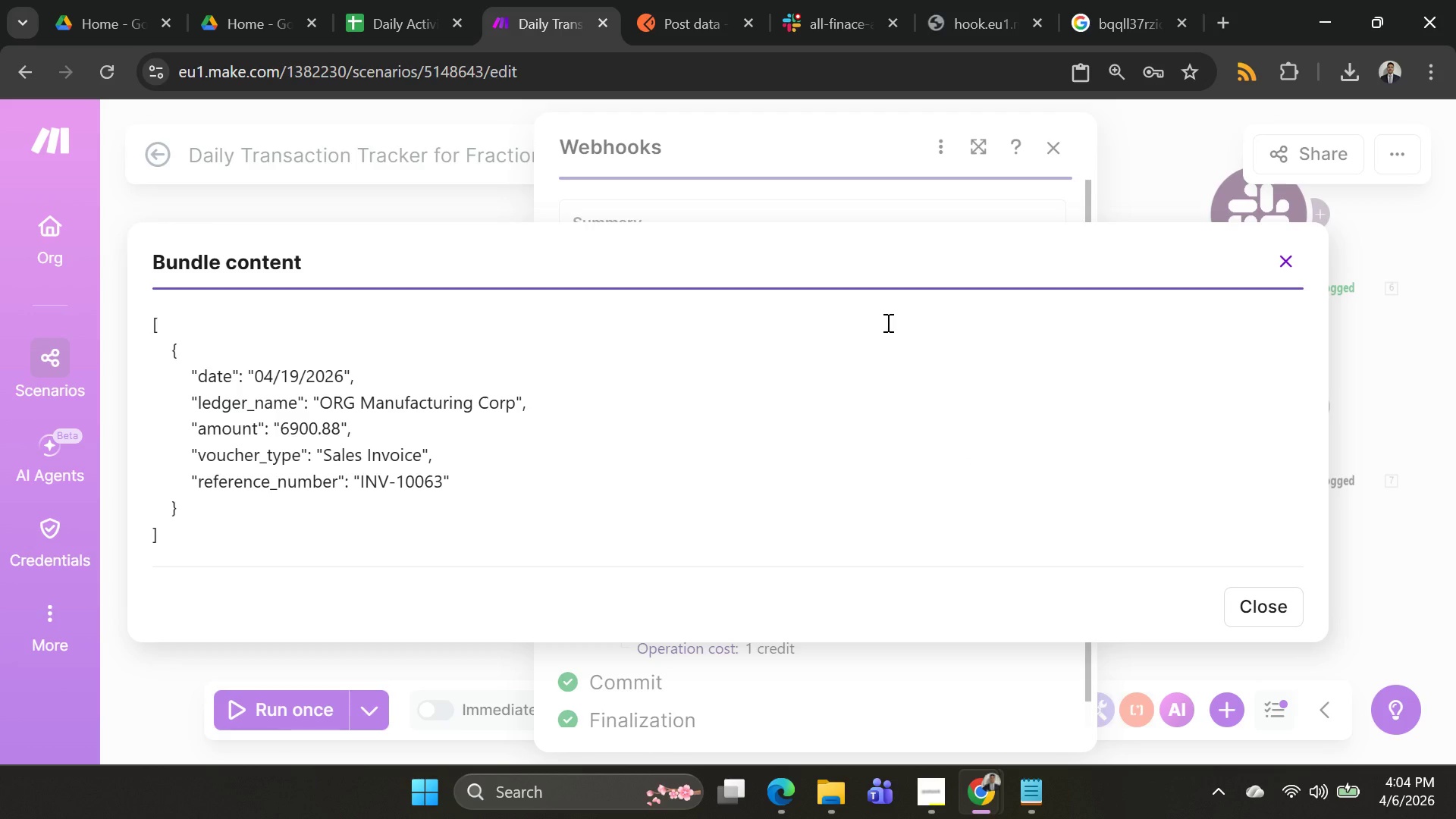 
left_click([250, 448])
 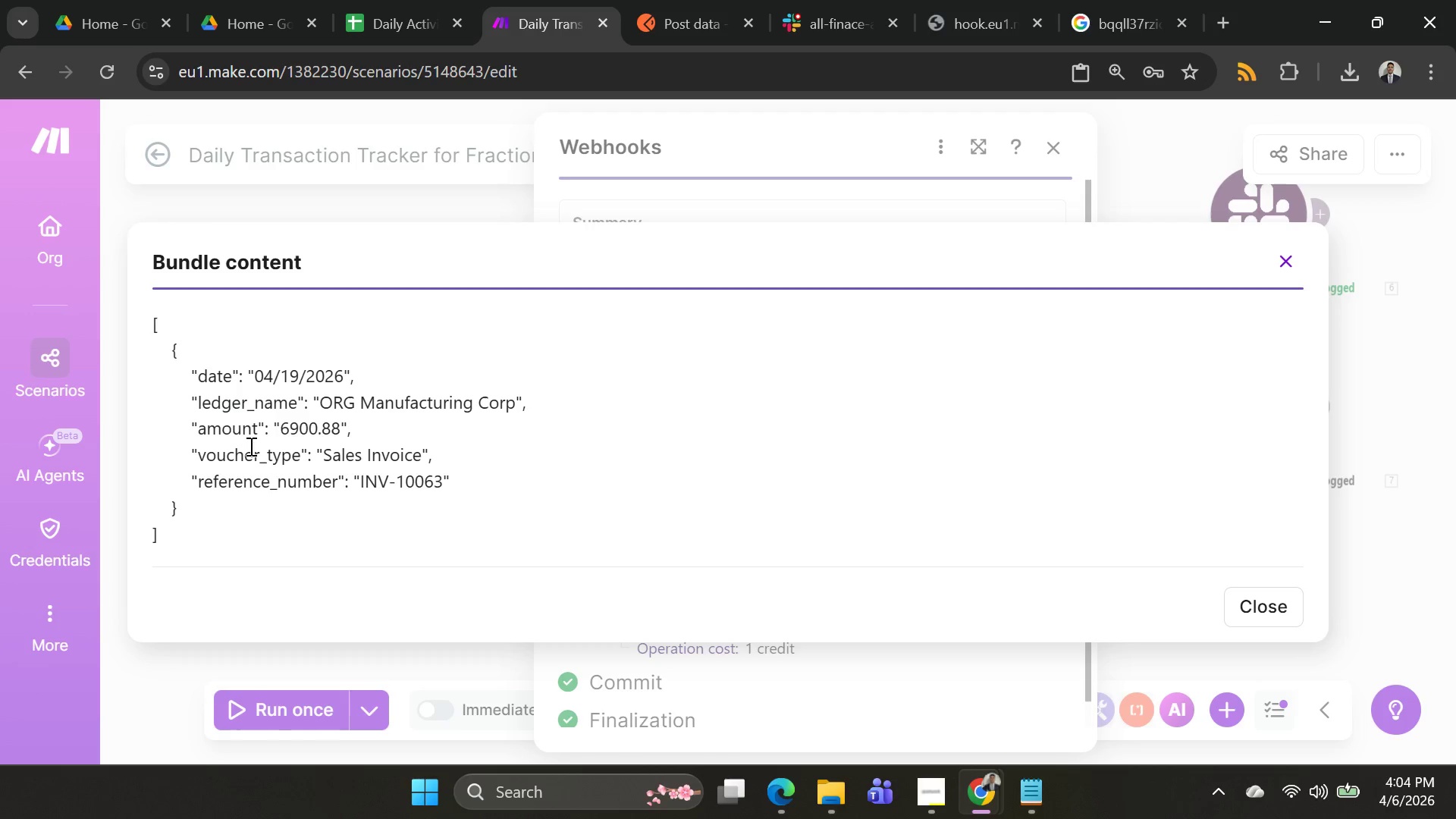 
left_click([249, 446])
 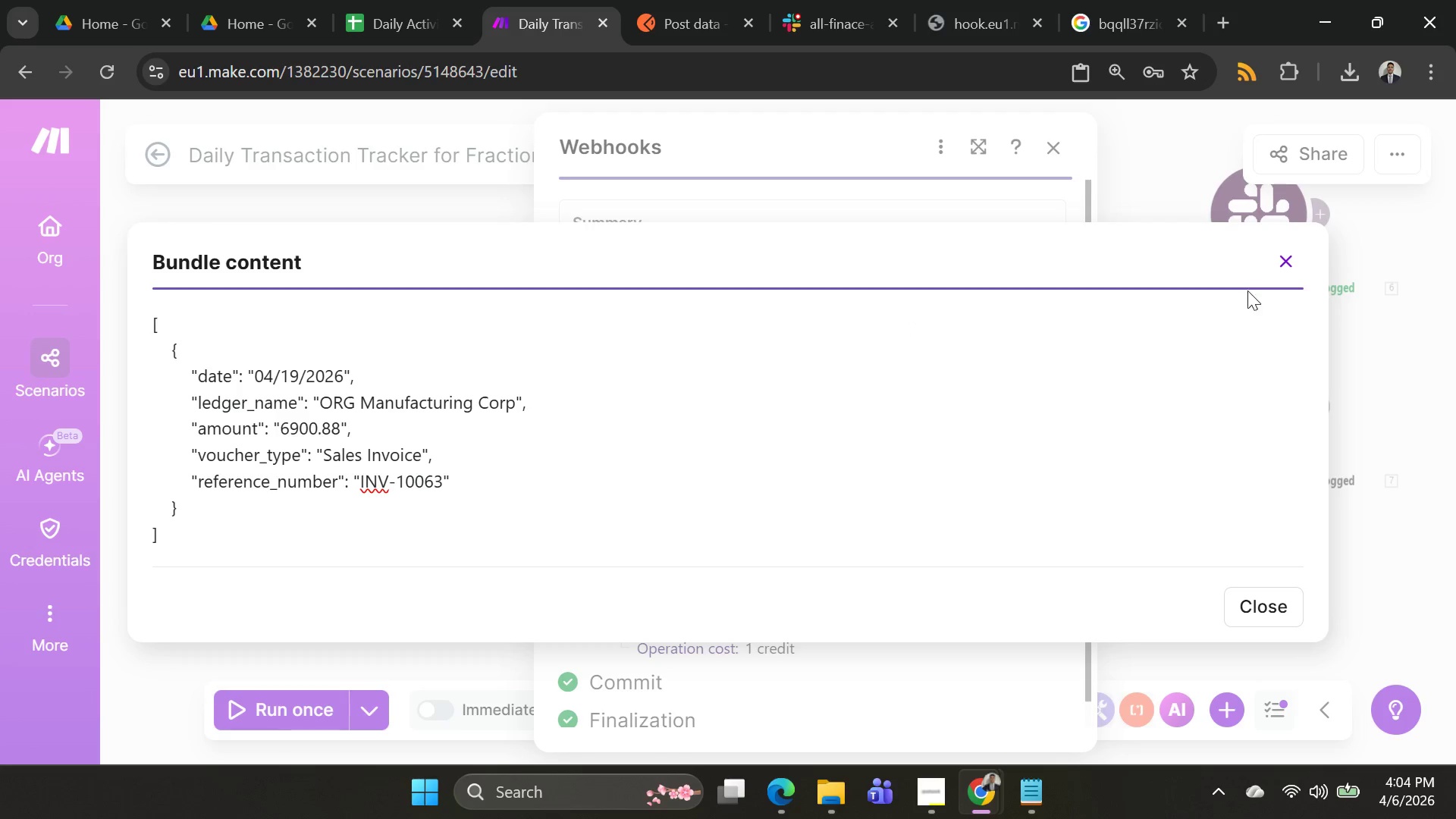 
left_click([1276, 254])
 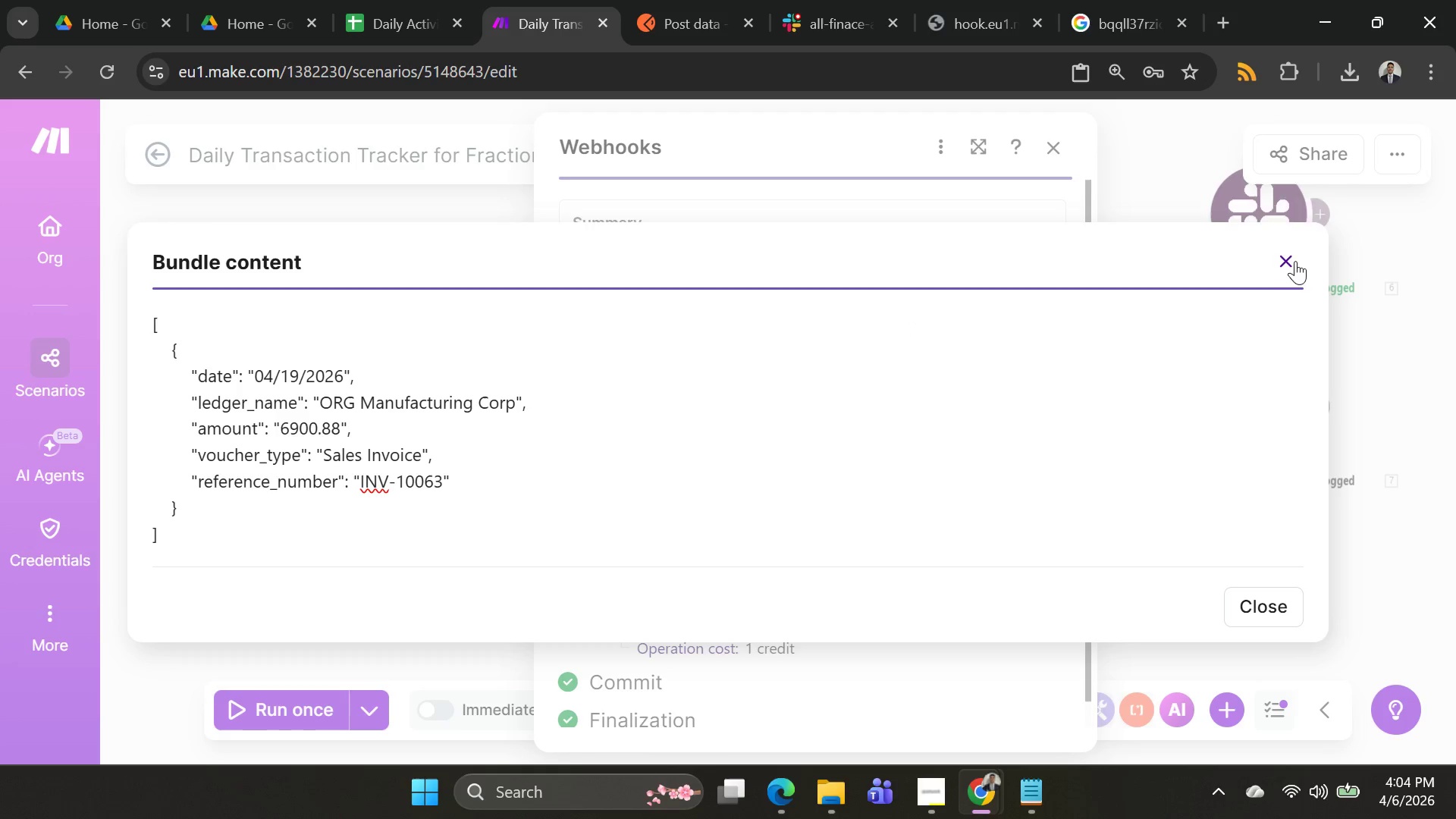 
left_click([1291, 257])
 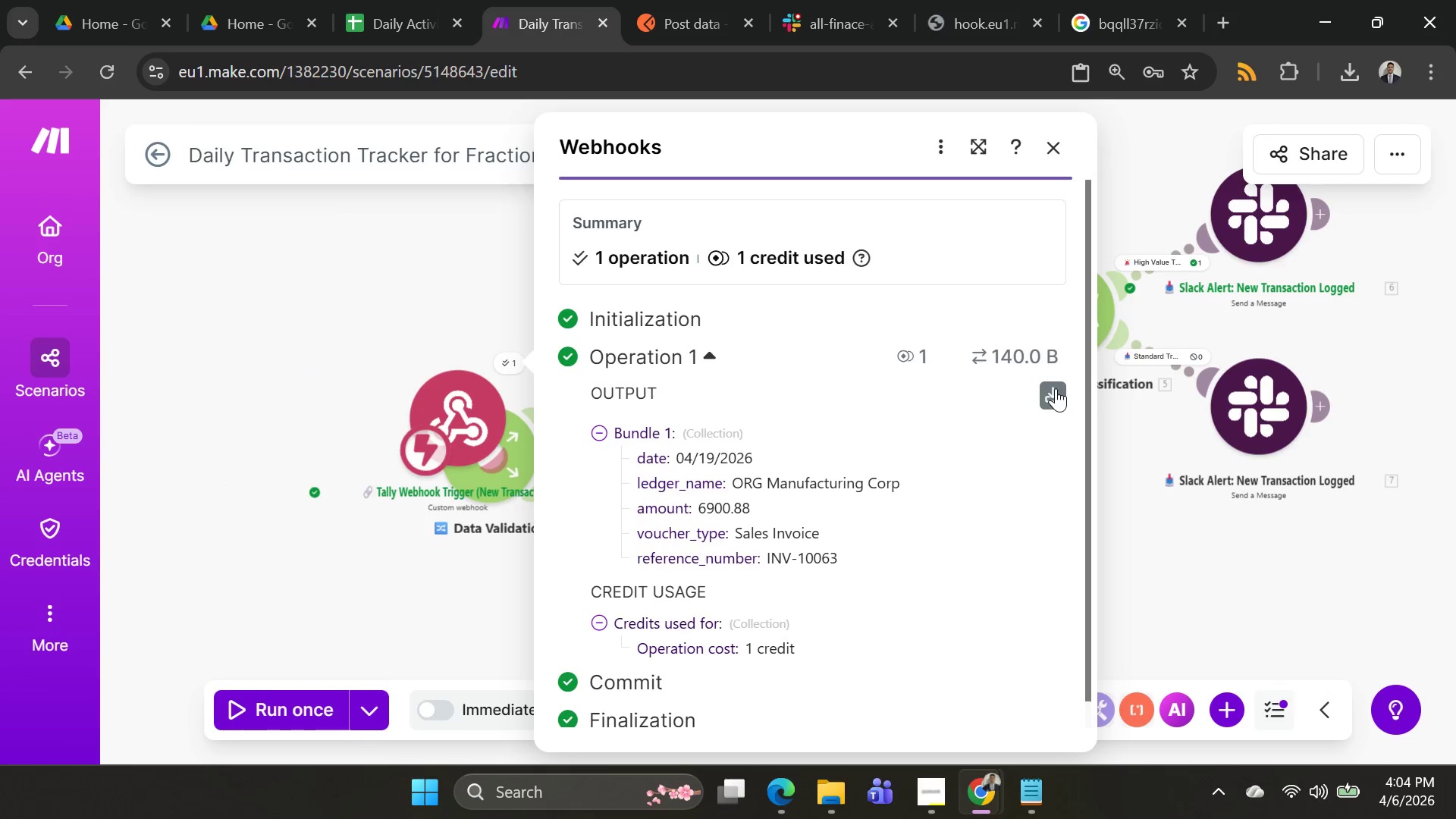 
left_click([1056, 389])
 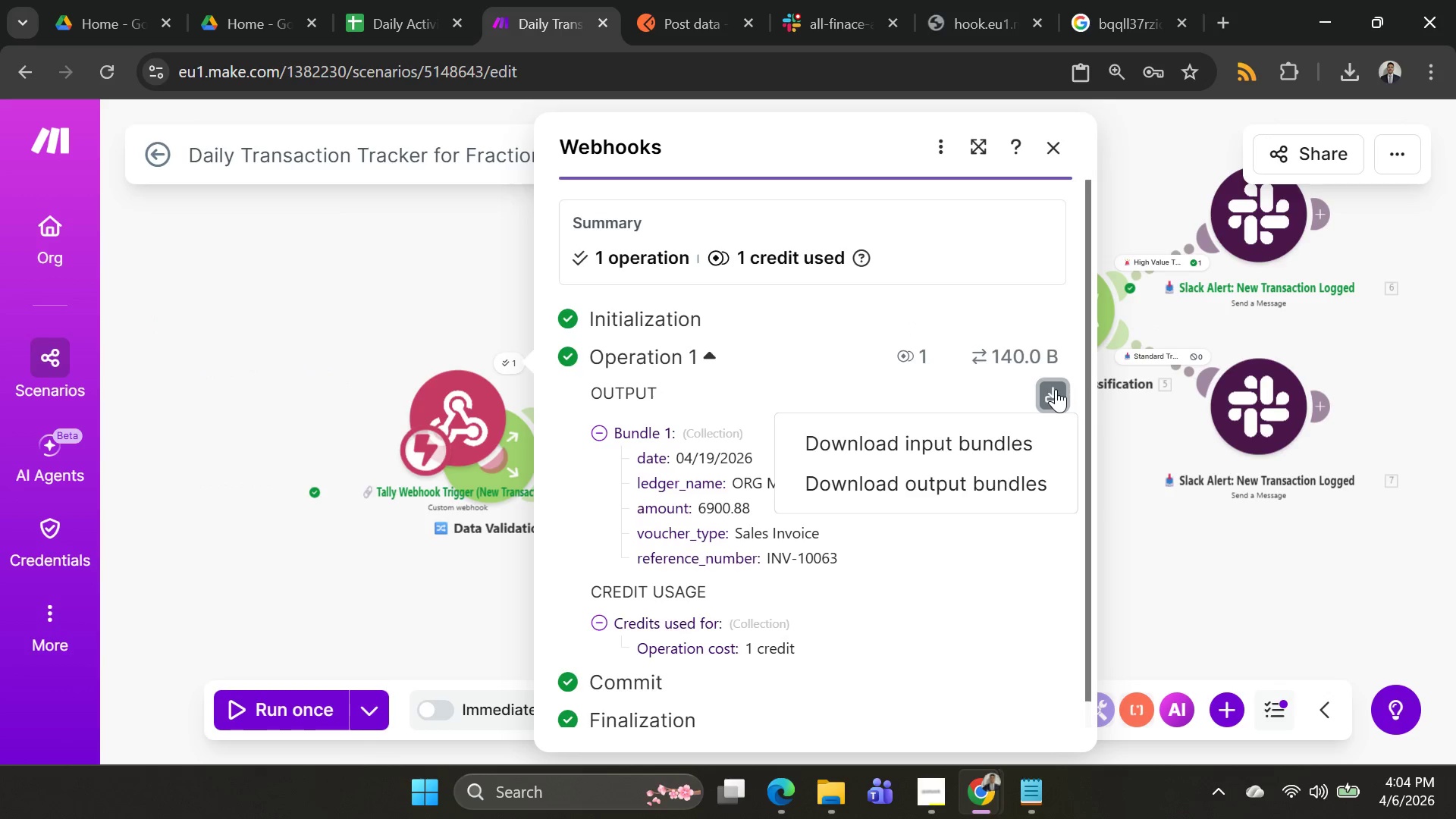 
double_click([1056, 389])
 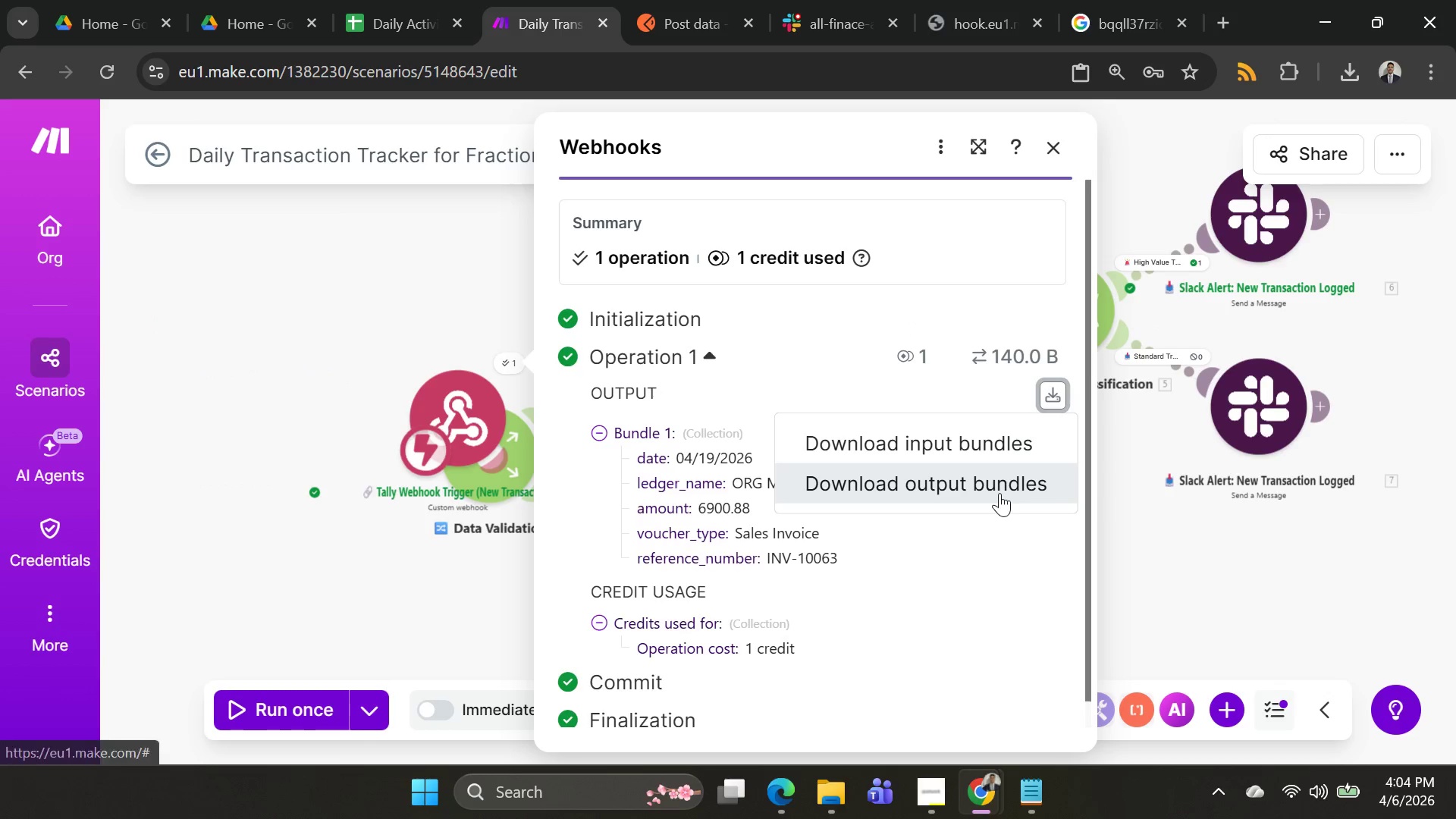 
left_click([998, 488])
 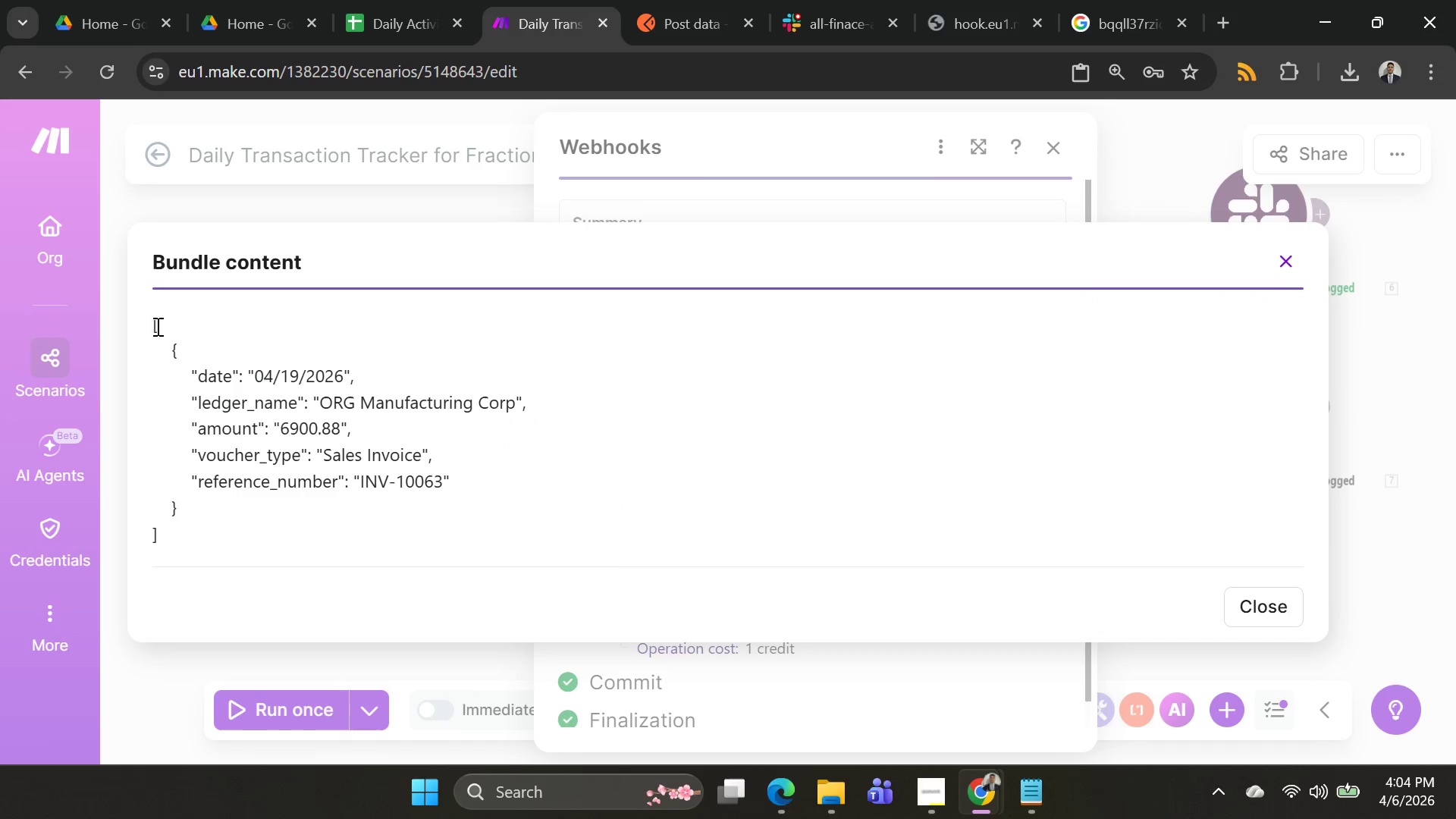 
left_click_drag(start_coordinate=[145, 315], to_coordinate=[366, 547])
 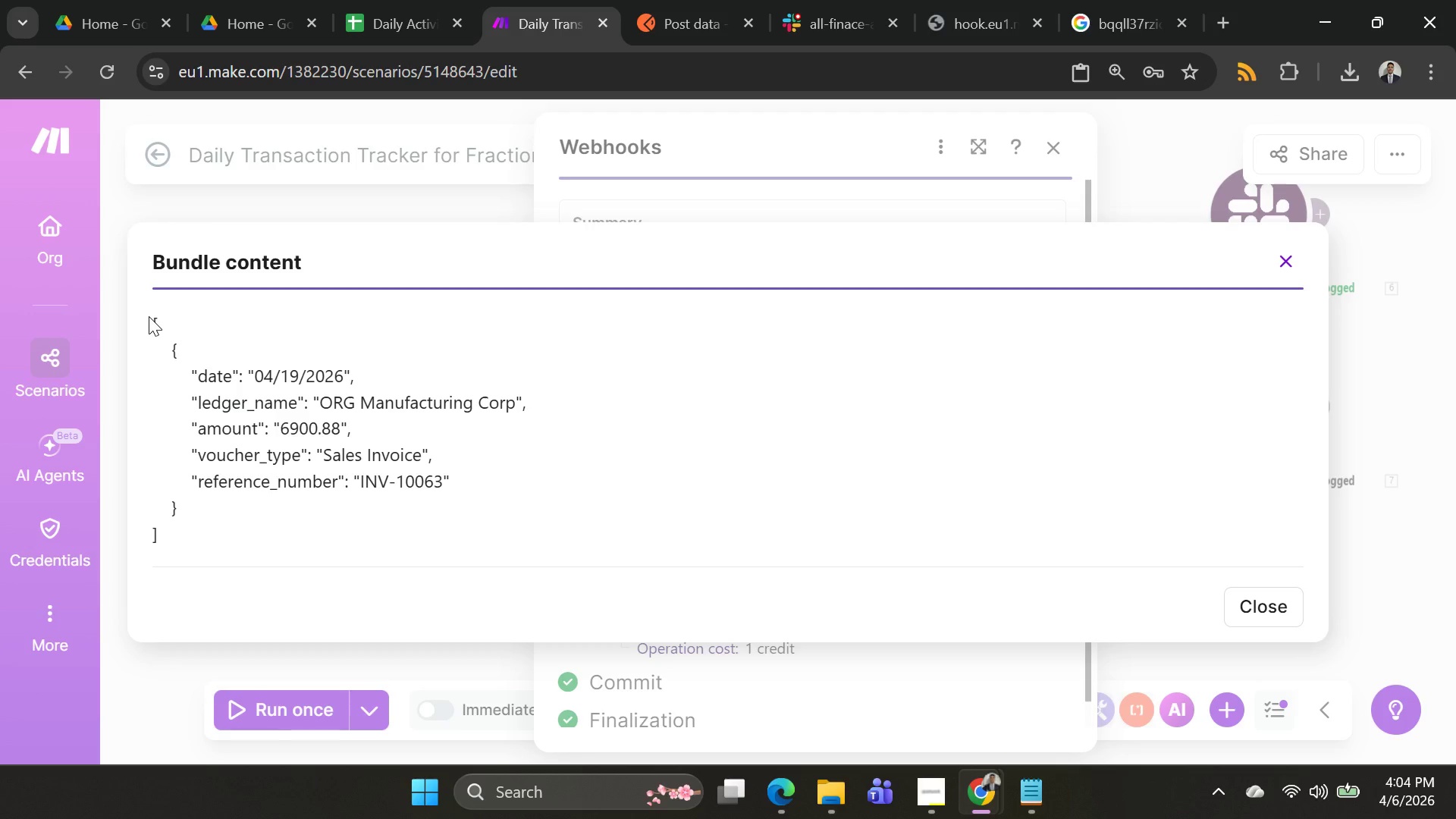 
left_click_drag(start_coordinate=[149, 316], to_coordinate=[234, 437])
 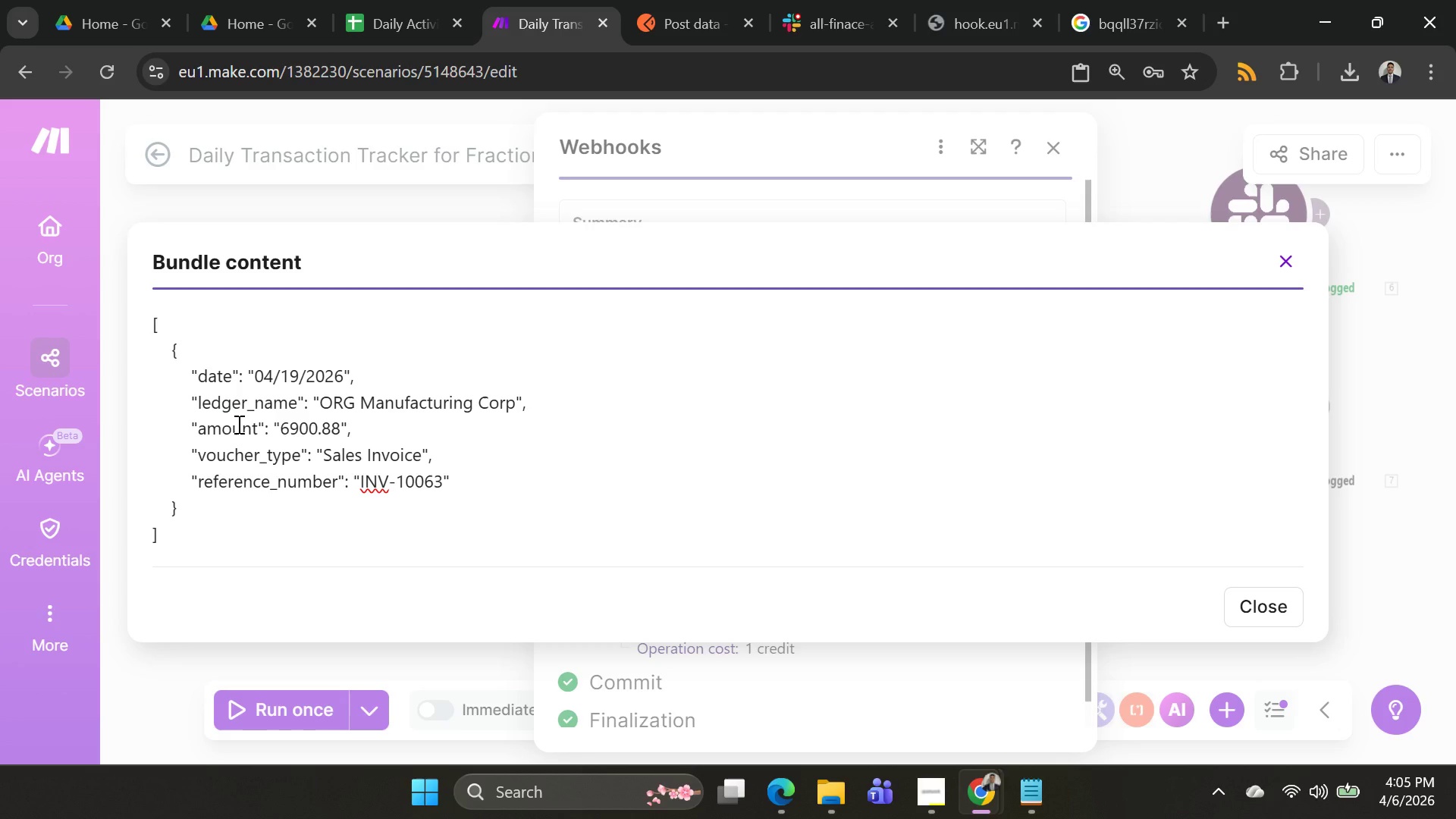 
wait(66.99)
 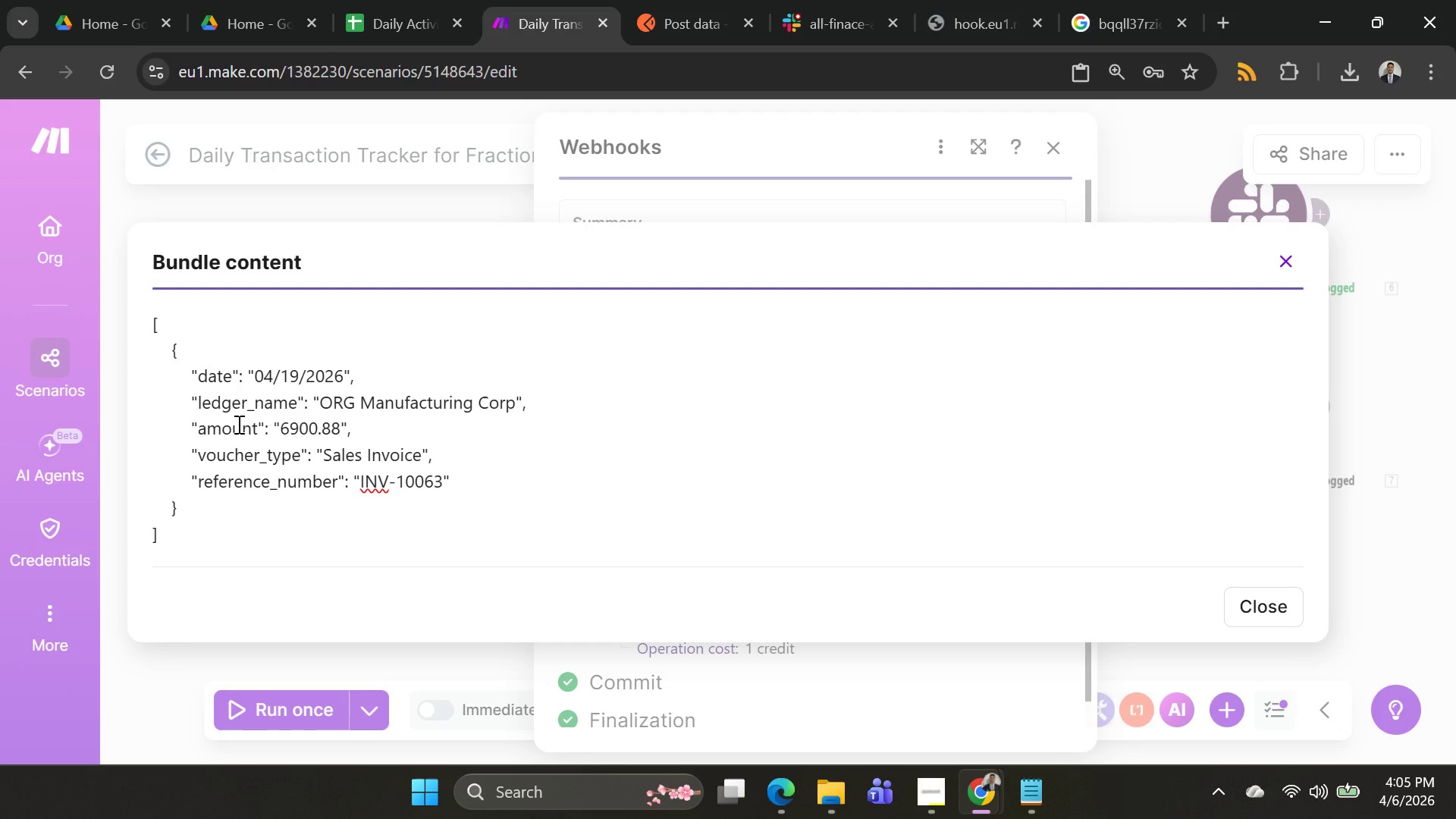 
left_click([817, 789])
 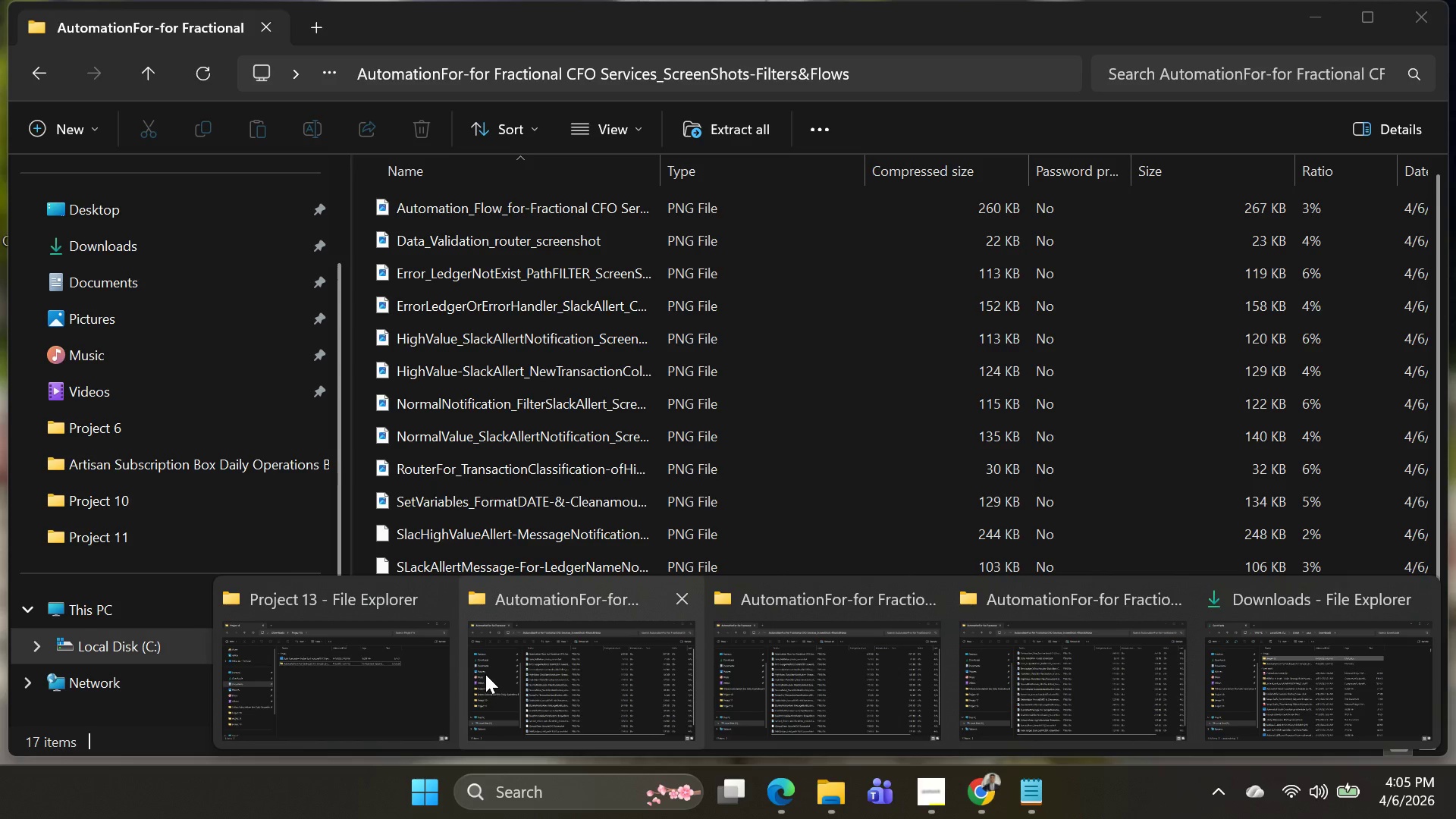 
left_click([550, 674])
 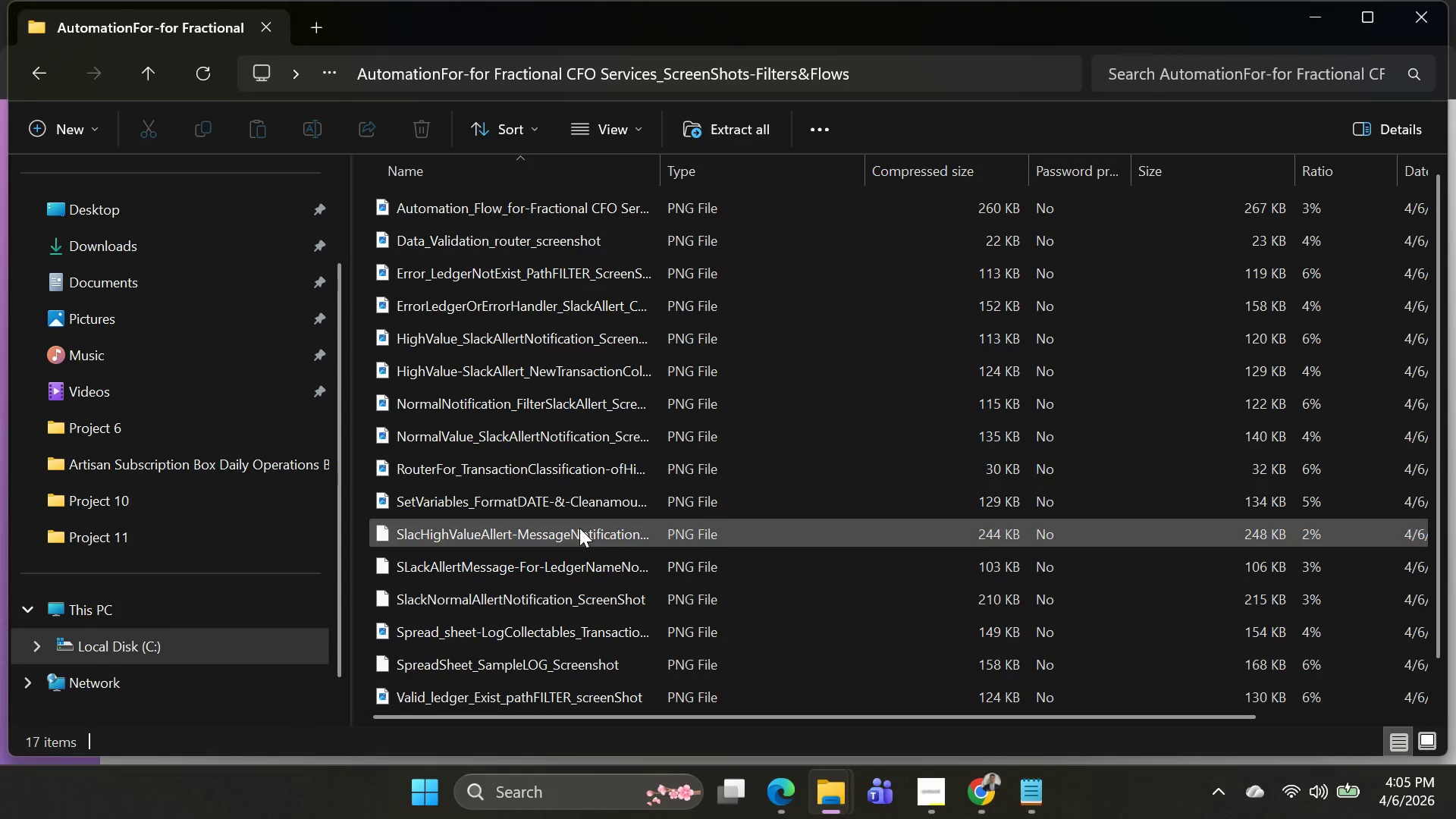 
scroll: coordinate [569, 353], scroll_direction: up, amount: 7.0
 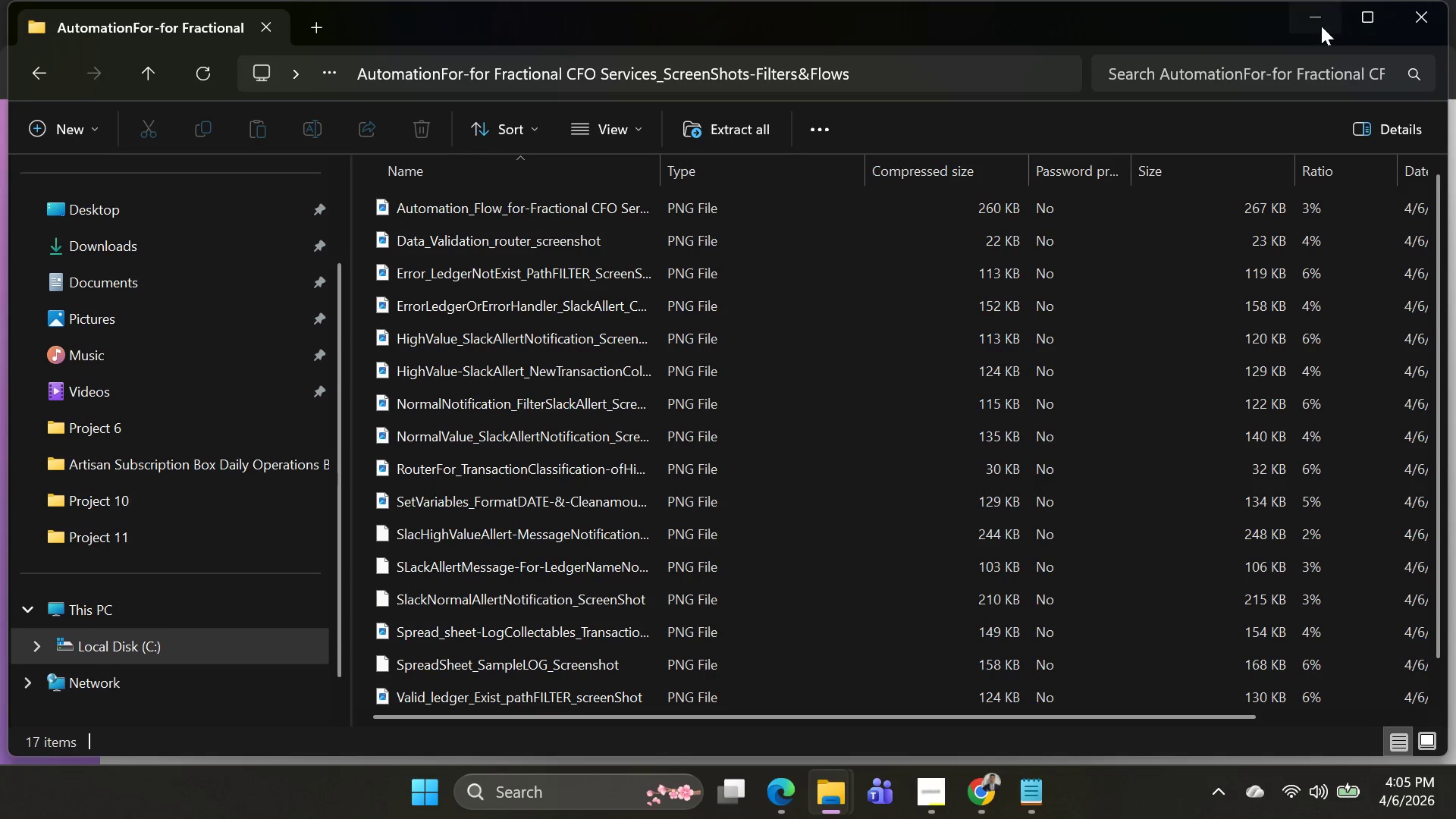 
left_click([1413, 14])
 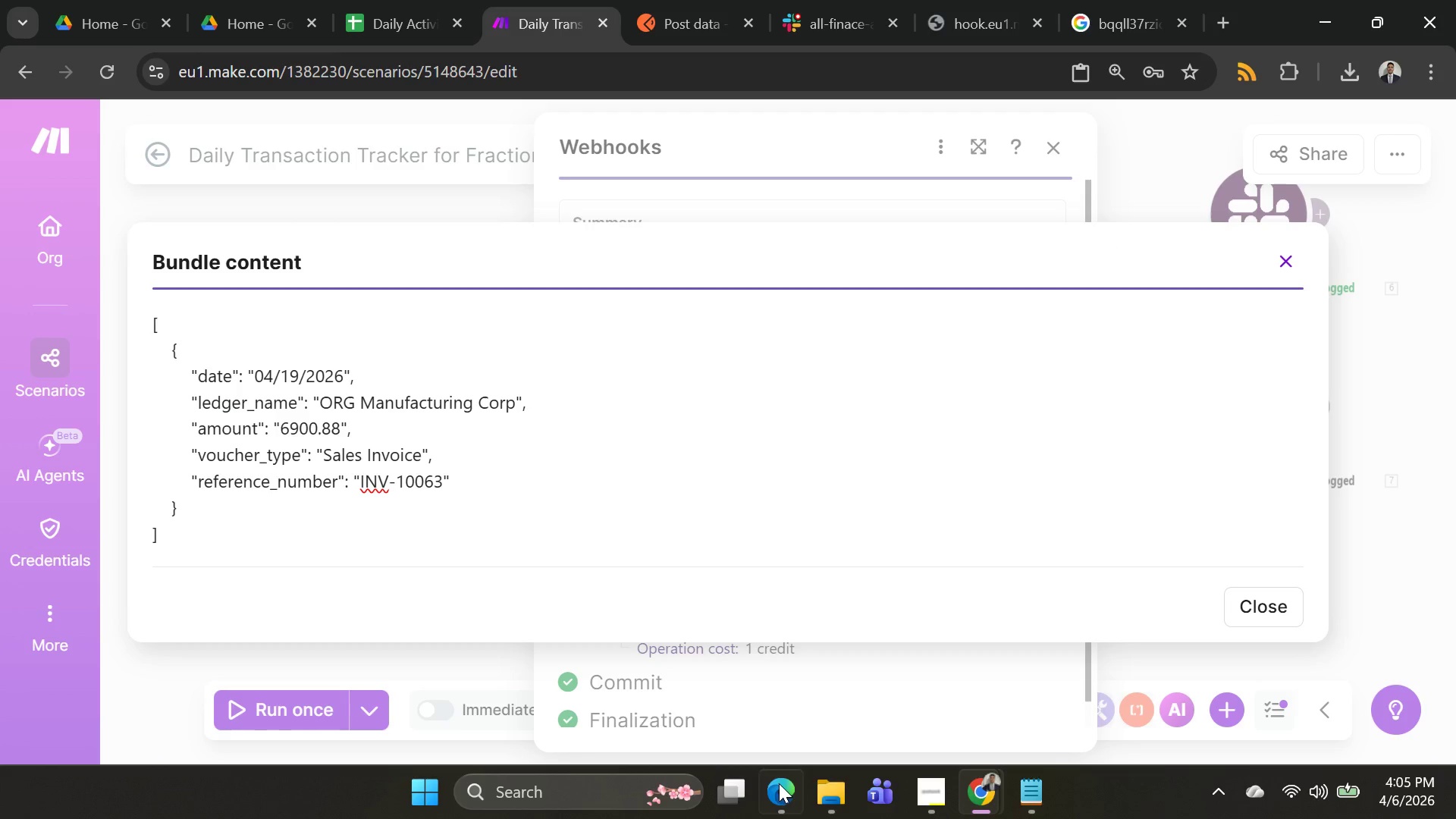 
left_click([846, 802])
 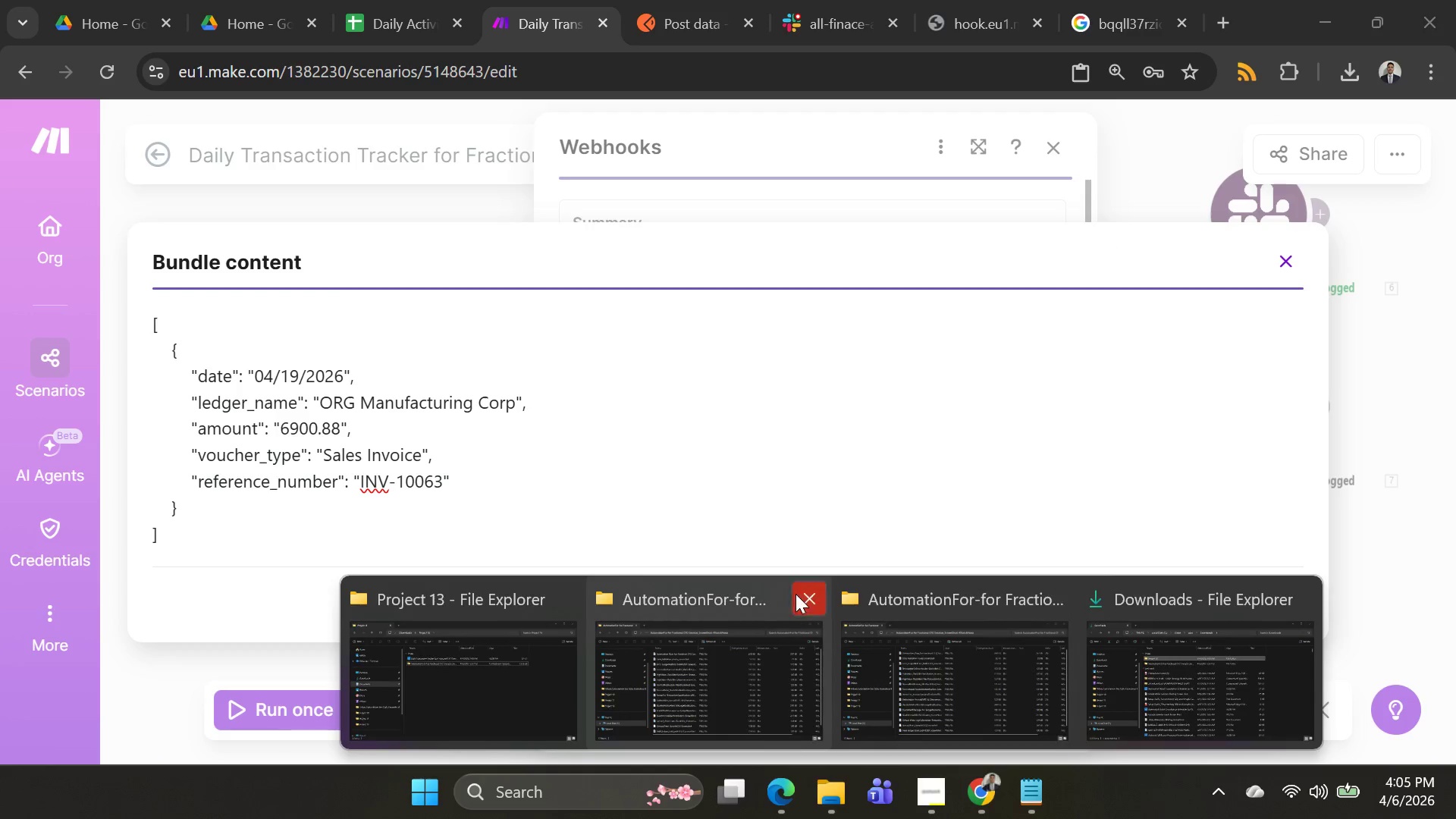 
left_click([806, 595])
 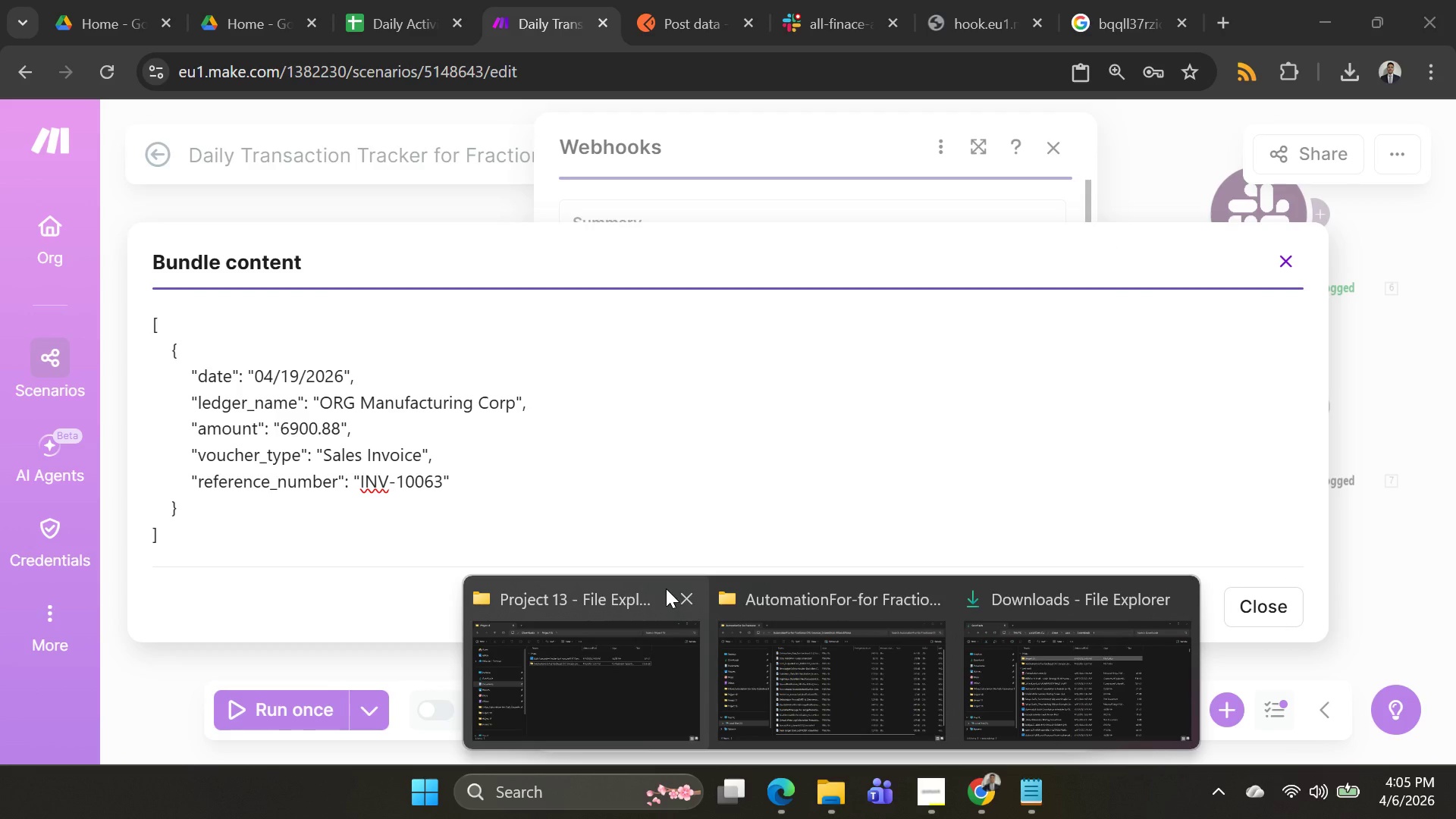 
left_click([679, 593])
 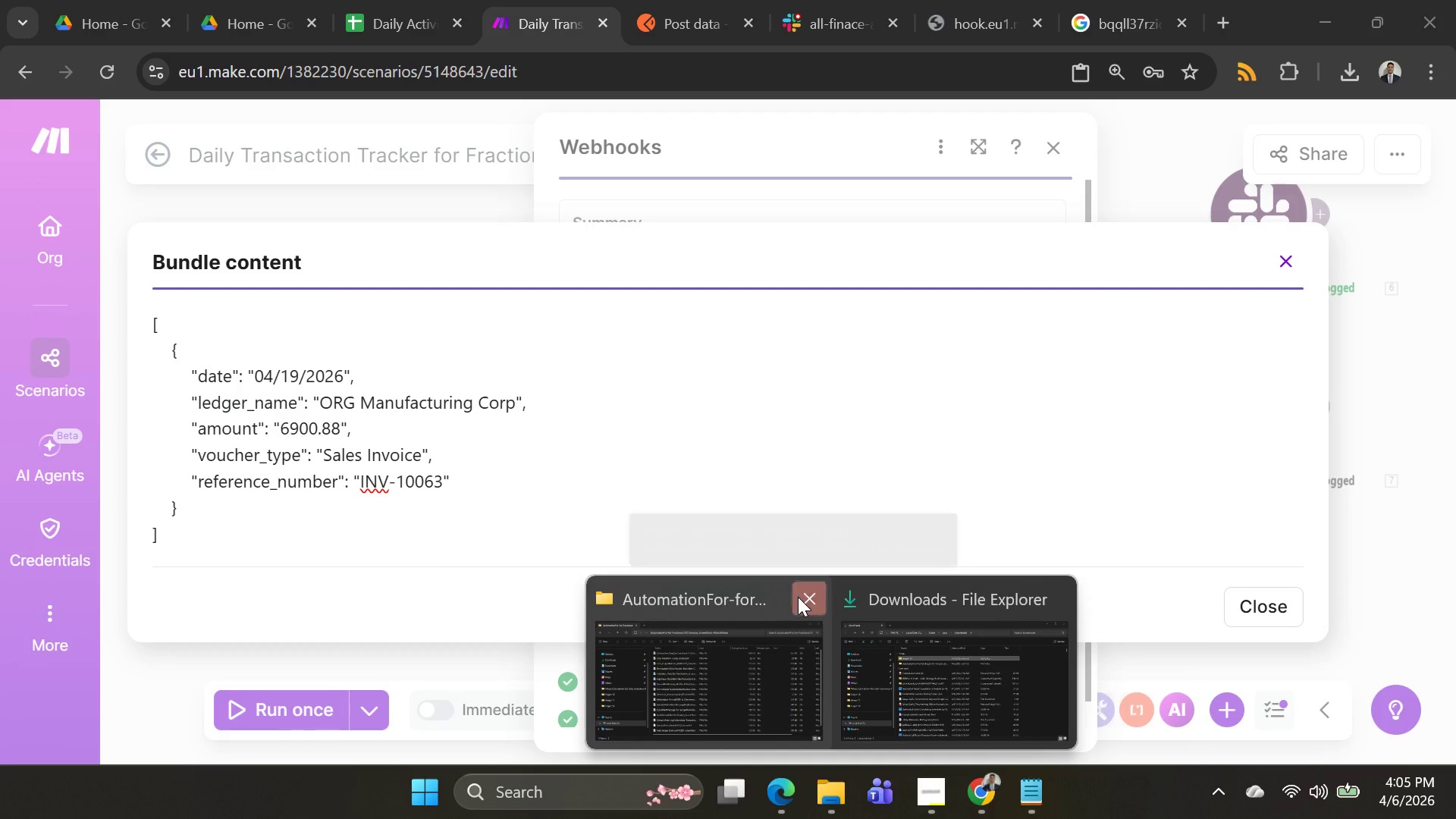 
left_click([803, 597])
 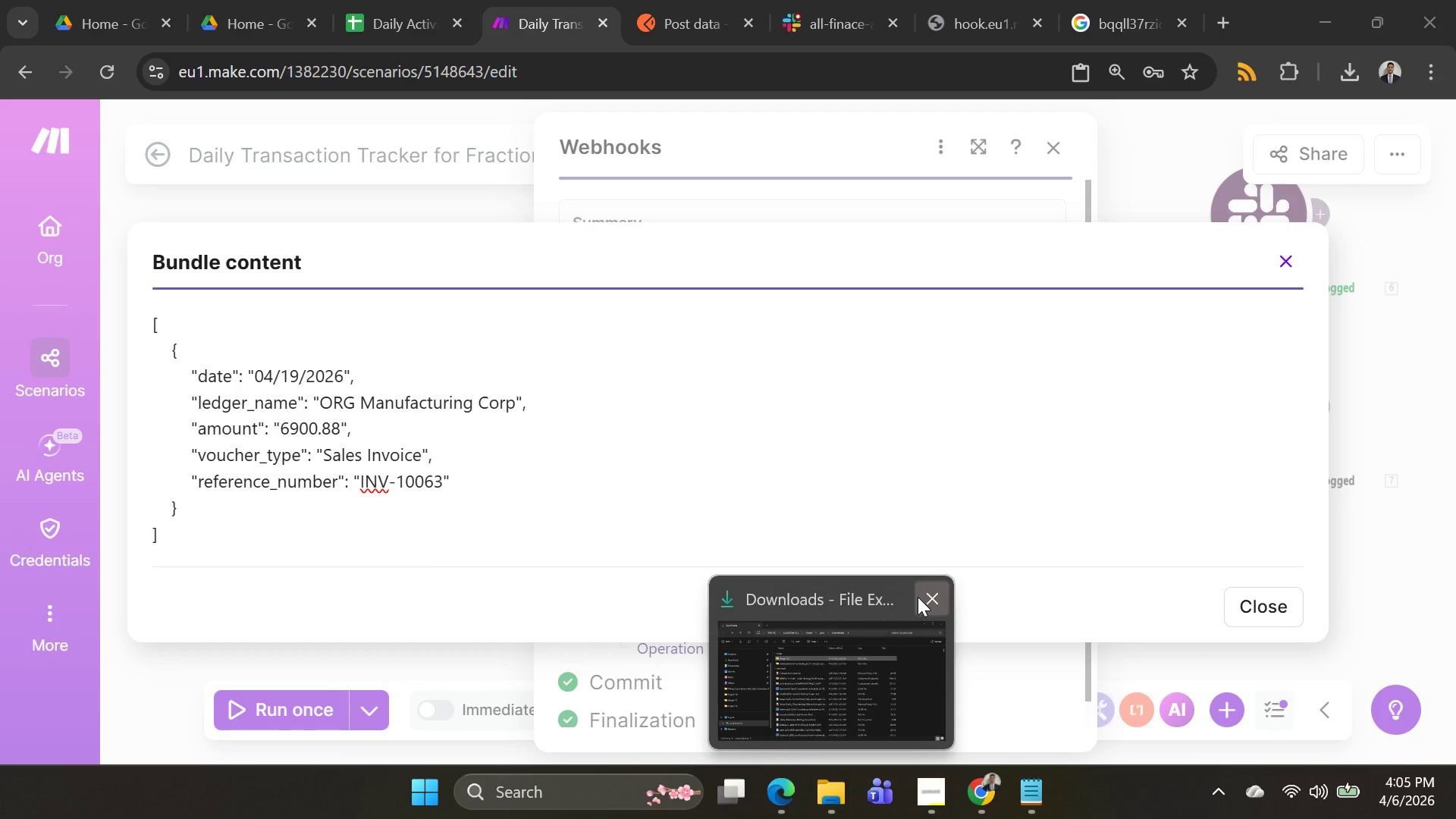 
left_click([929, 599])
 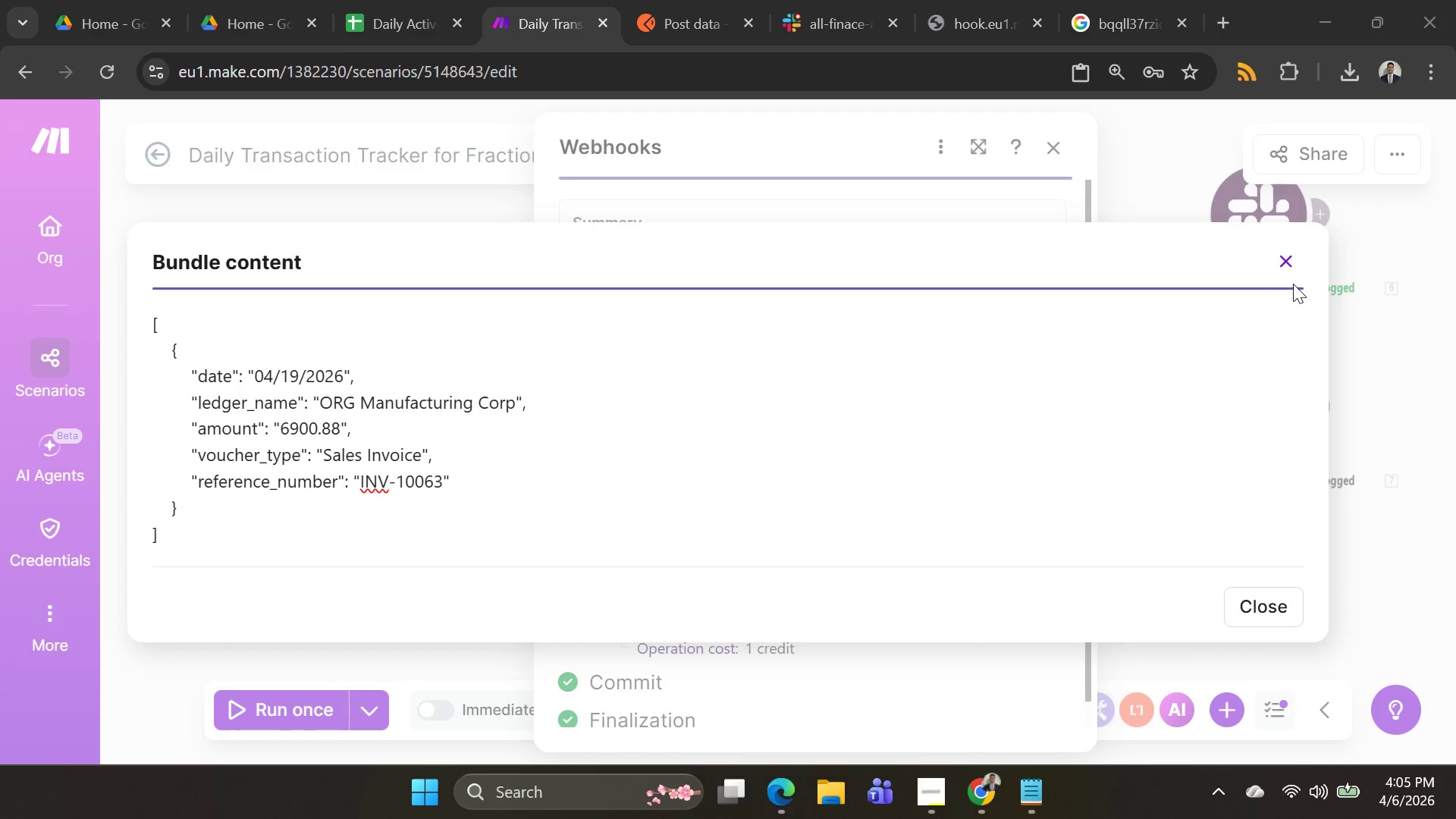 
left_click([1288, 249])
 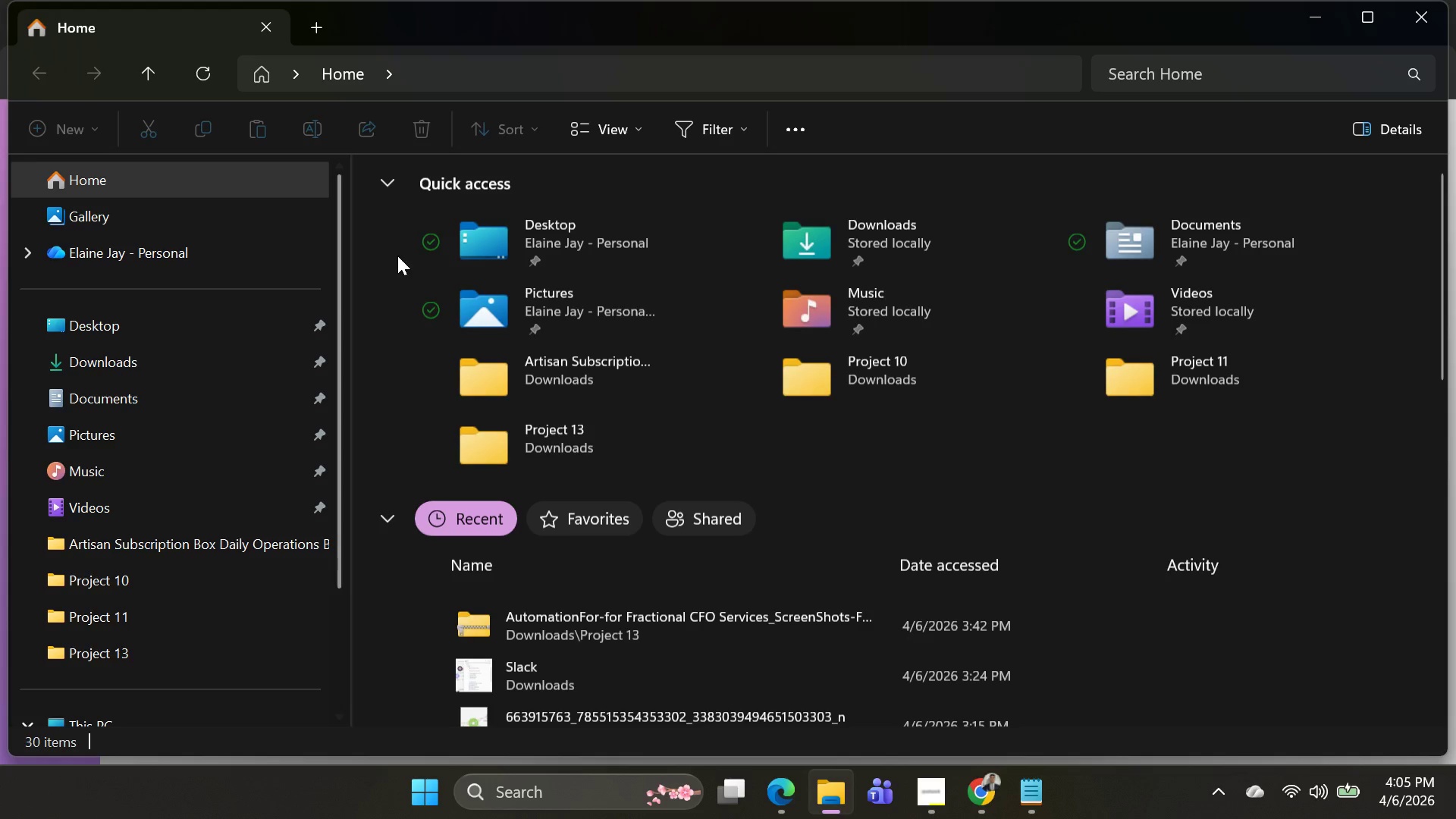 
left_click([171, 361])
 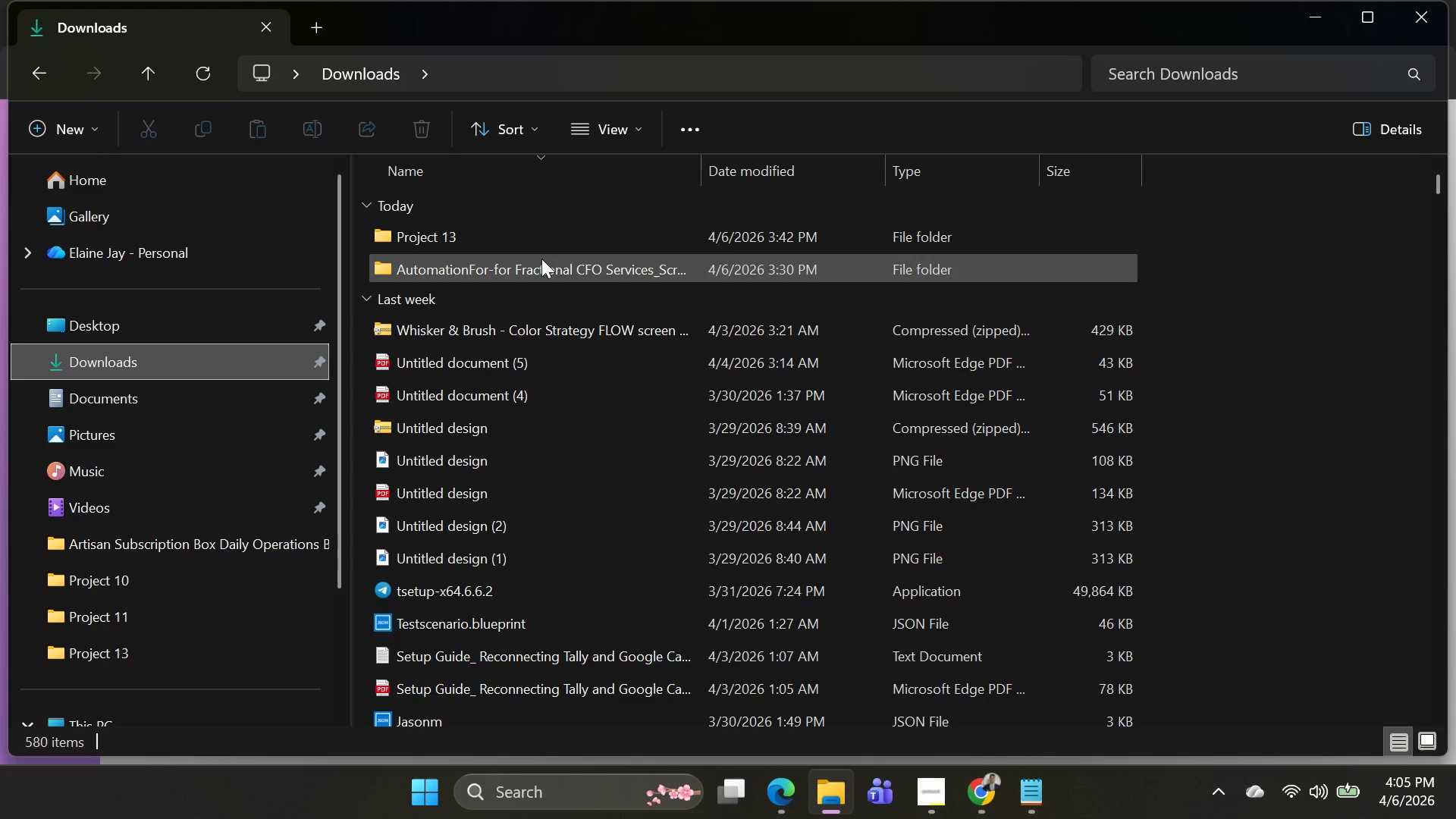 
mouse_move([561, 403])
 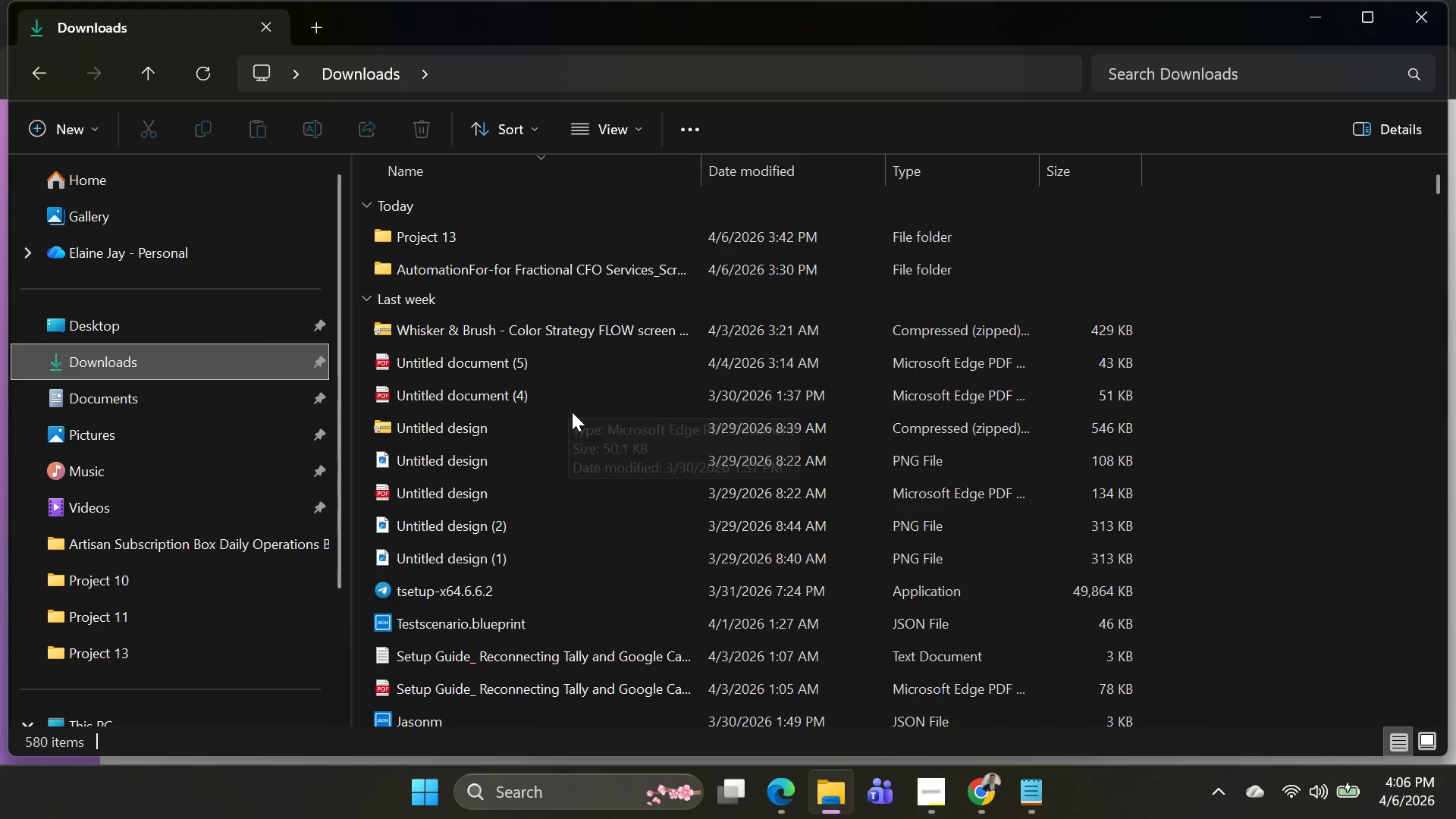 
key(Alt+AltLeft)
 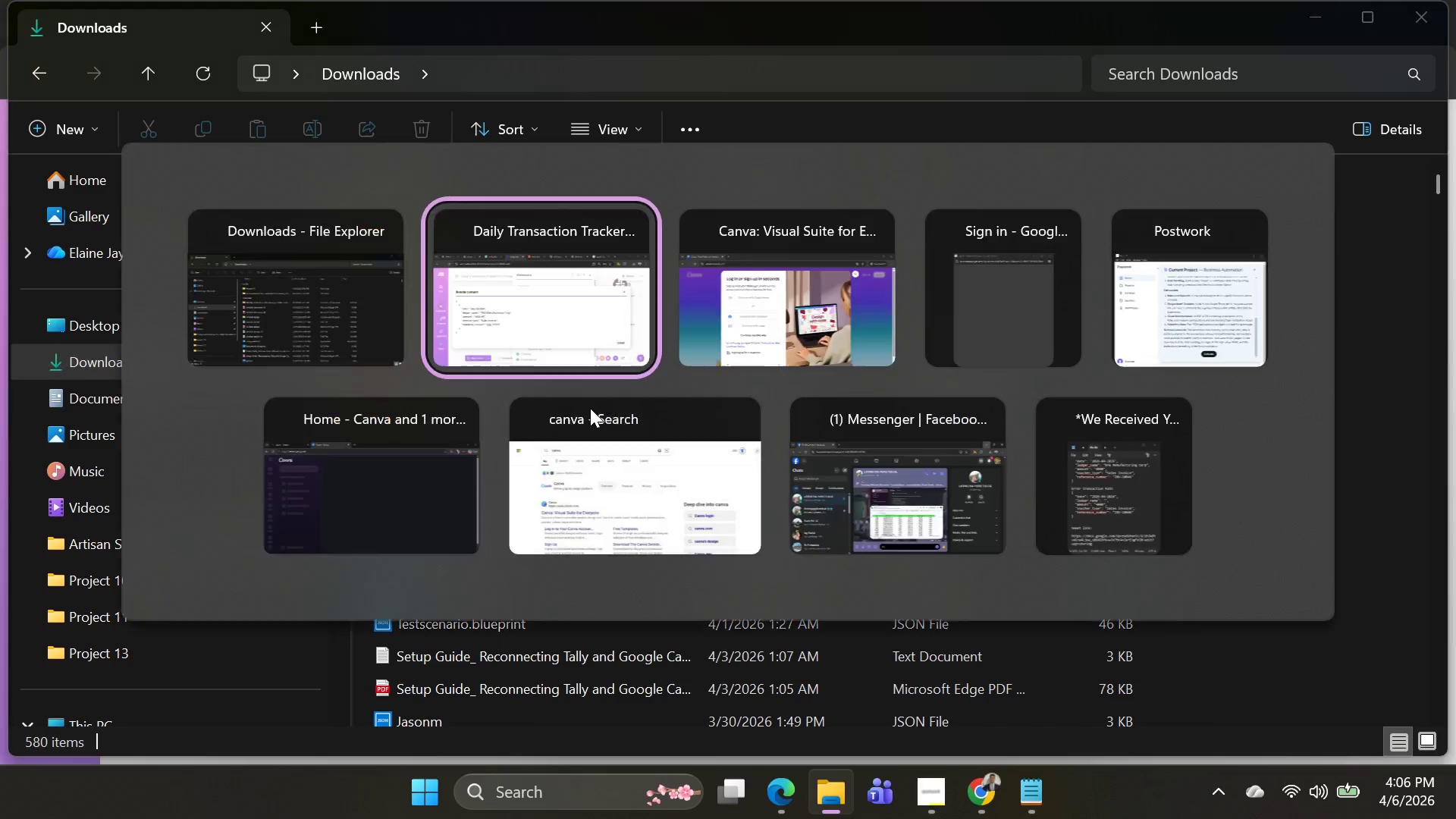 
key(Alt+Tab)
 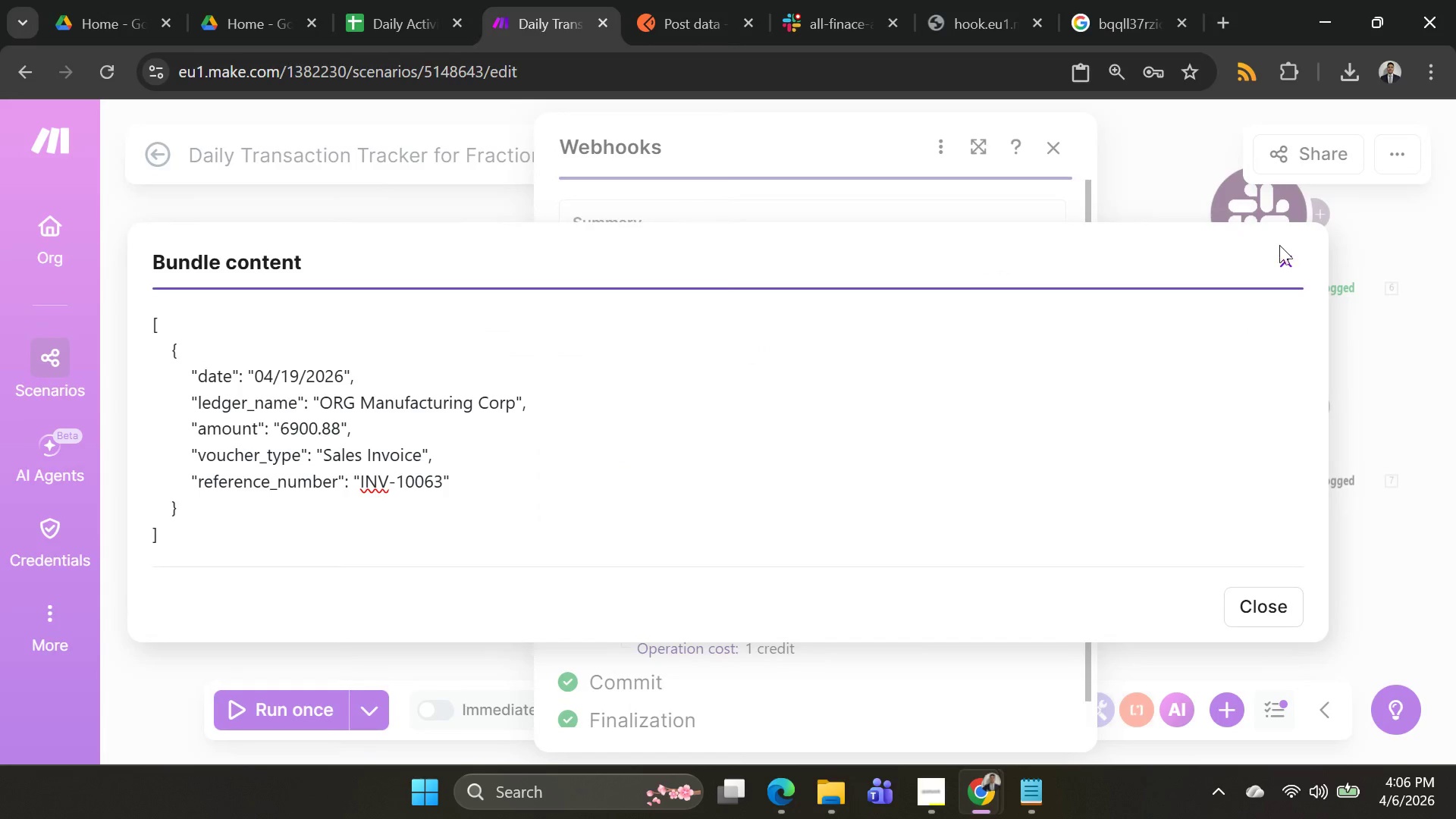 
left_click([1289, 252])
 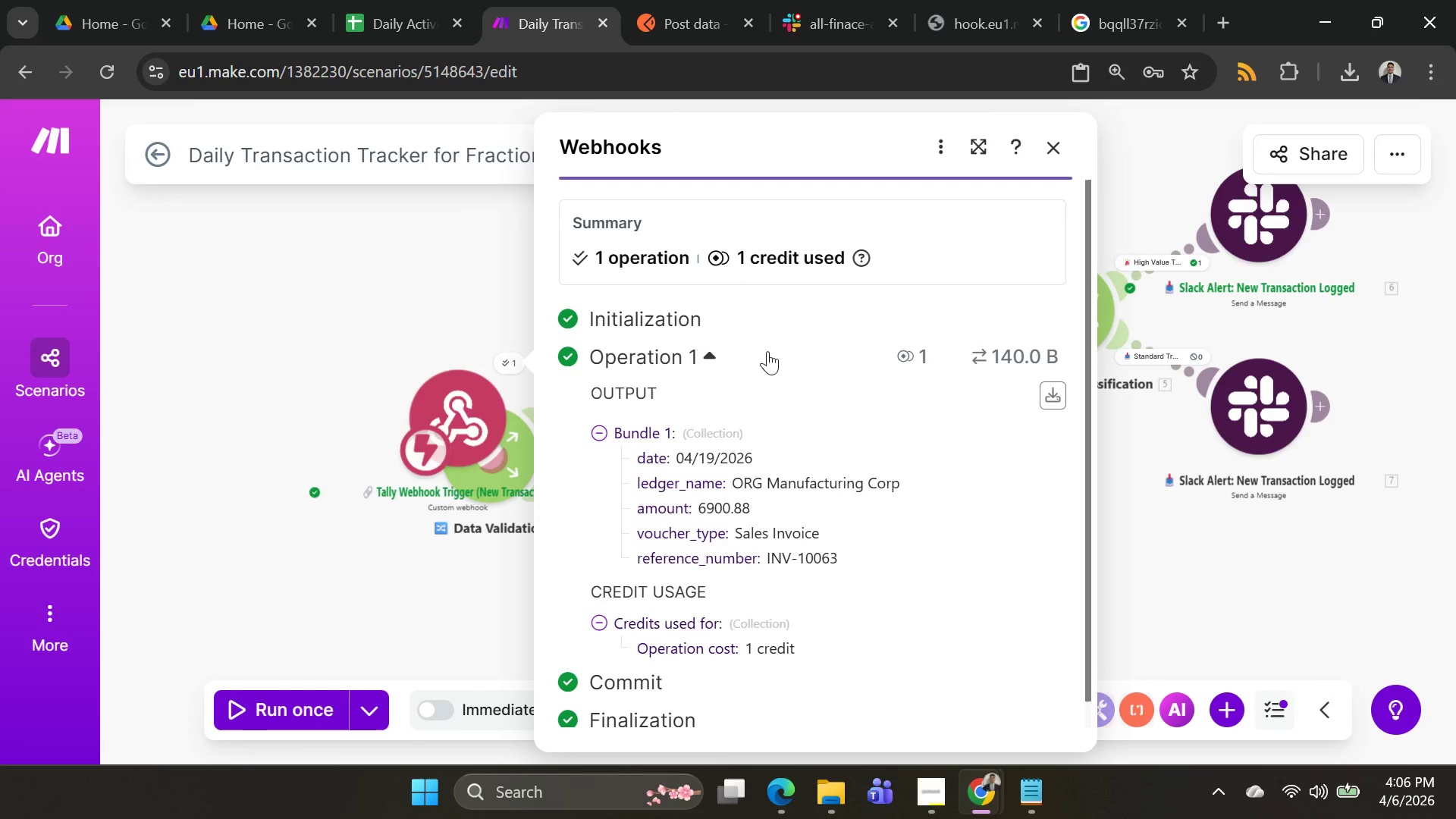 
left_click([980, 353])
 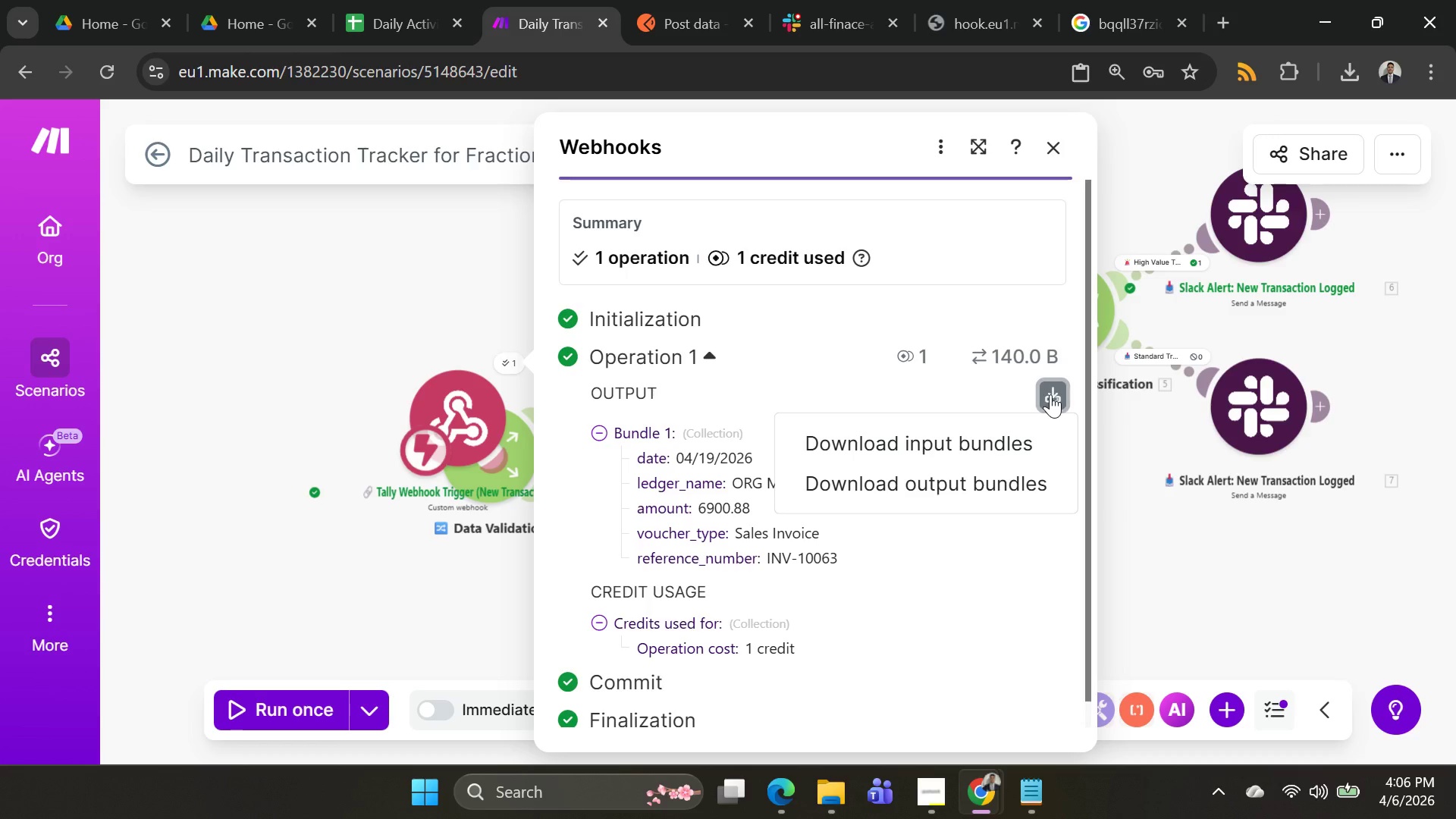 
double_click([1047, 394])
 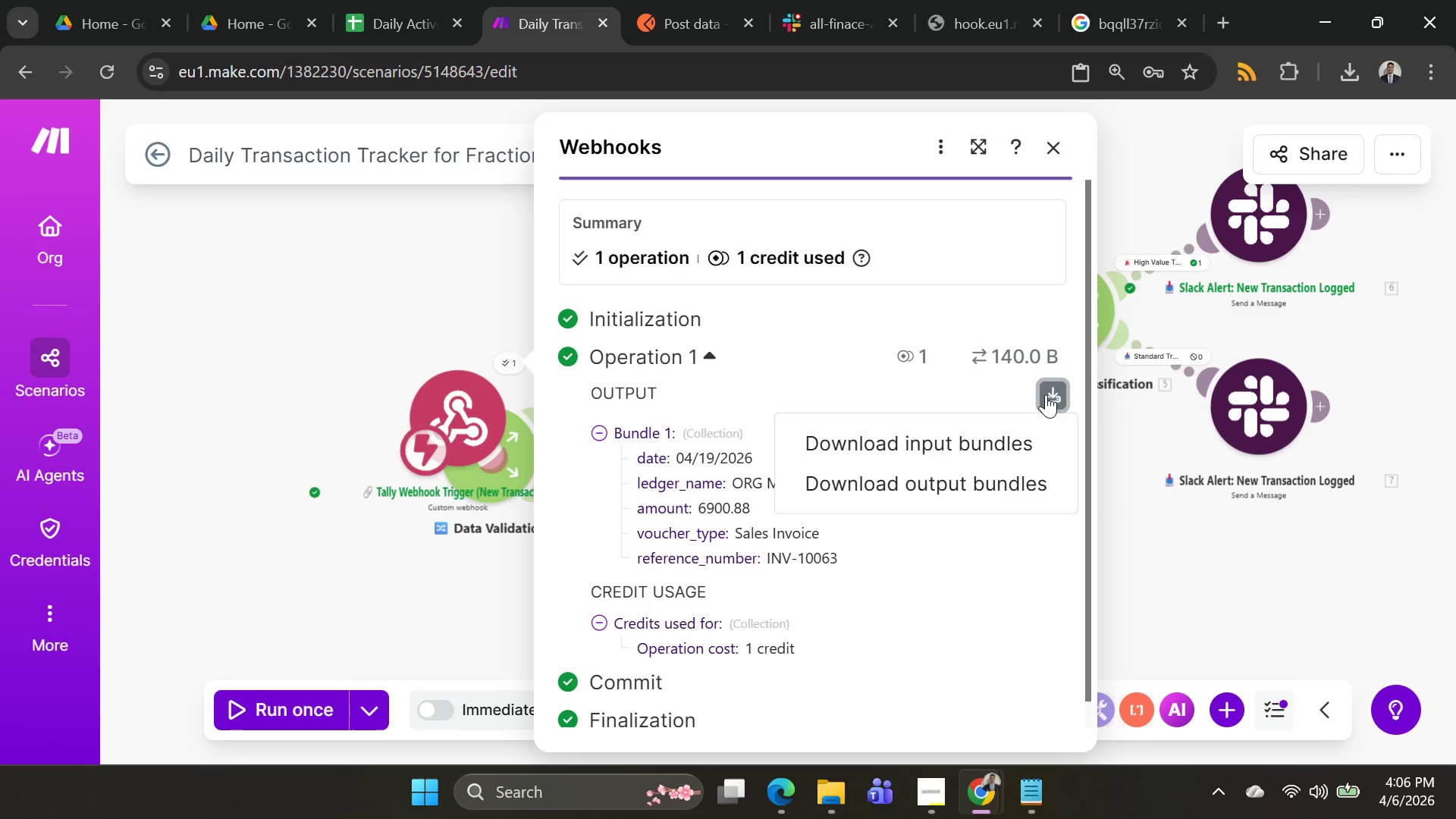 
triple_click([1046, 394])
 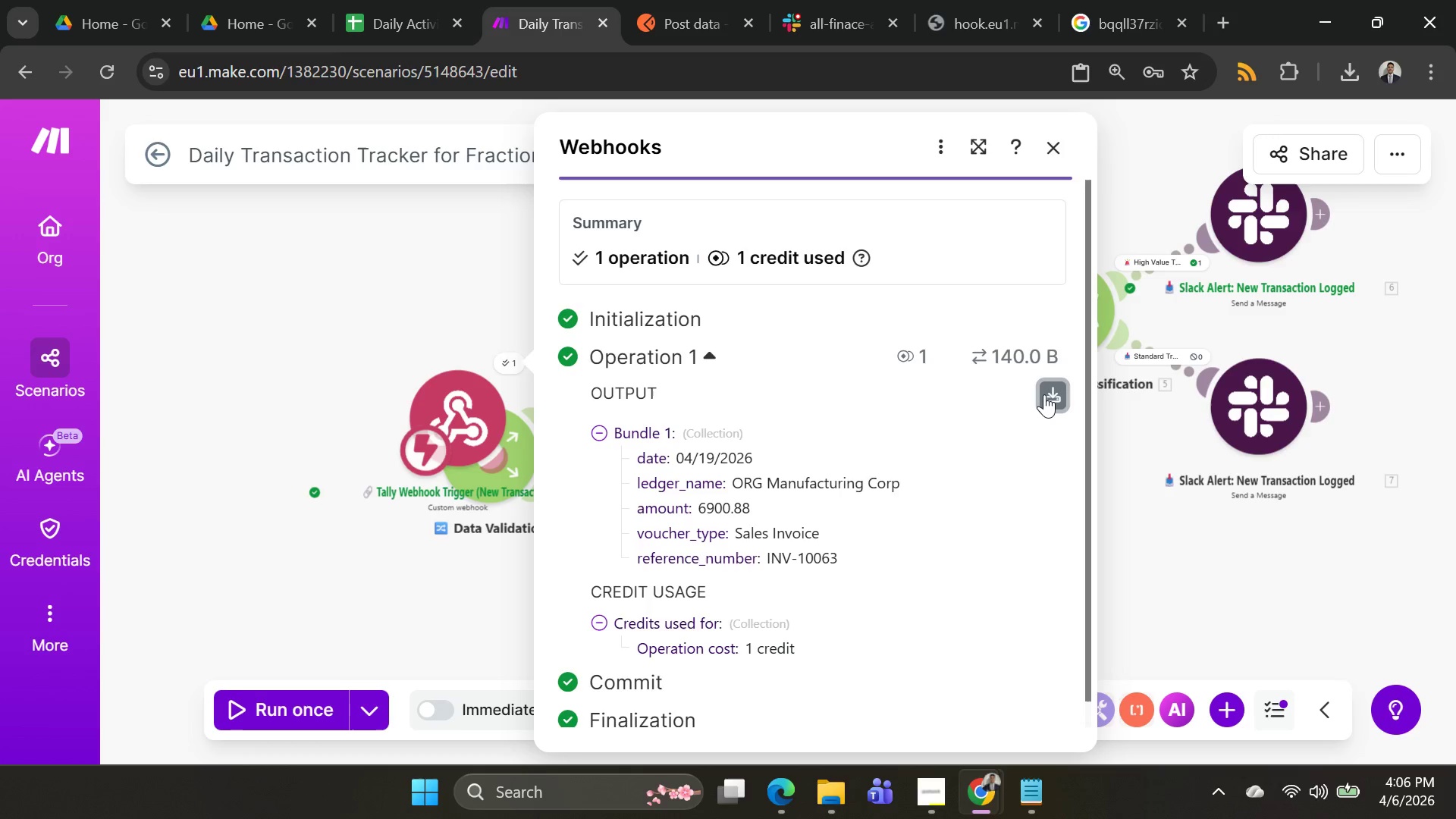 
triple_click([1044, 394])
 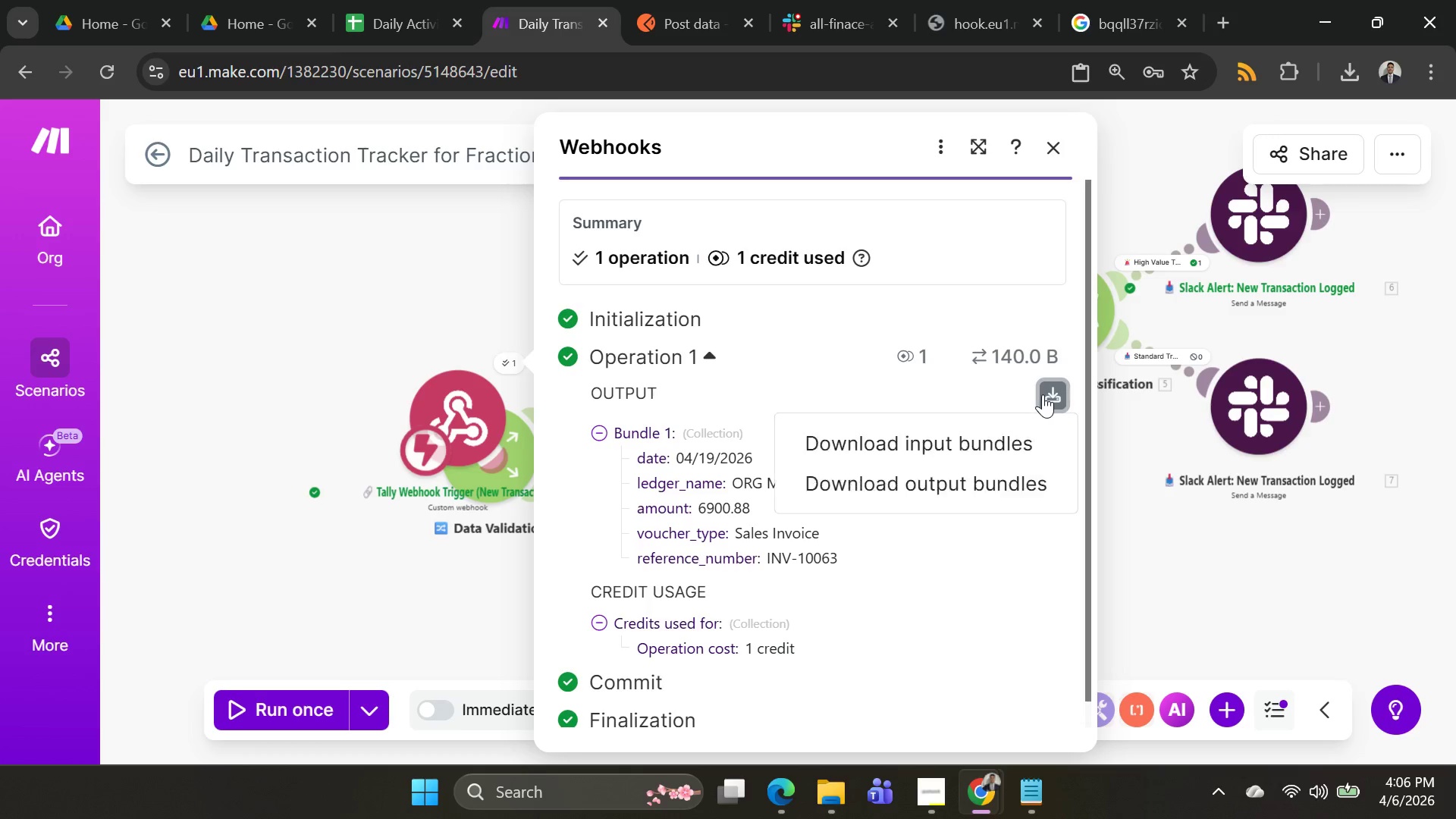 
triple_click([1043, 394])
 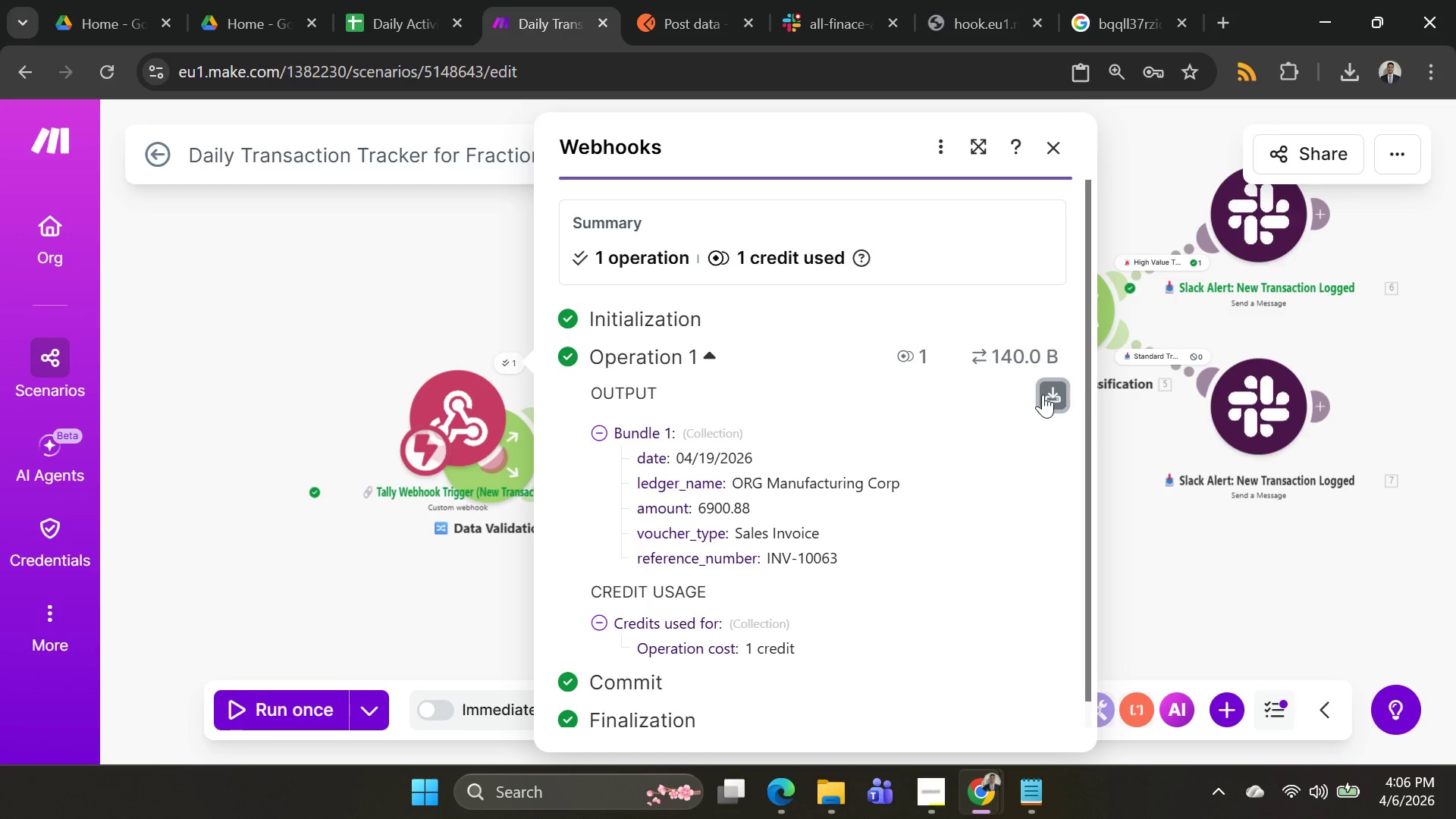 
triple_click([1043, 394])
 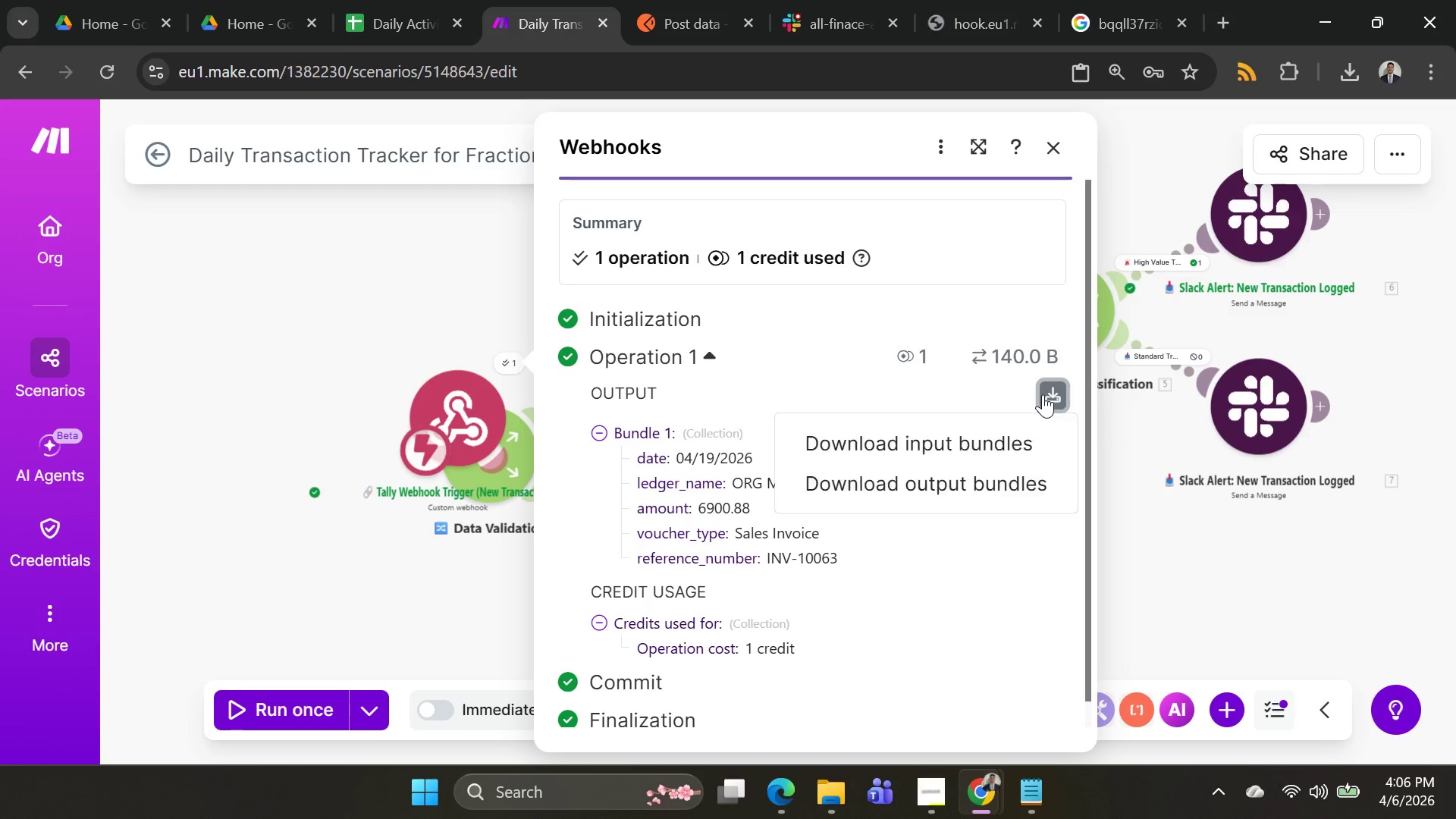 
triple_click([1043, 394])
 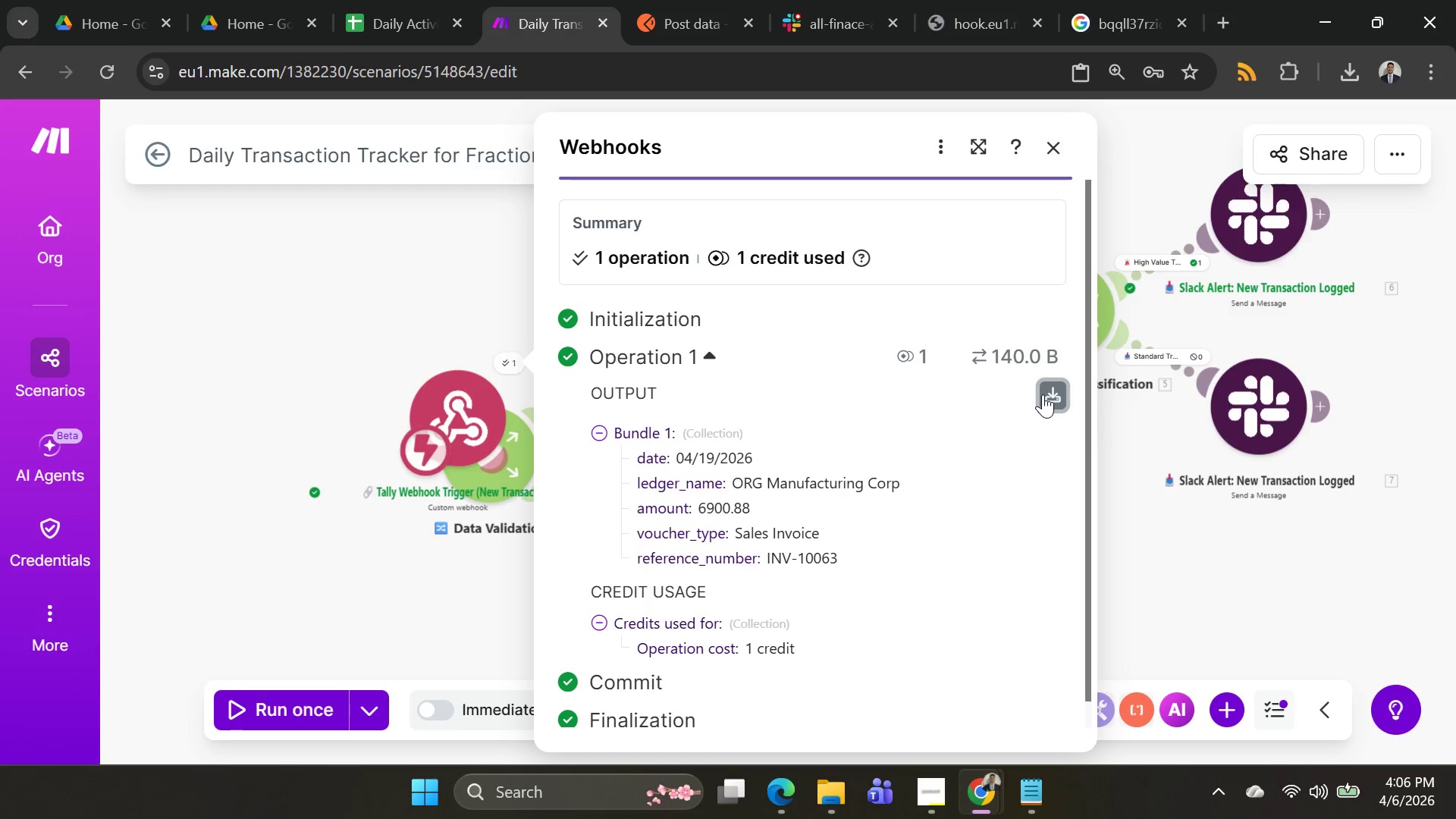 
triple_click([1043, 394])
 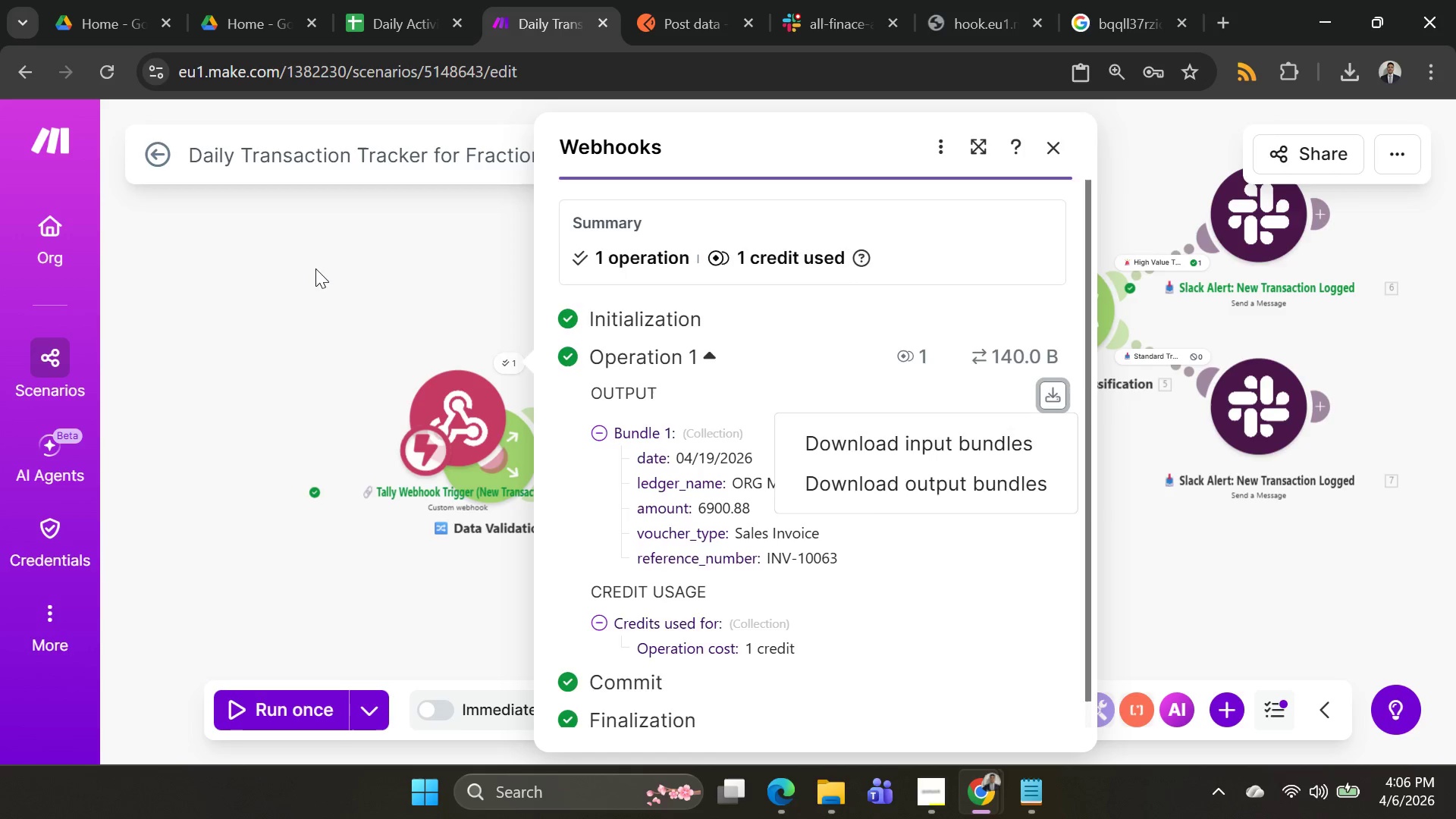 
left_click([315, 268])
 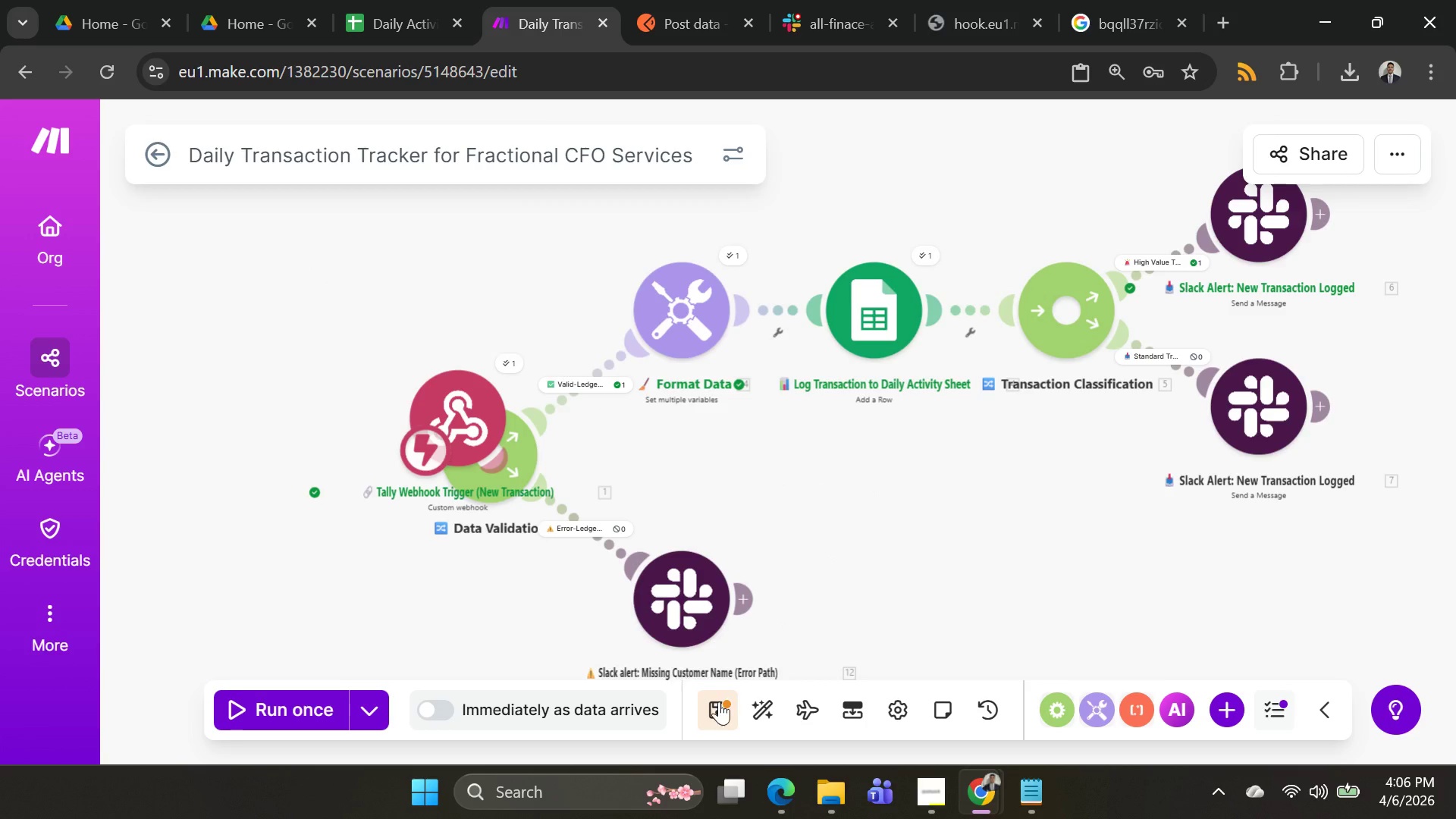 
left_click([726, 706])
 